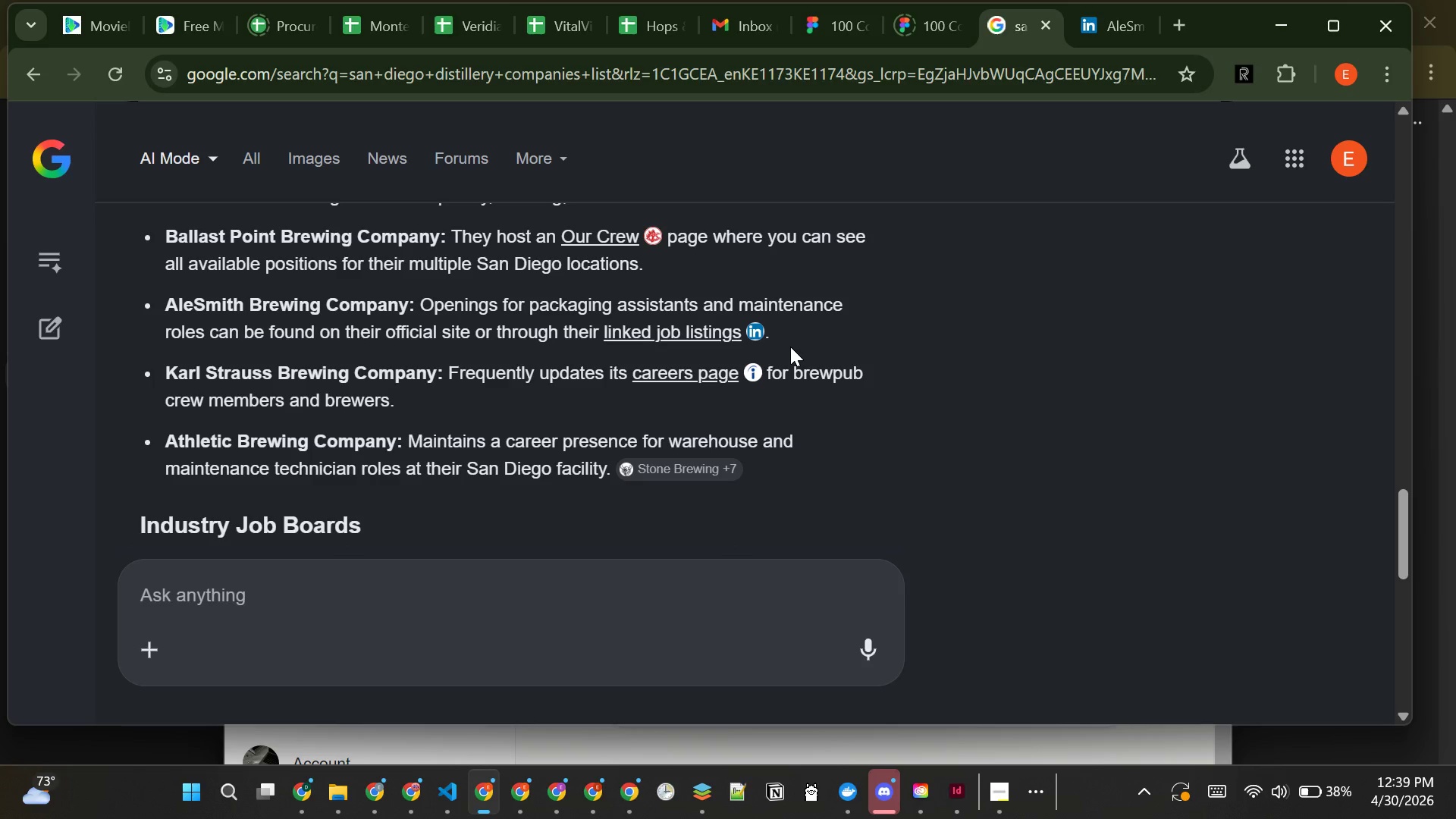 
wait(19.32)
 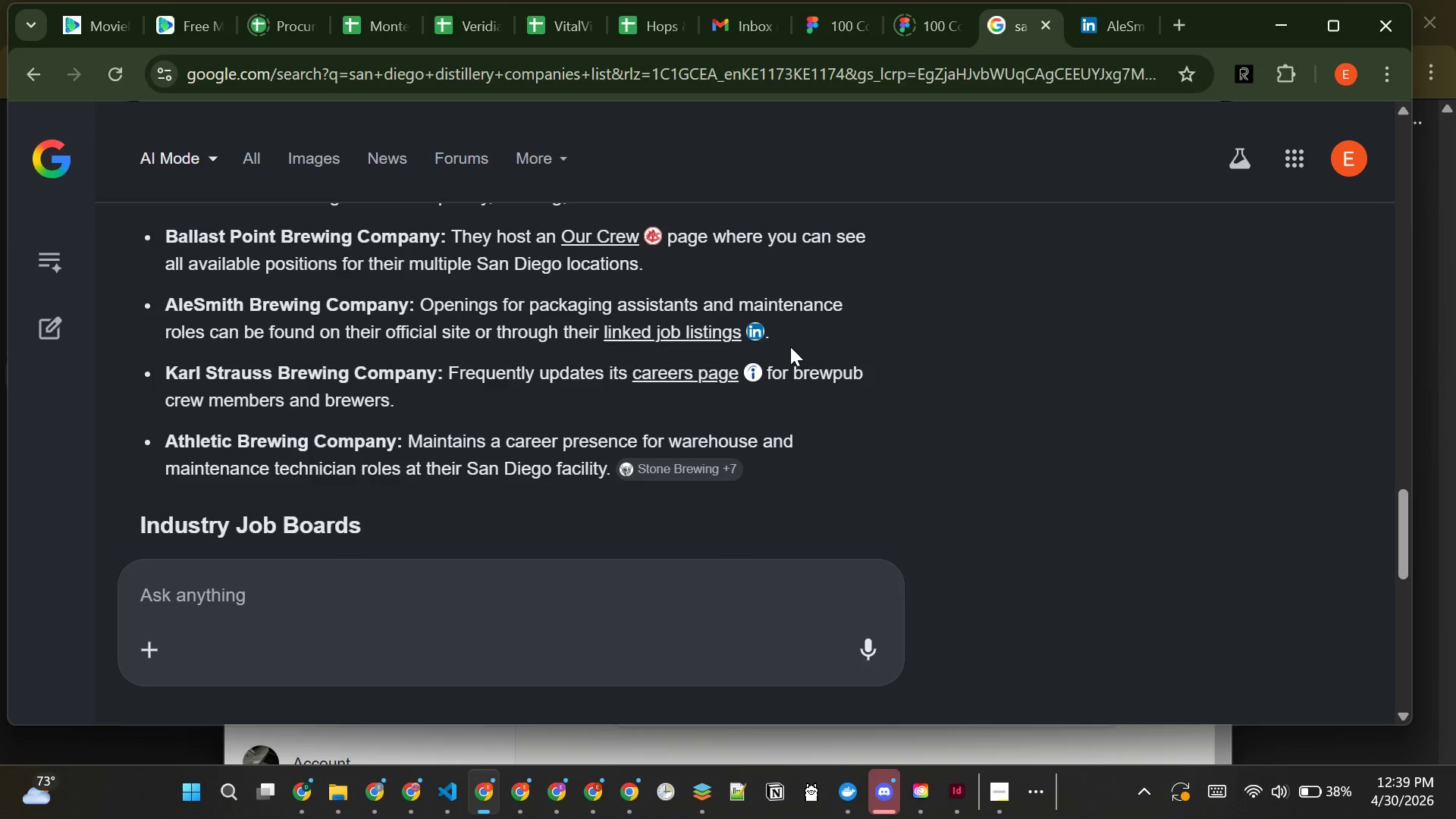 
mouse_move([481, 438])
 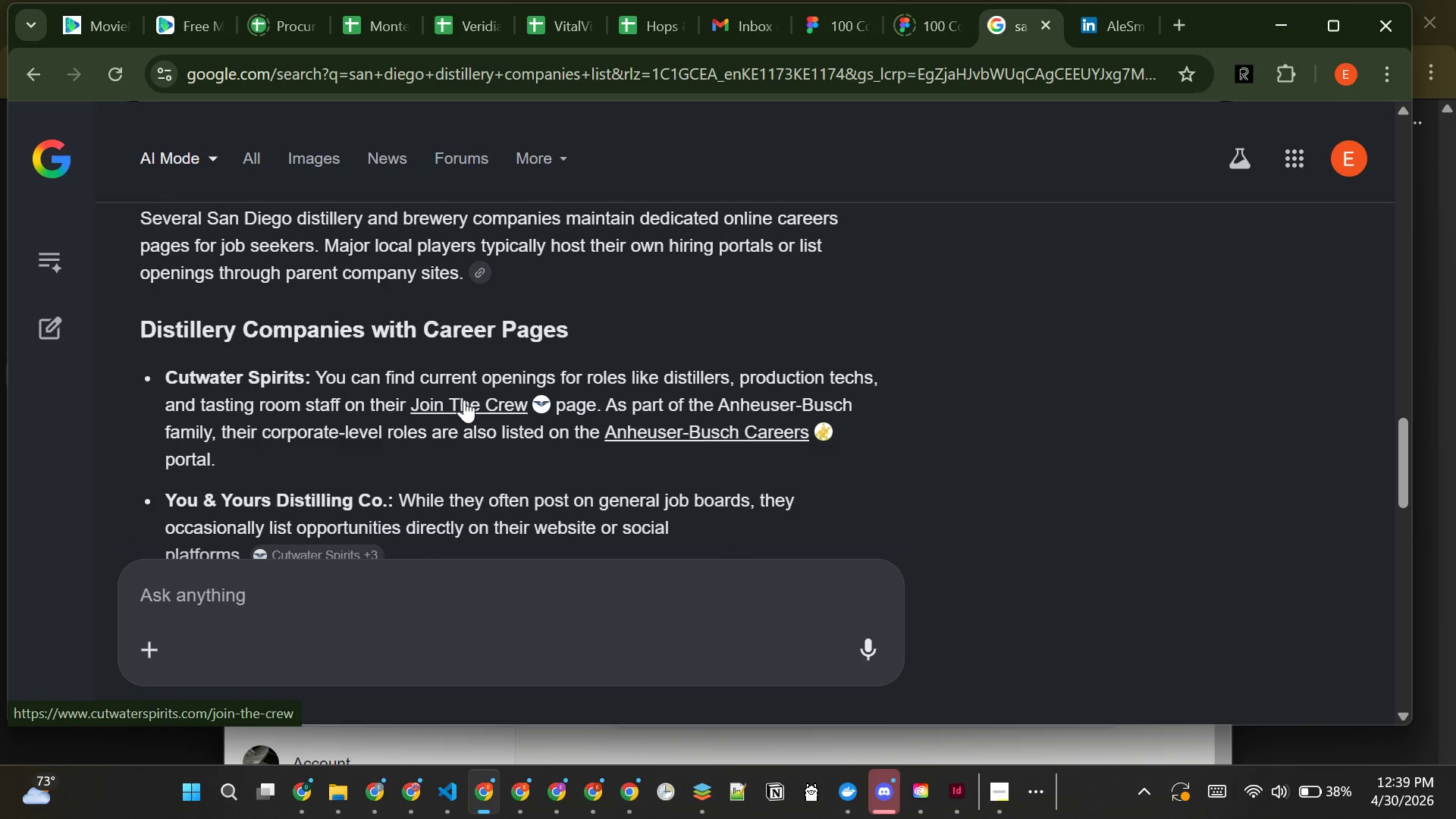 
left_click([464, 400])
 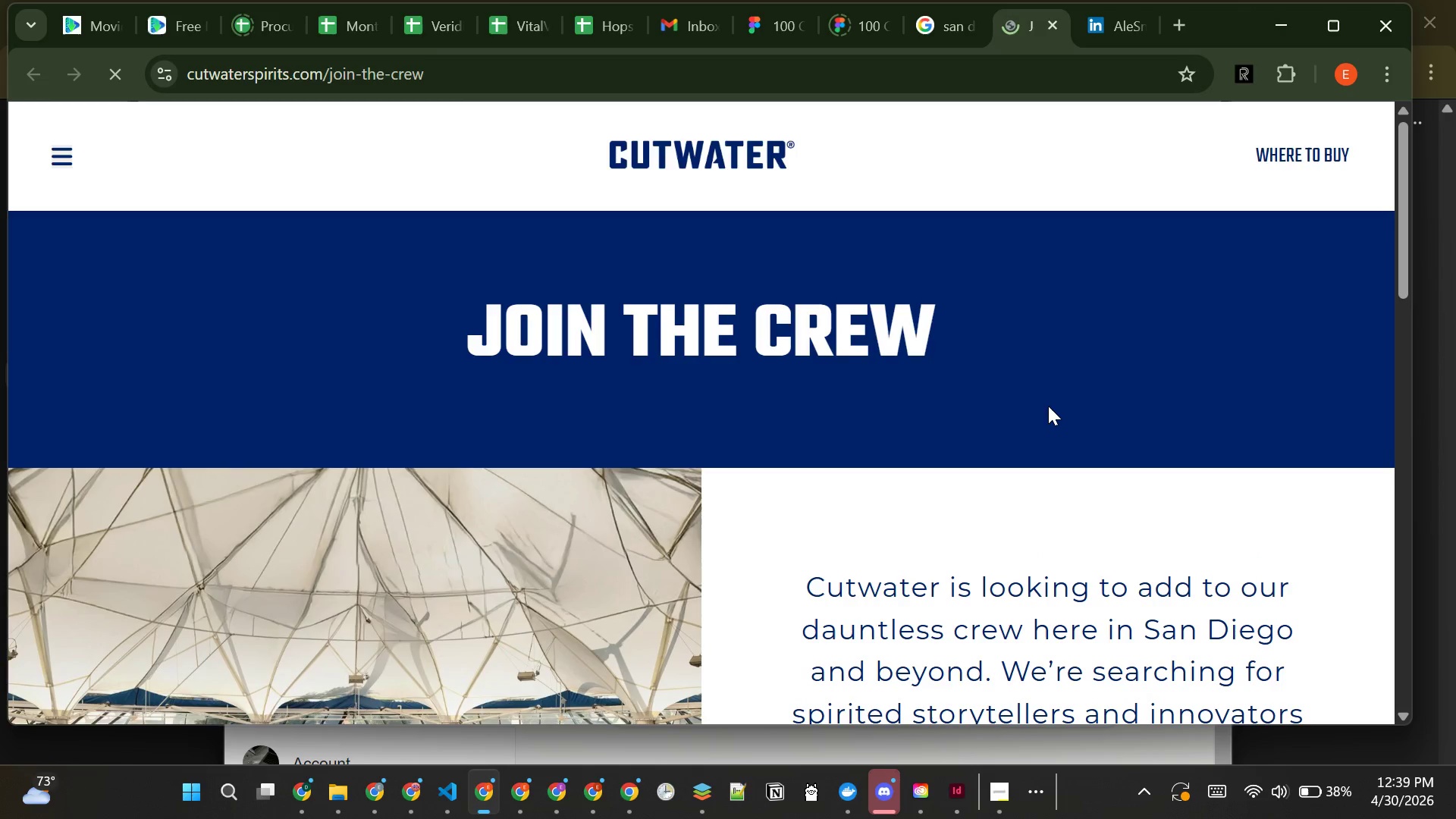 
wait(11.47)
 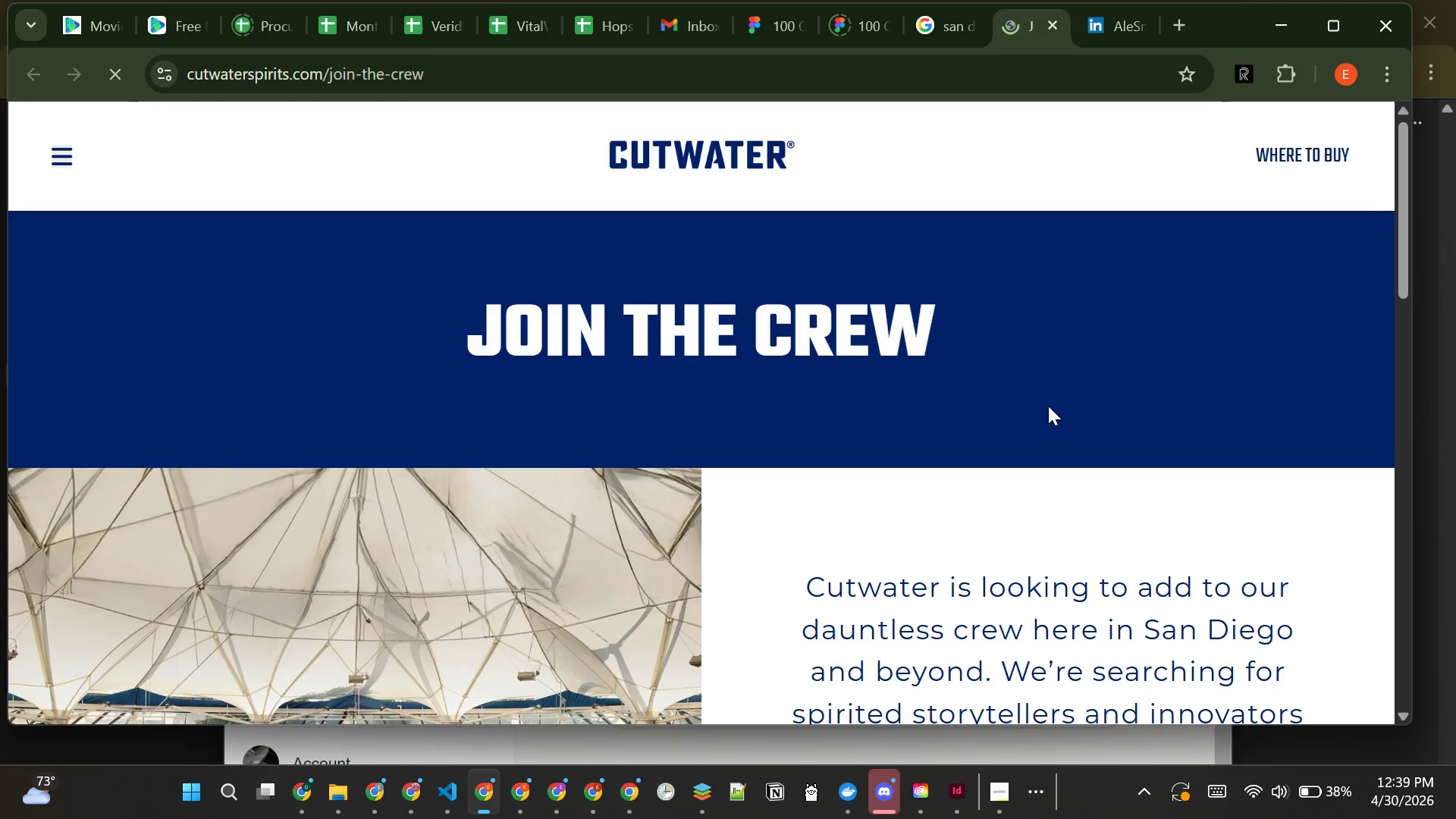 
mouse_move([946, 477])
 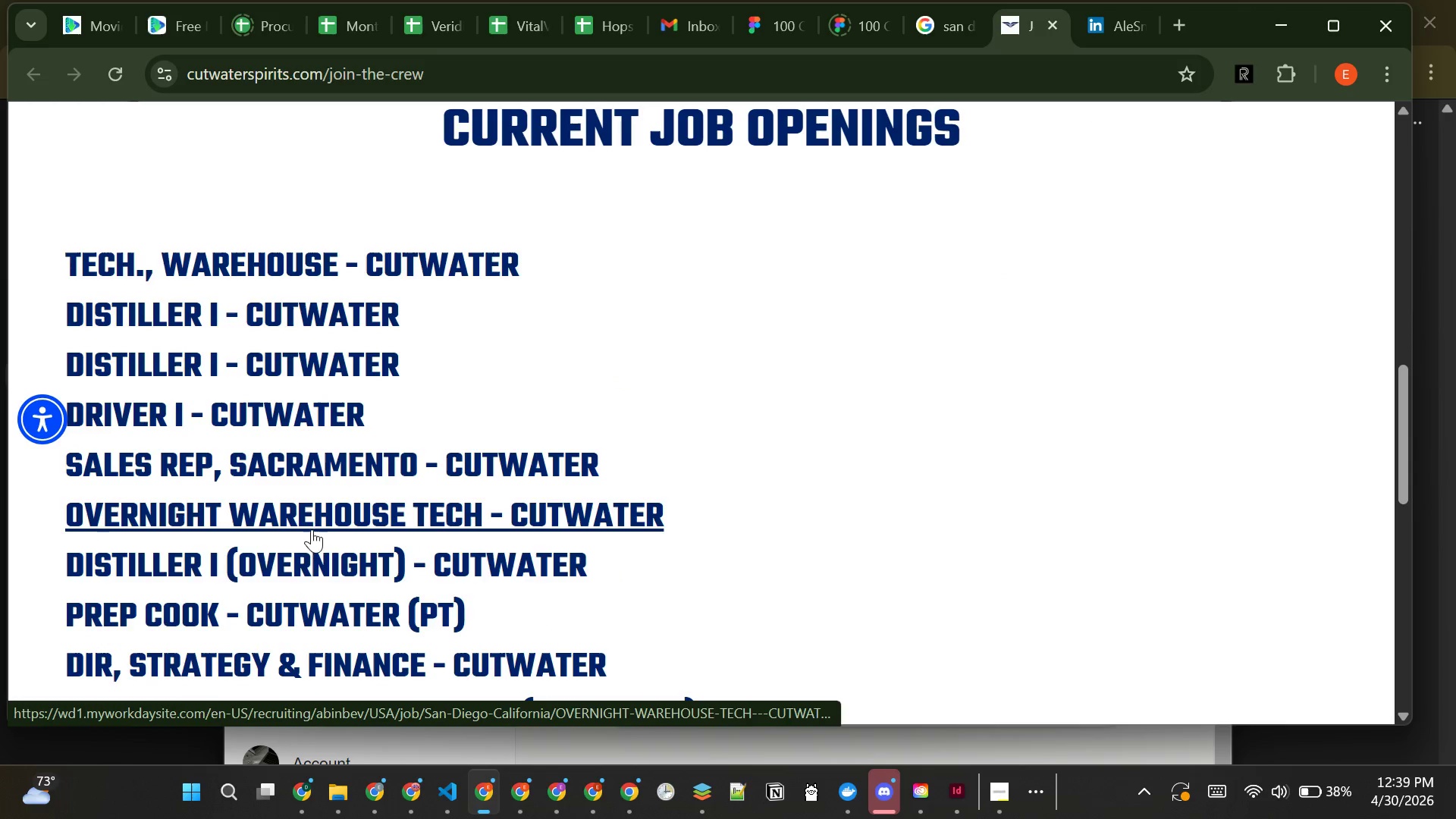 
wait(9.42)
 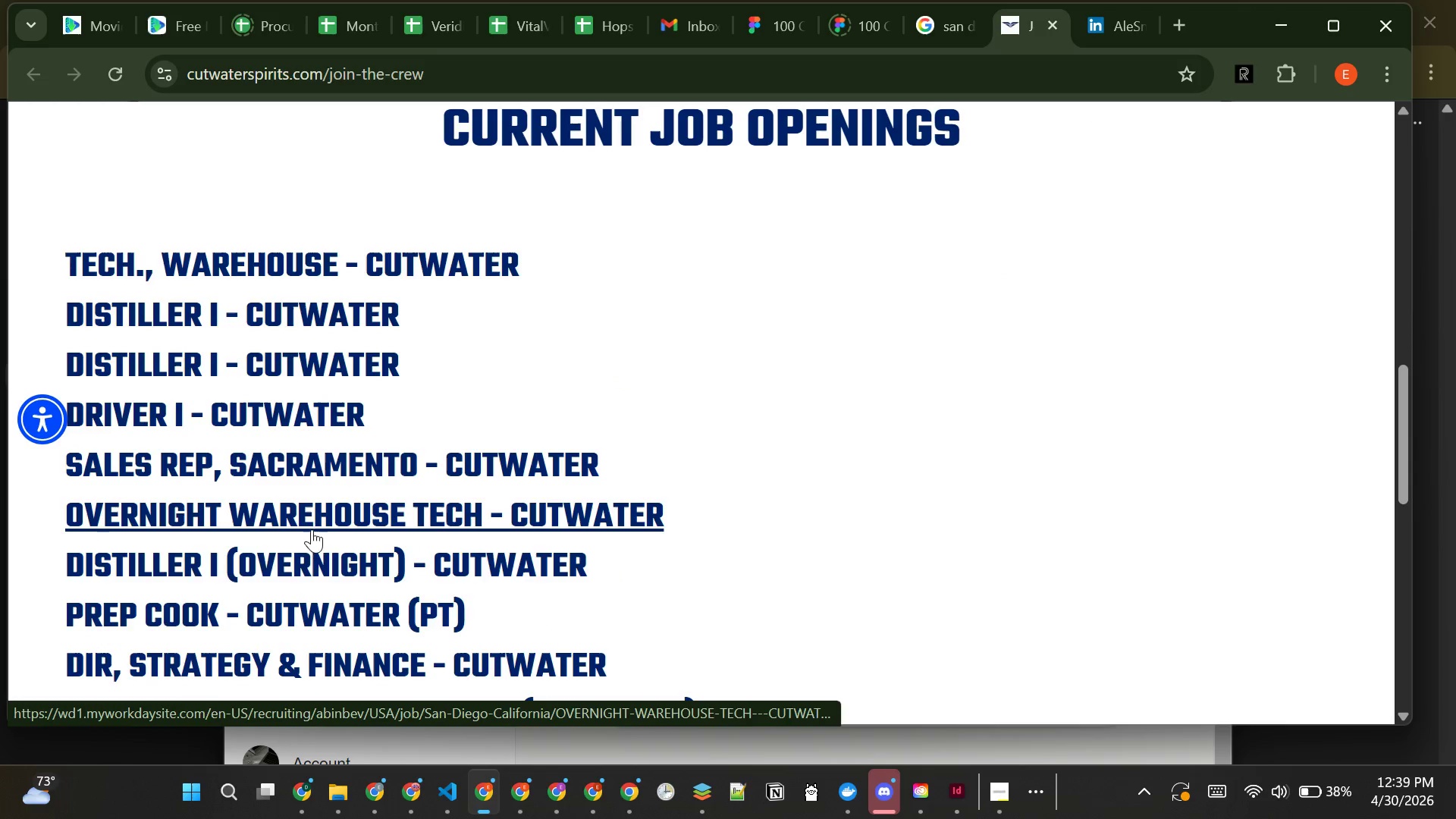 
left_click([162, 270])
 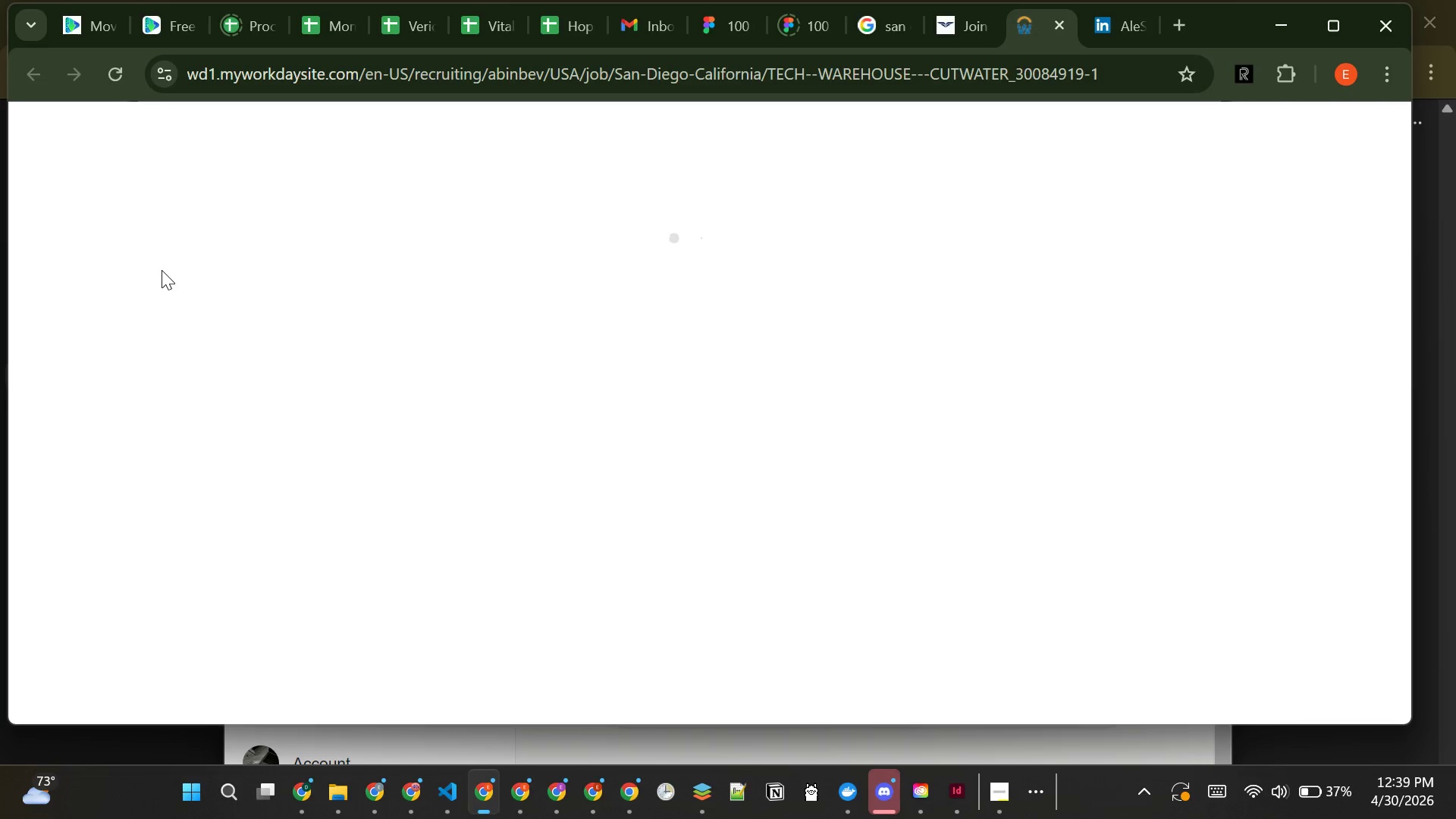 
wait(11.11)
 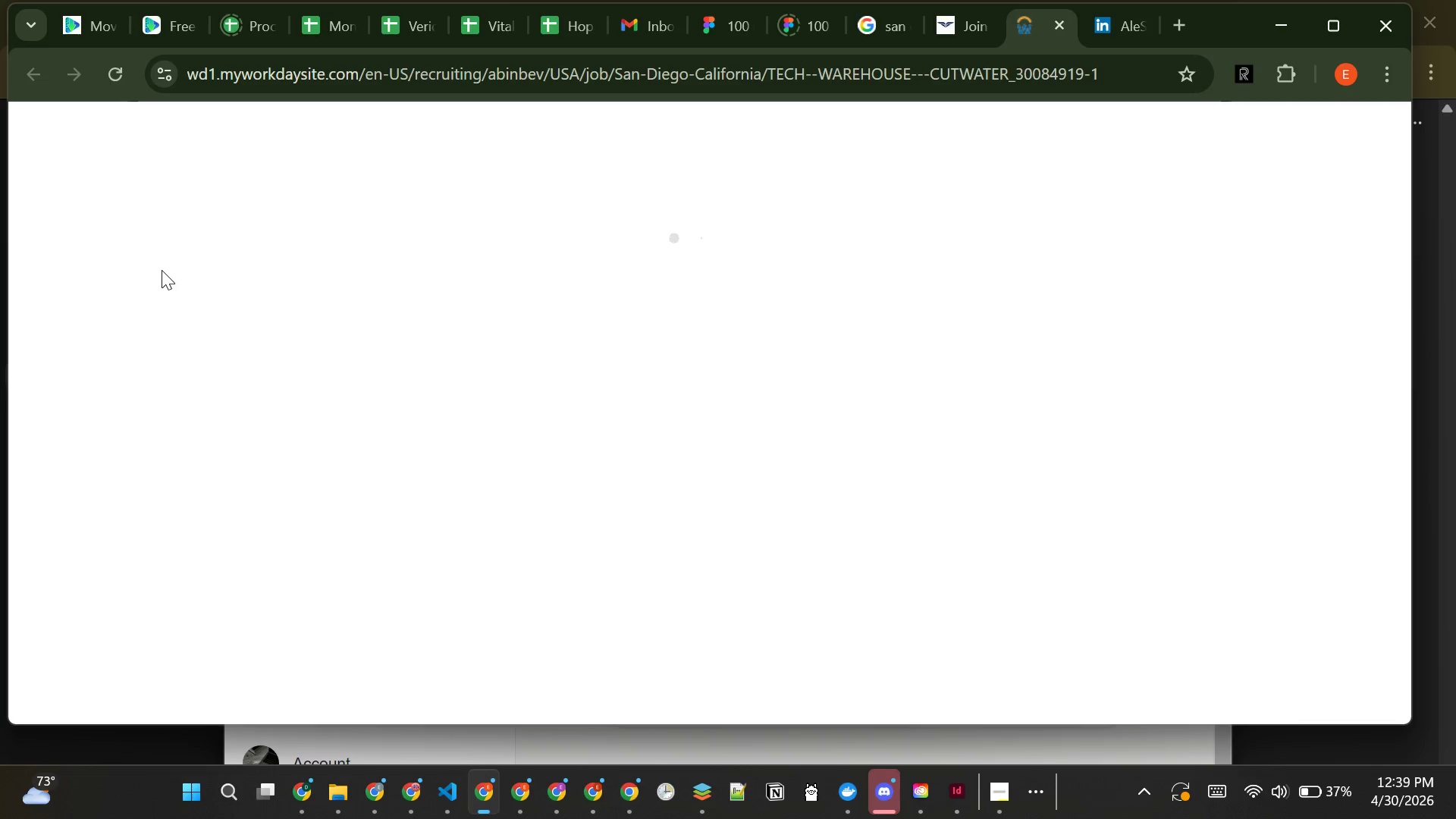 
mouse_move([1219, 222])
 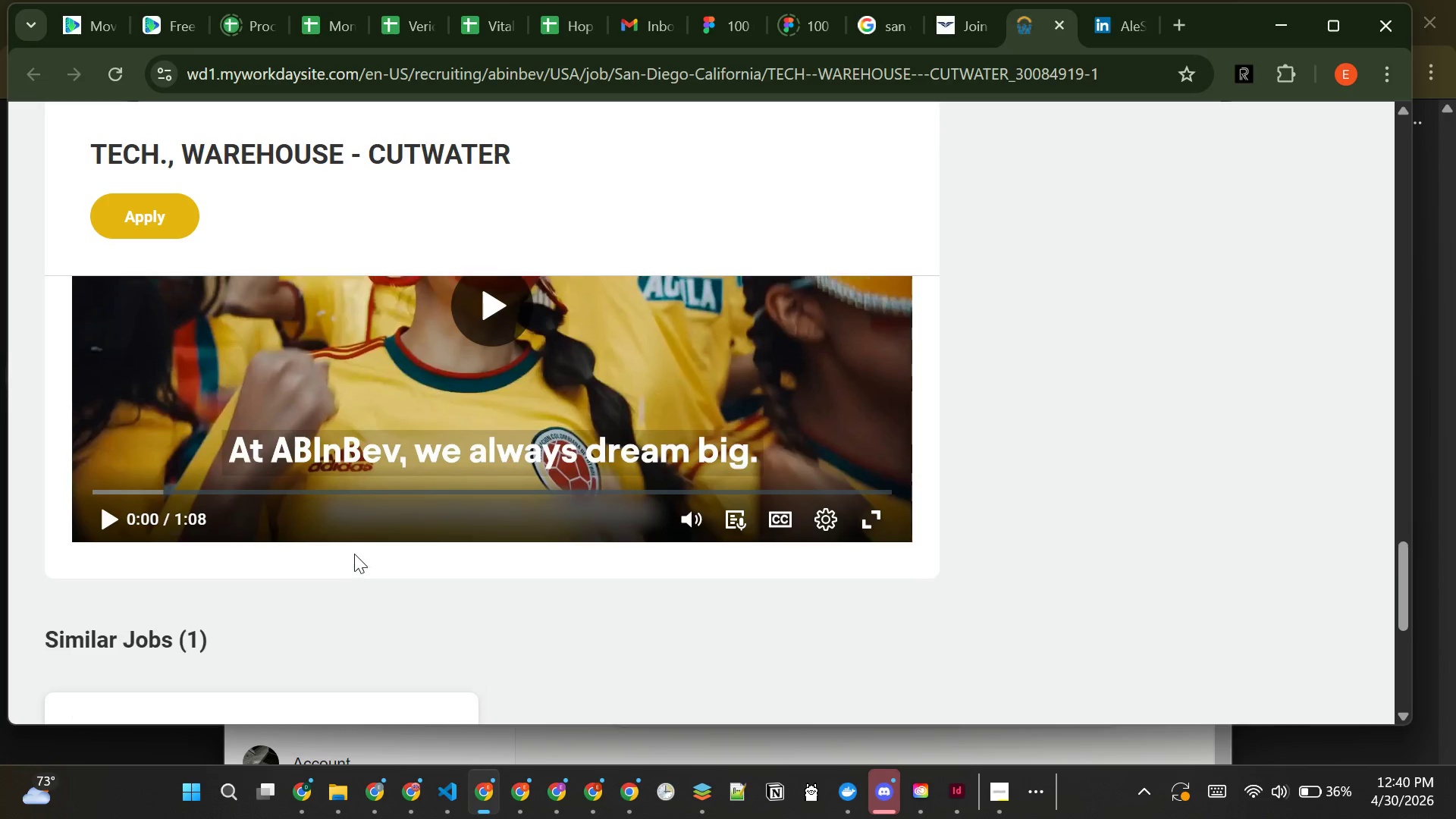 
wait(58.55)
 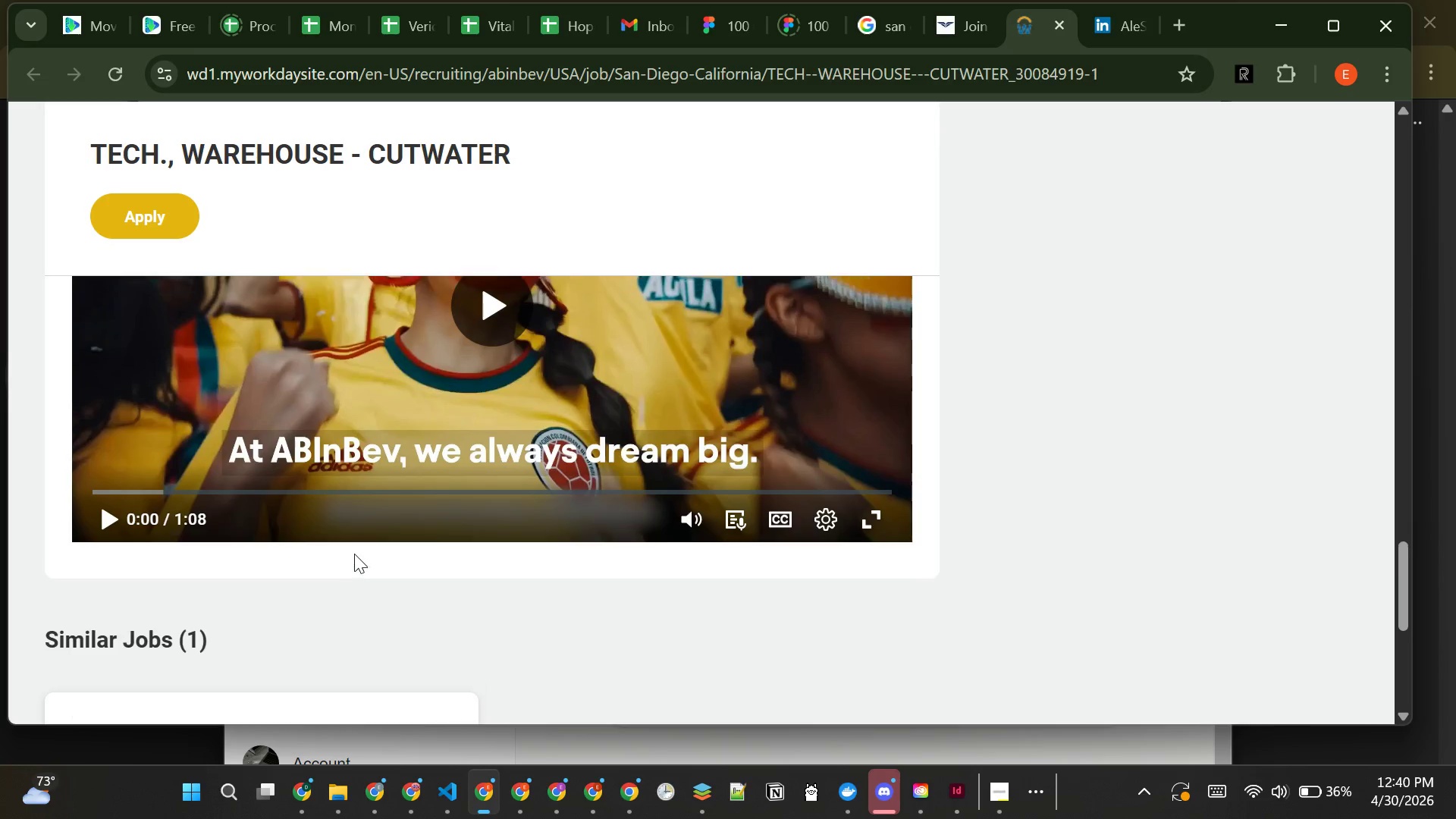 
left_click_drag(start_coordinate=[513, 155], to_coordinate=[372, 161])
 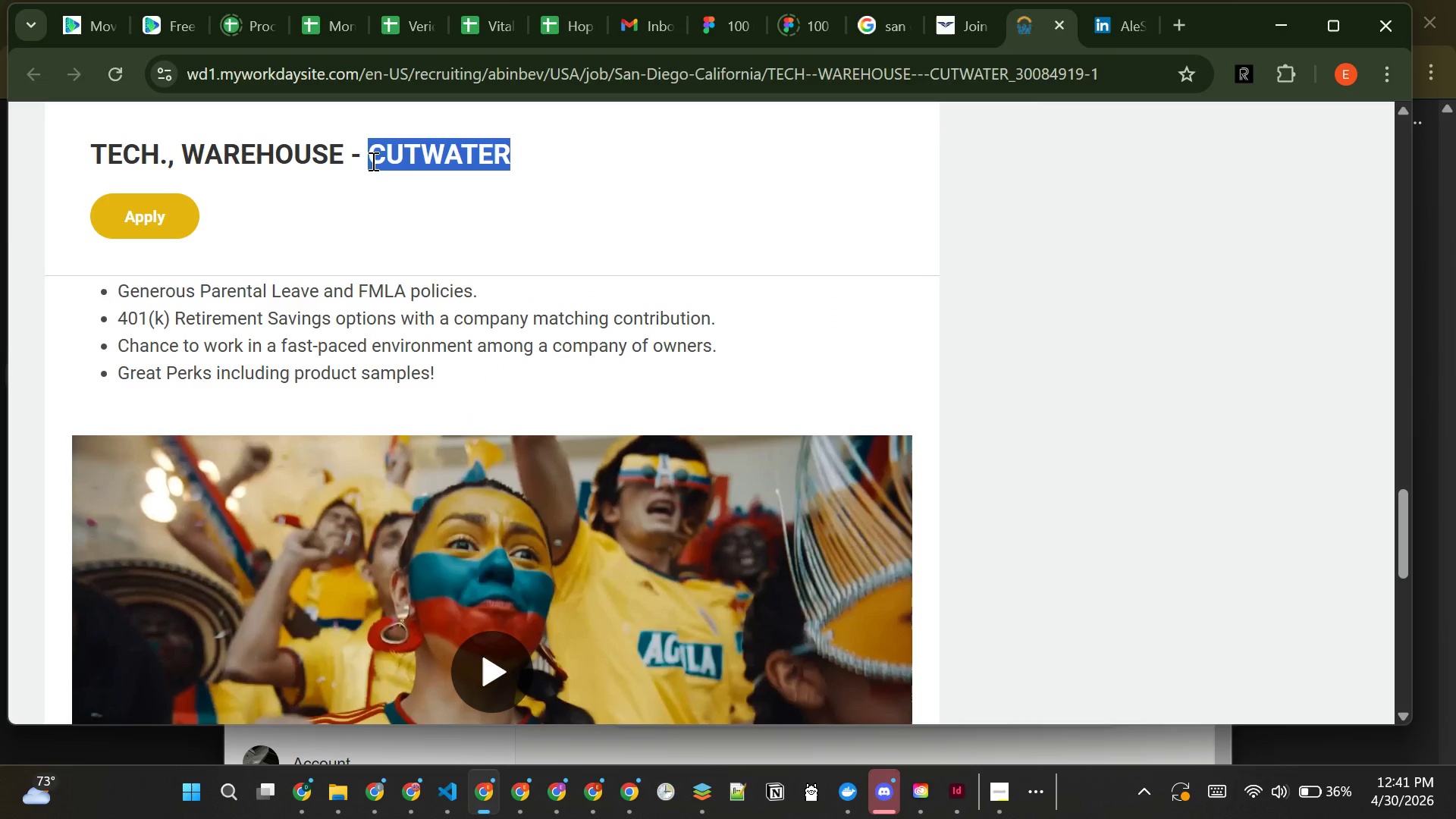 
key(Control+C)
 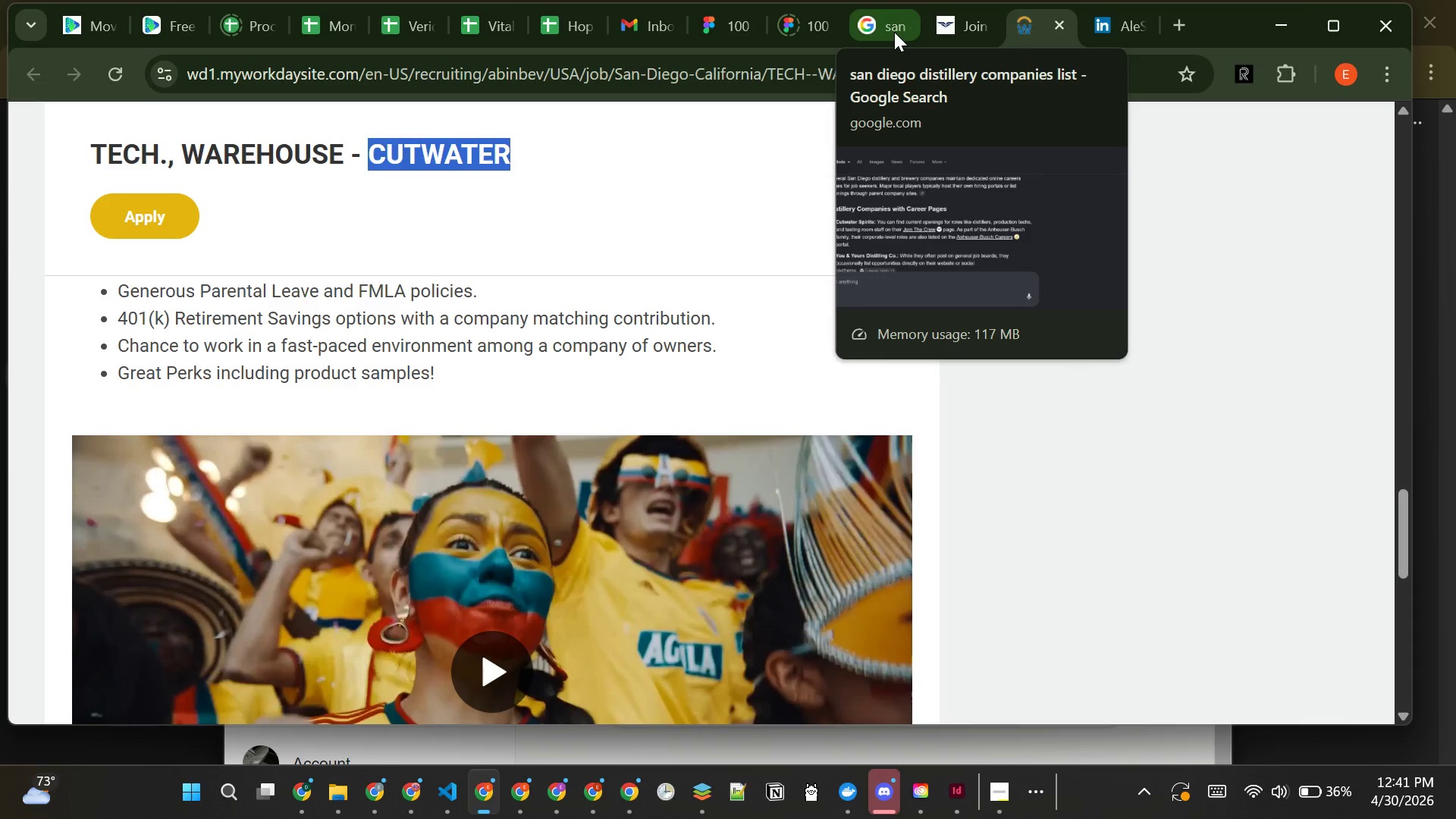 
key(VolumeUp)
 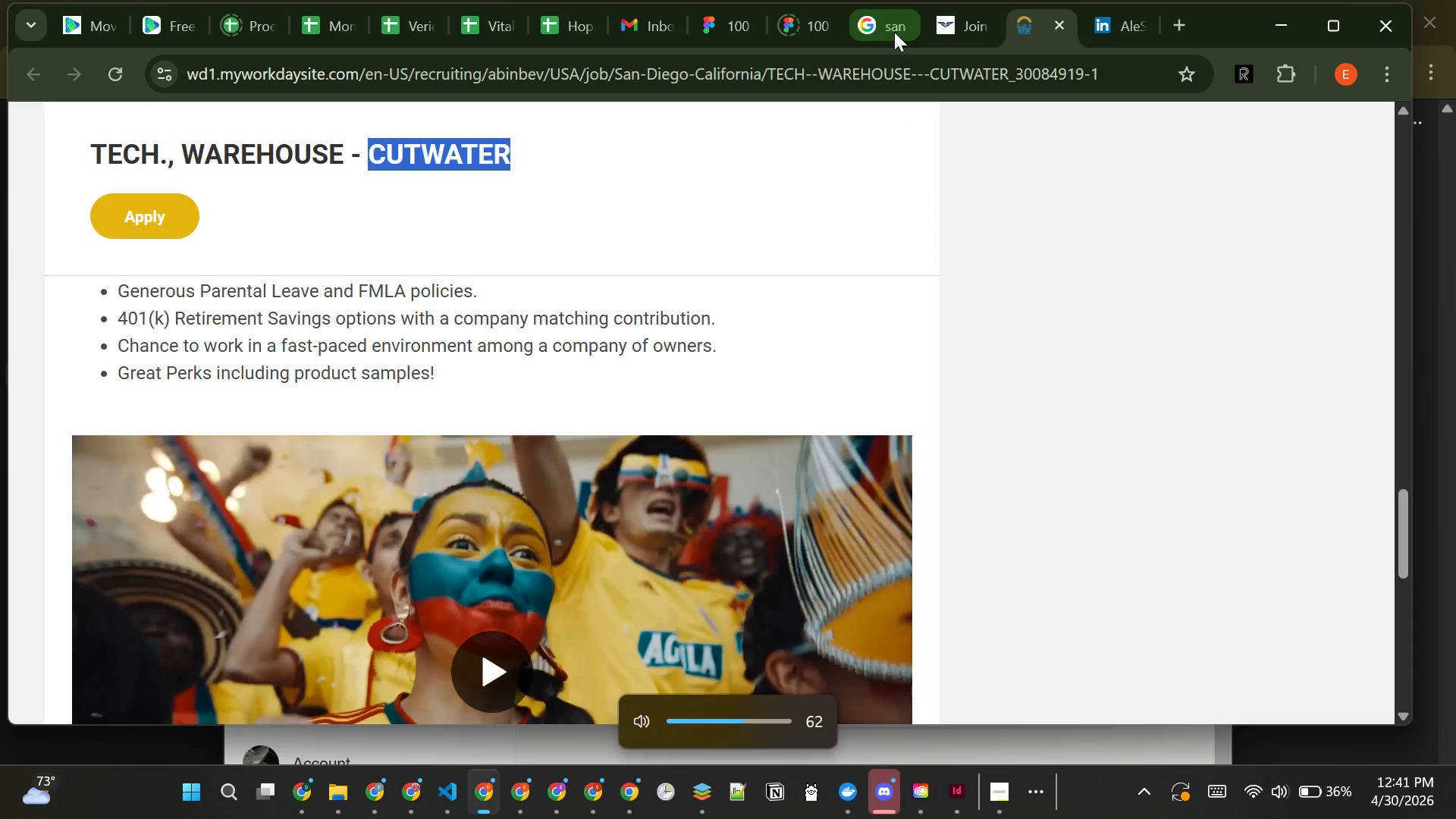 
key(VolumeUp)
 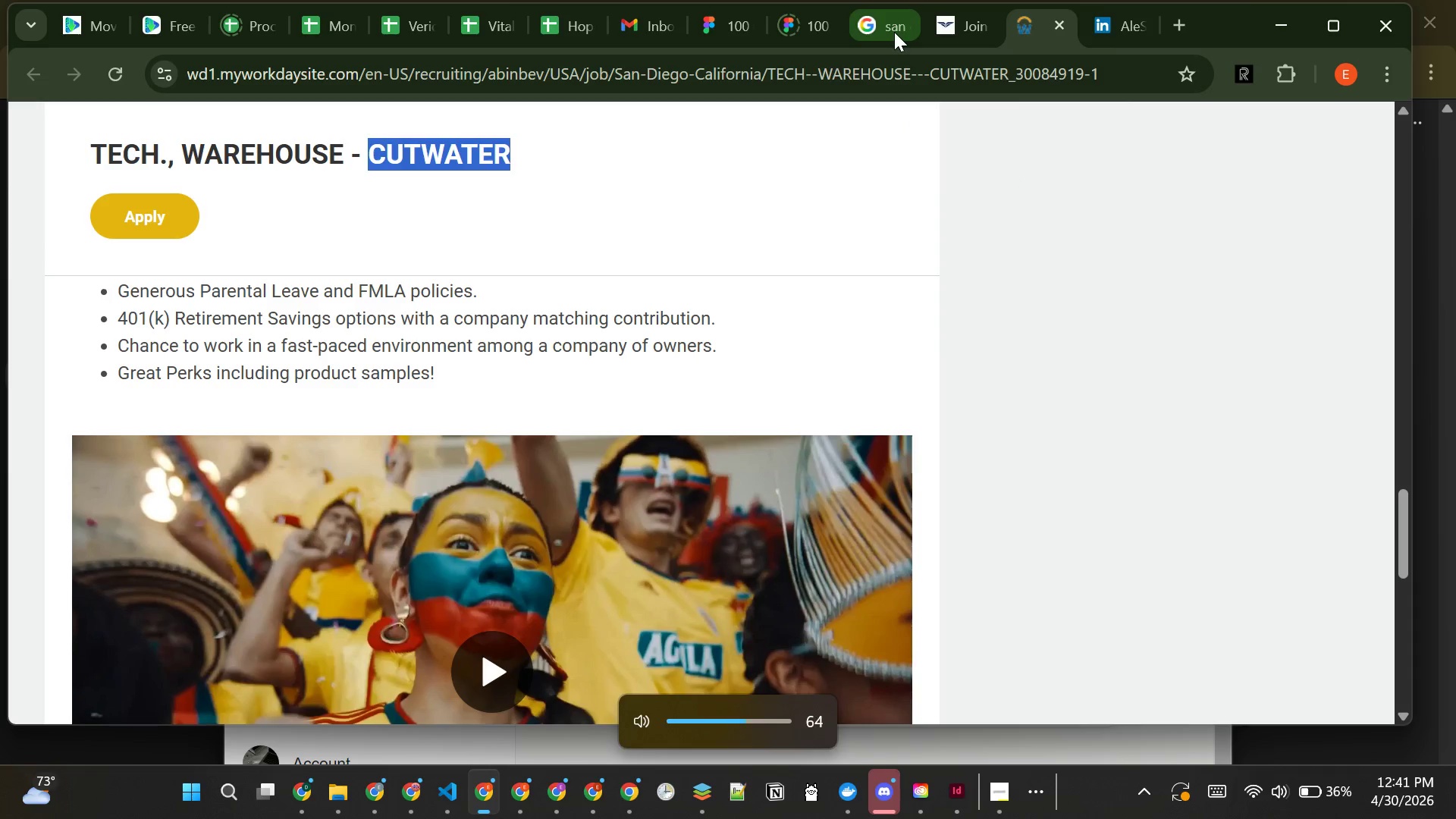 
key(VolumeUp)
 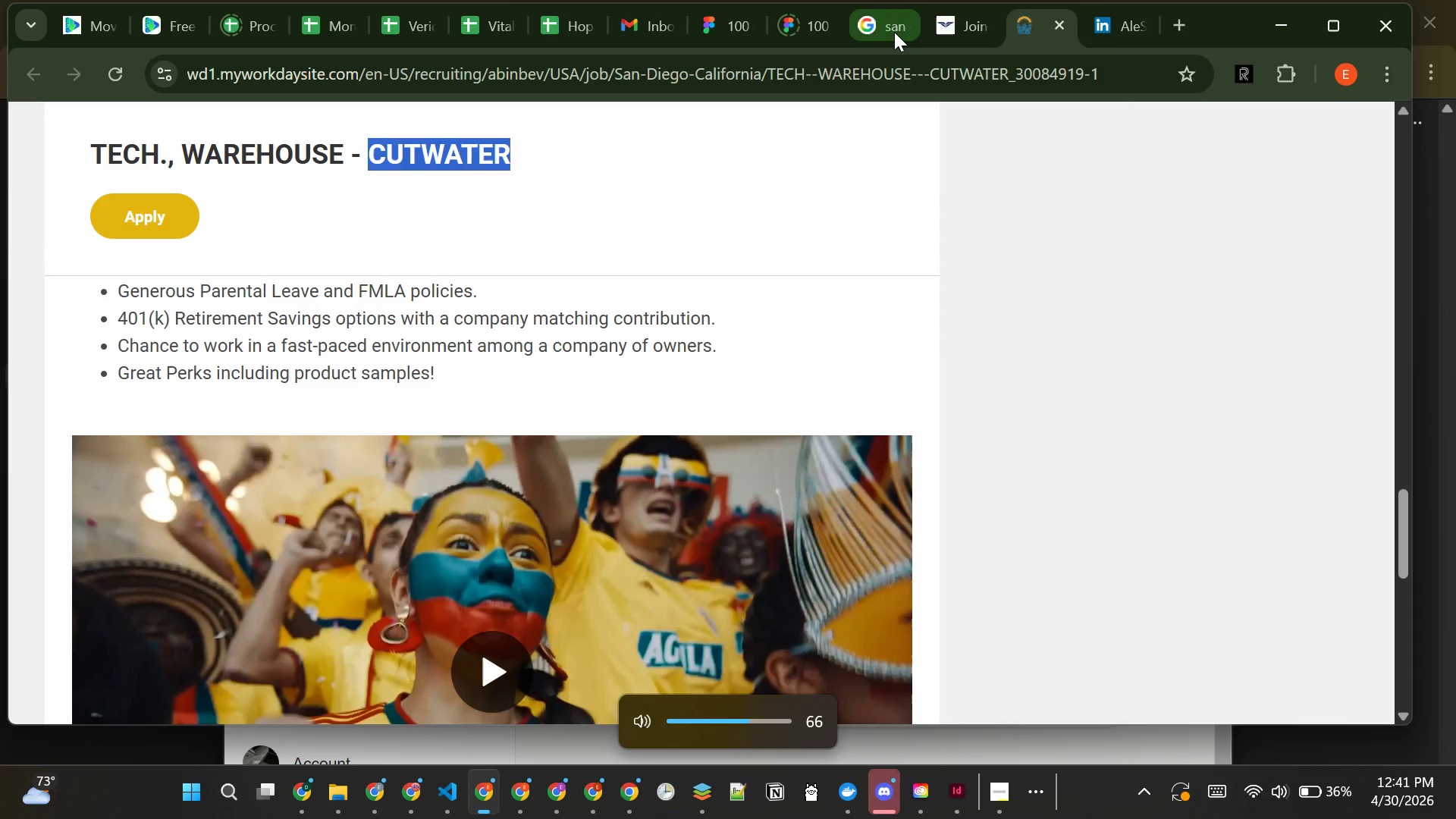 
key(VolumeUp)
 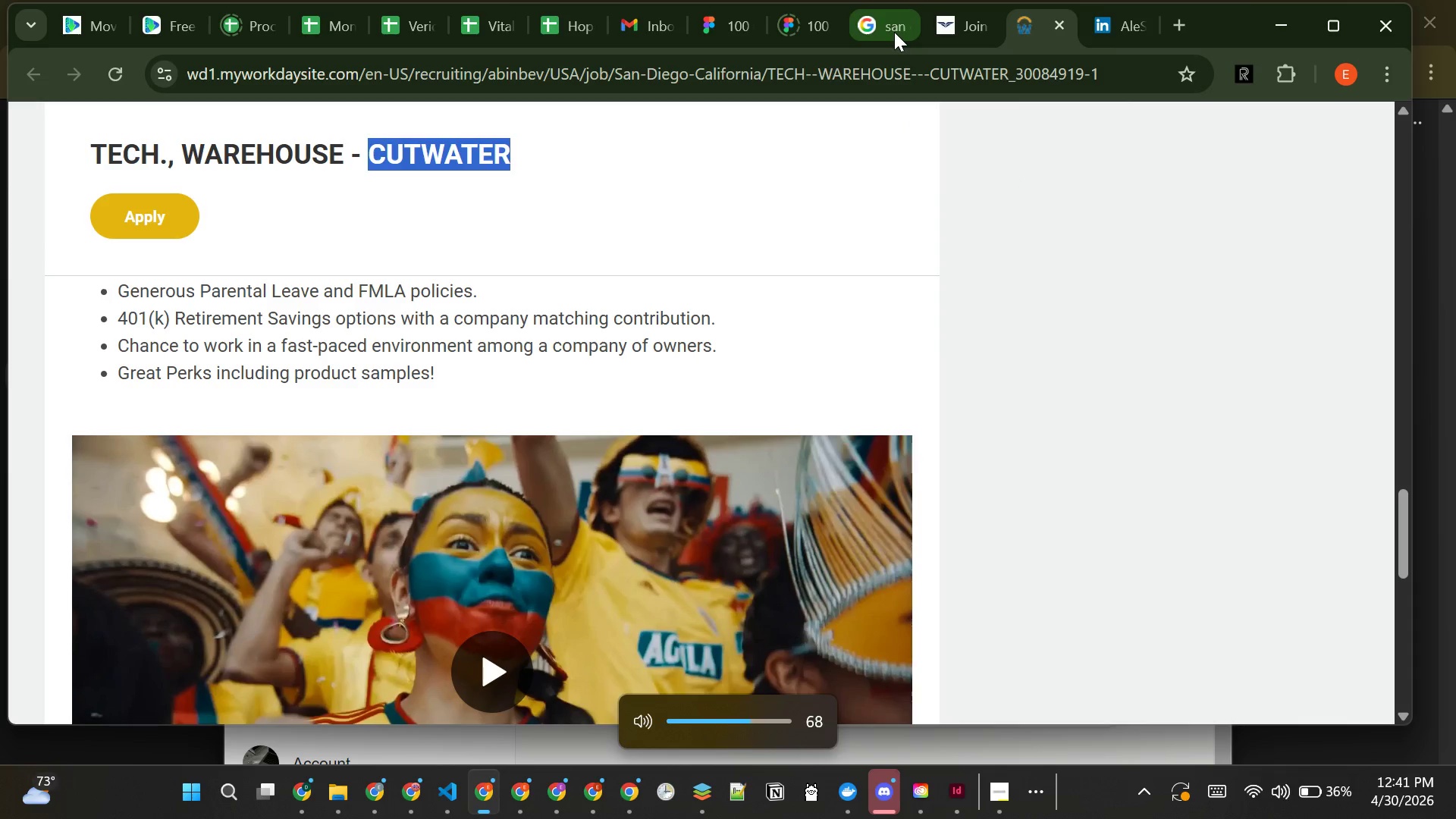 
key(VolumeUp)
 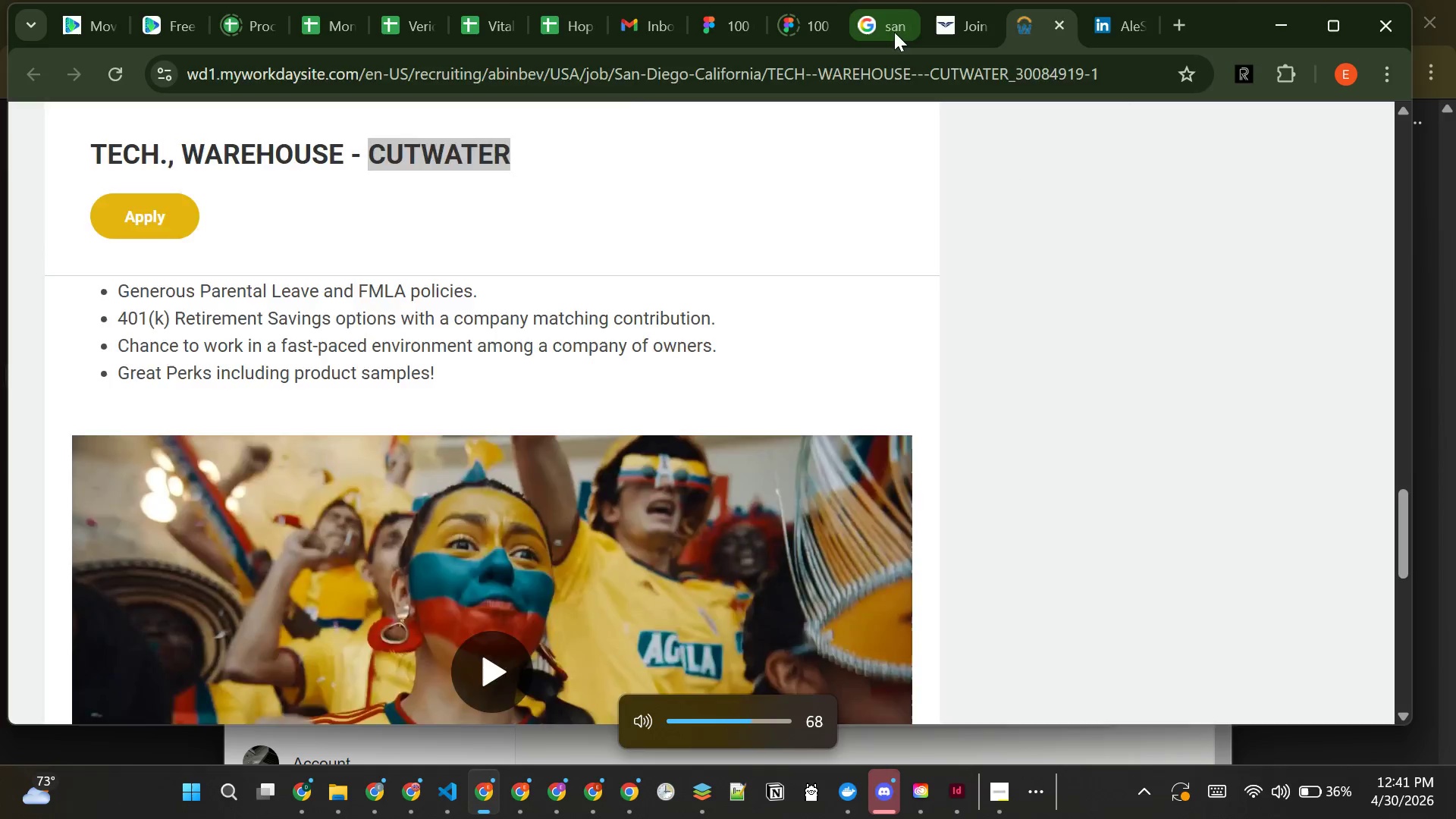 
left_click([894, 32])
 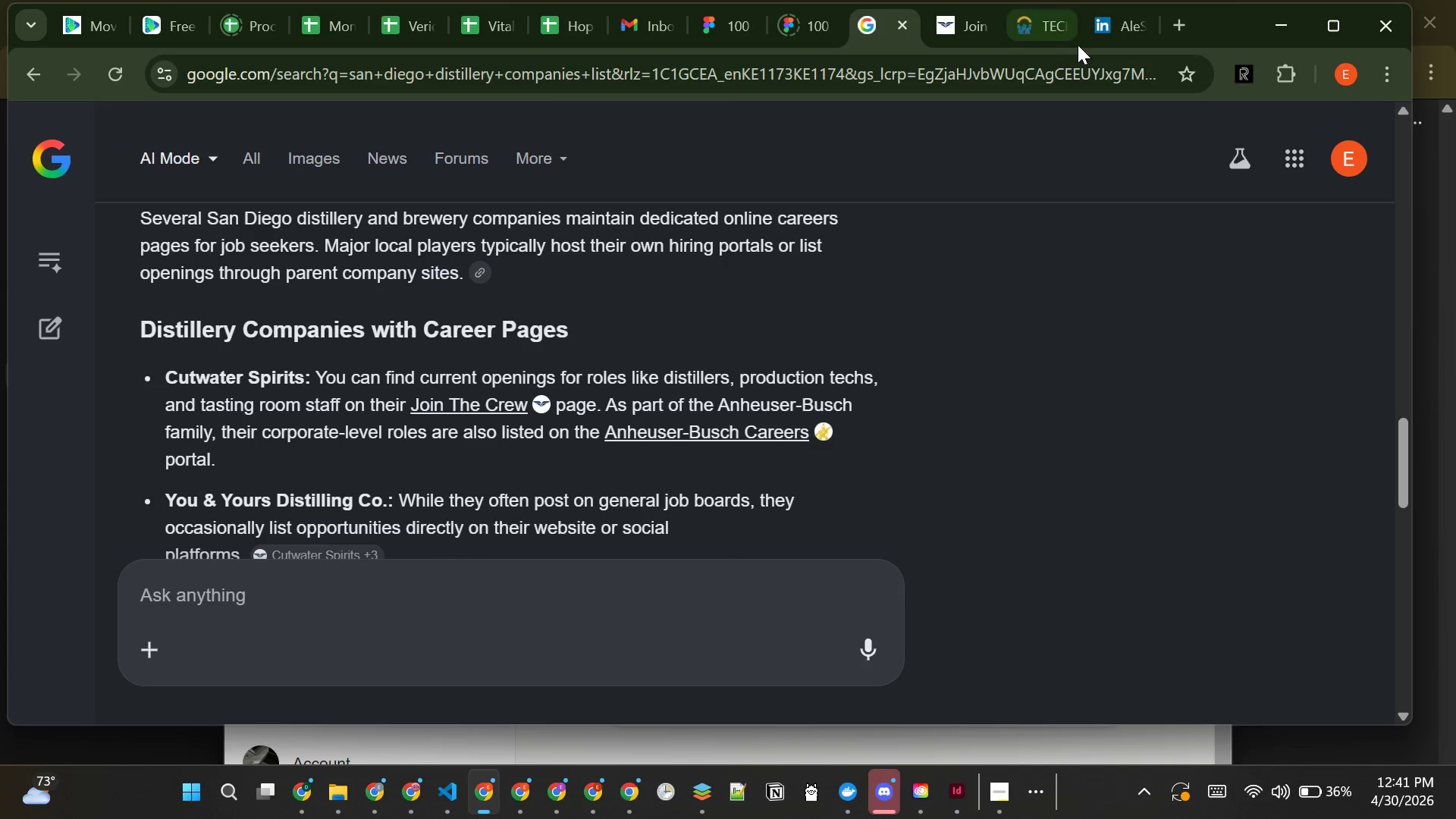 
left_click([562, 30])
 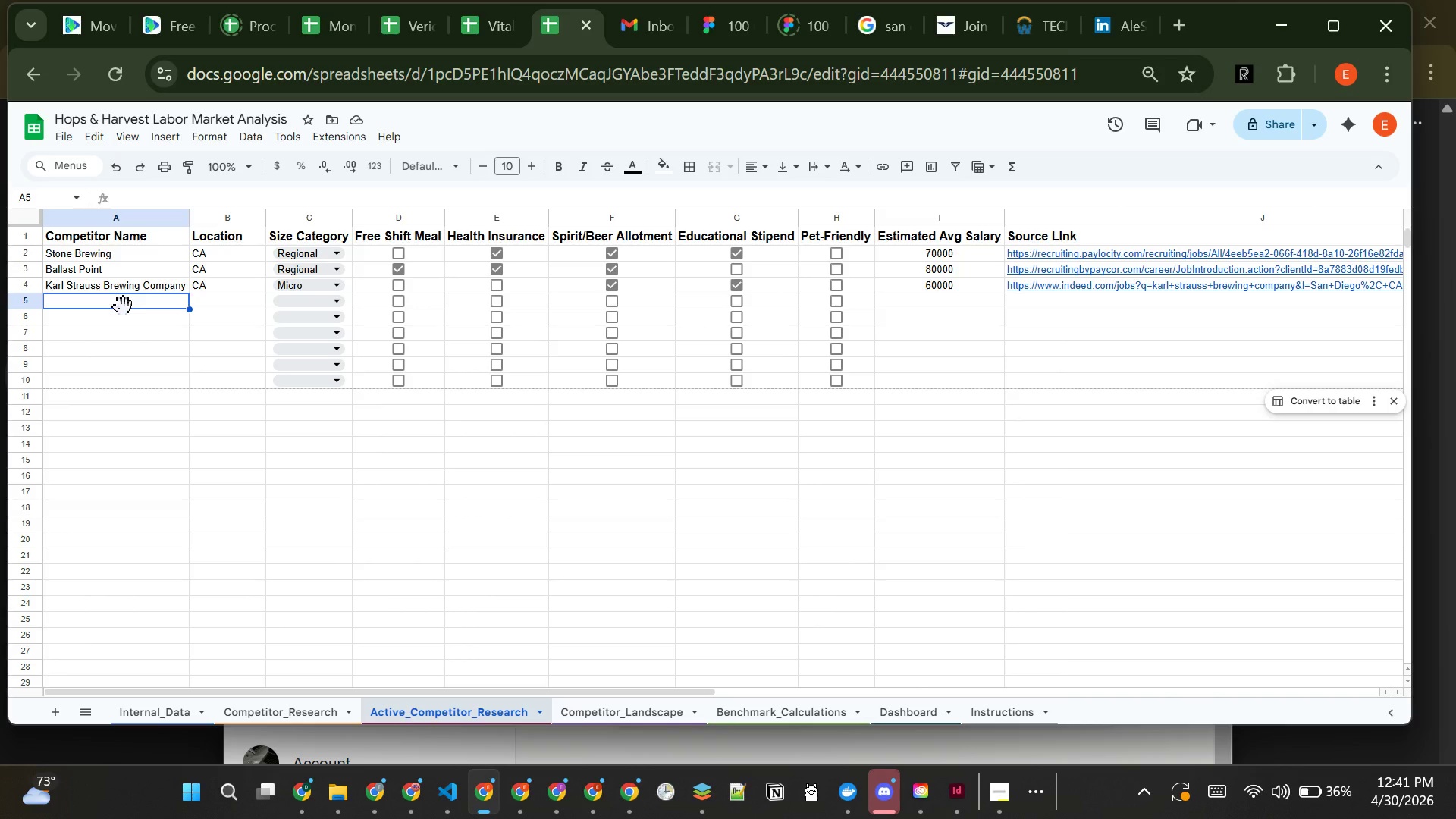 
key(Control+C)
 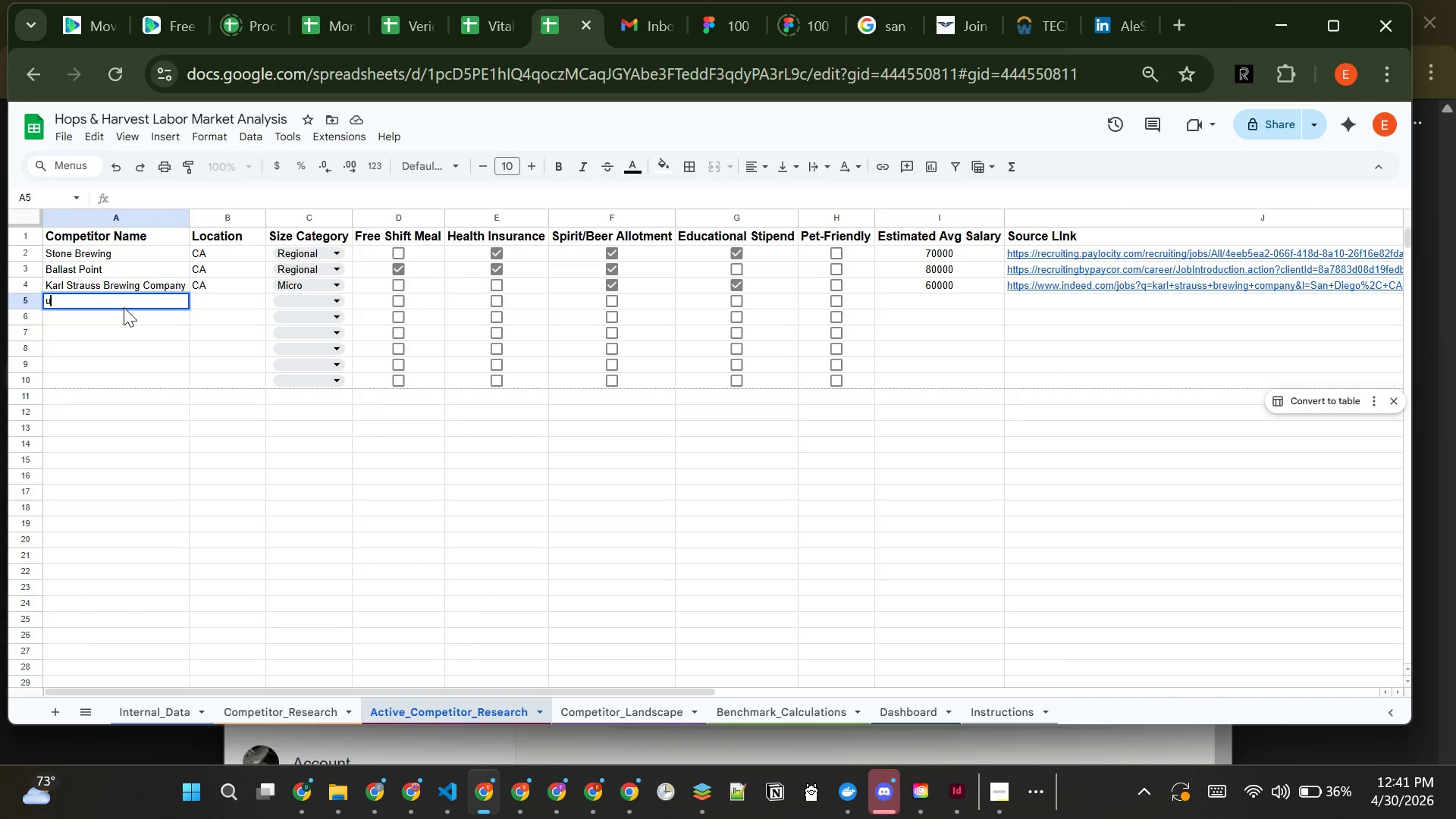 
type(utwate )
key(Backspace)
type(Cutwater Spiit)
key(Backspace)
key(Backspace)
type(tit)
key(Backspace)
key(Backspace)
key(Backspace)
type(rjts)
 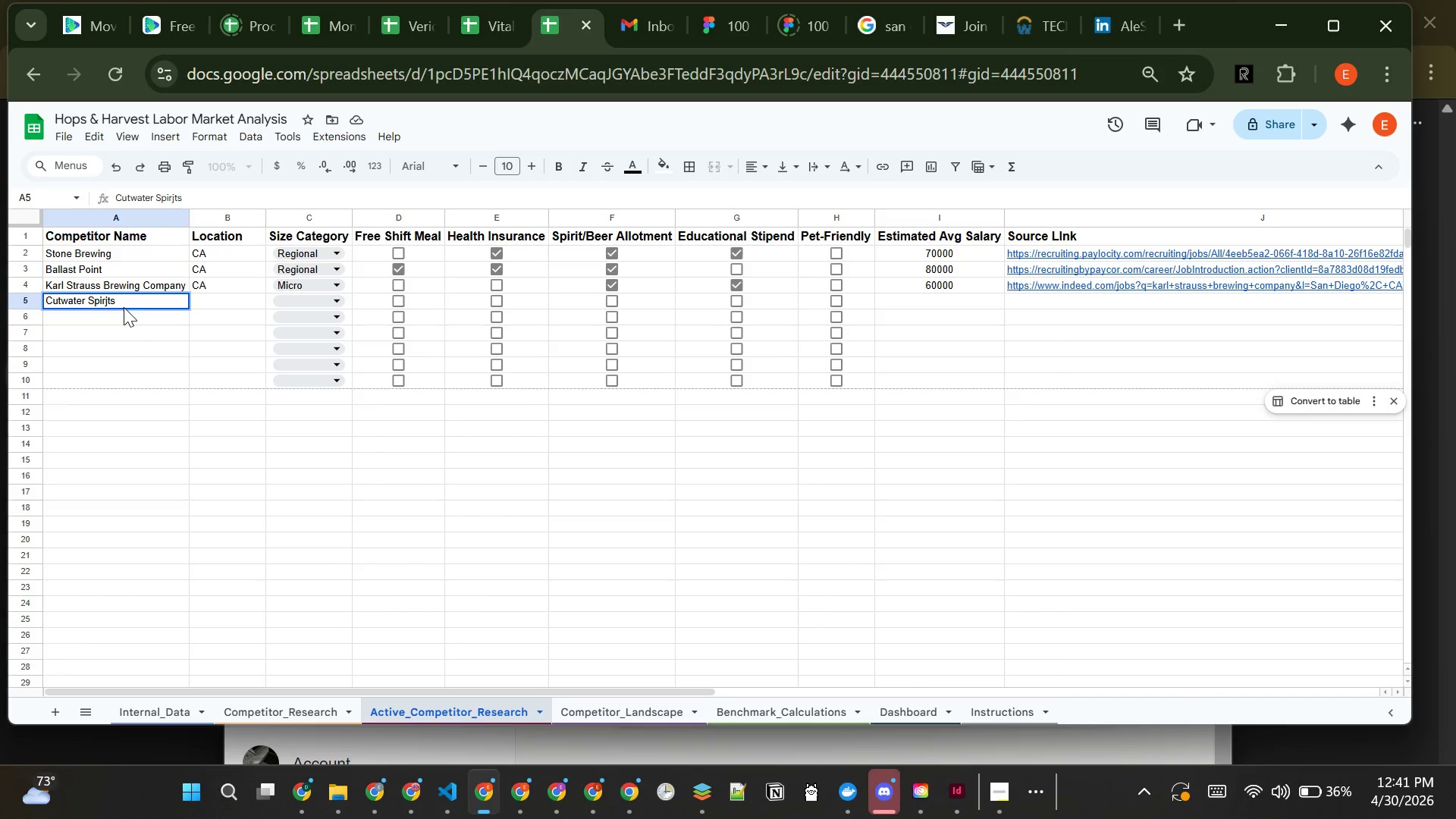 
left_click([209, 300])
 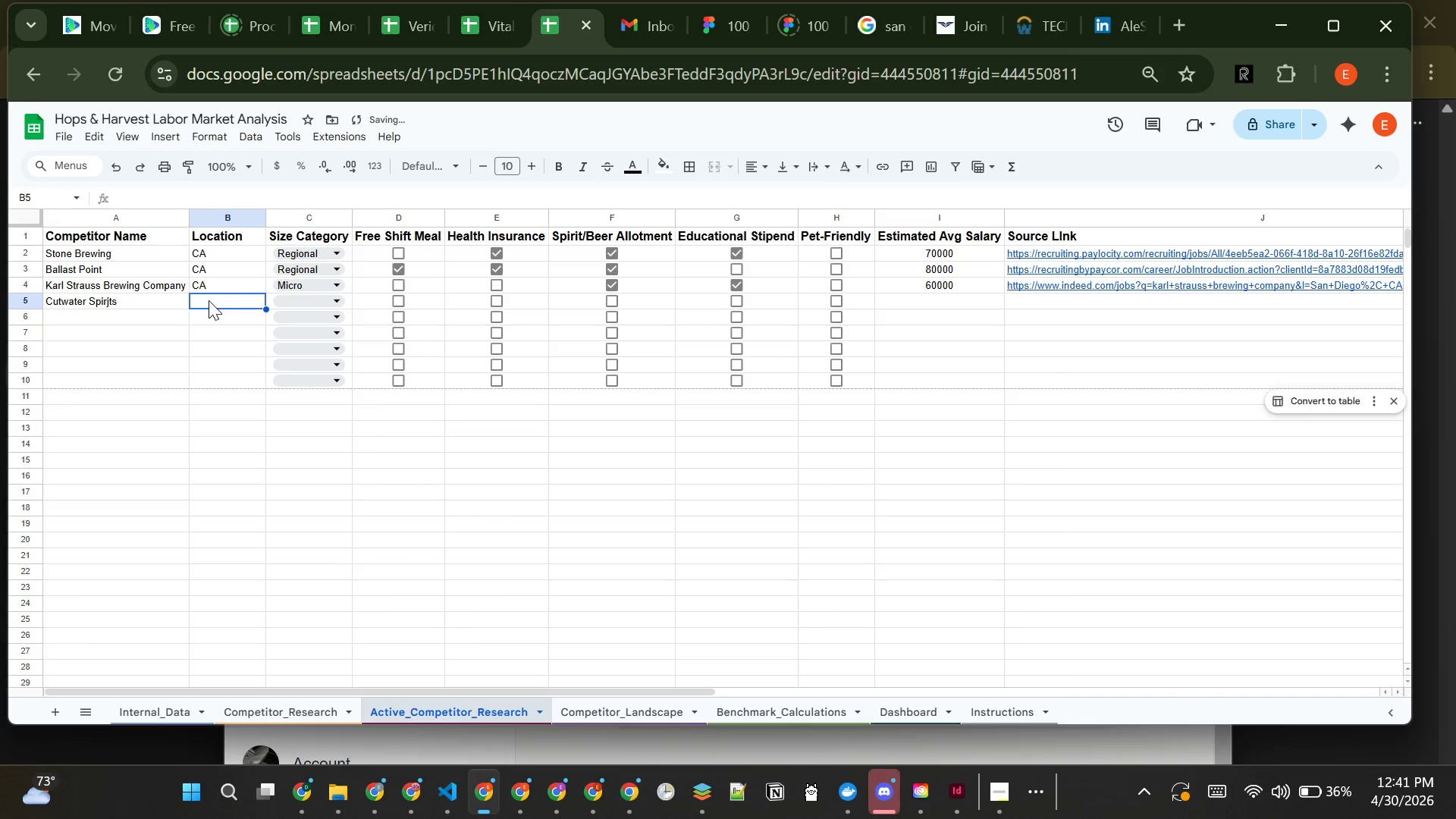 
hold_key(key=C, duration=1.03)
 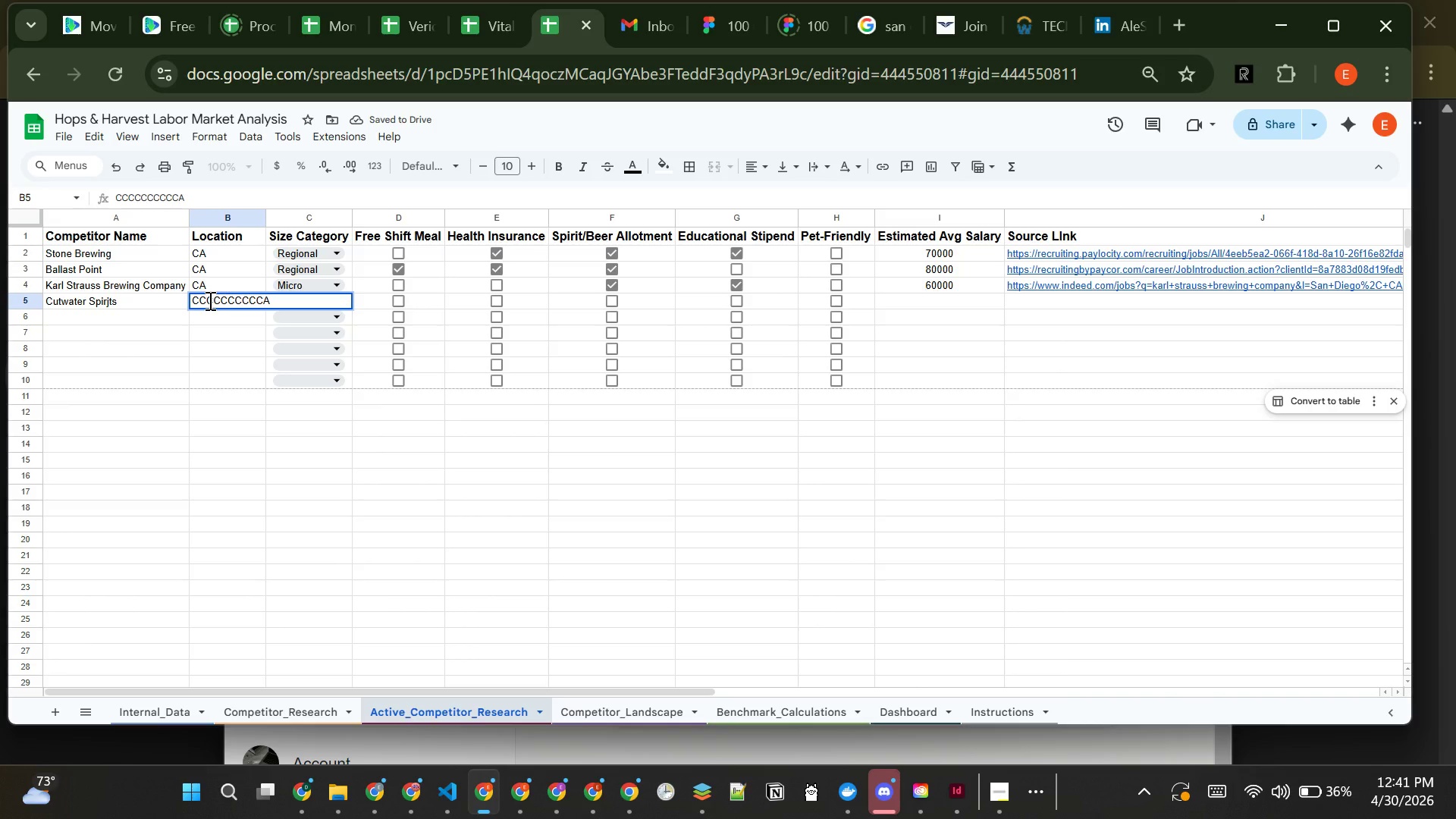 
key(Shift+A)
 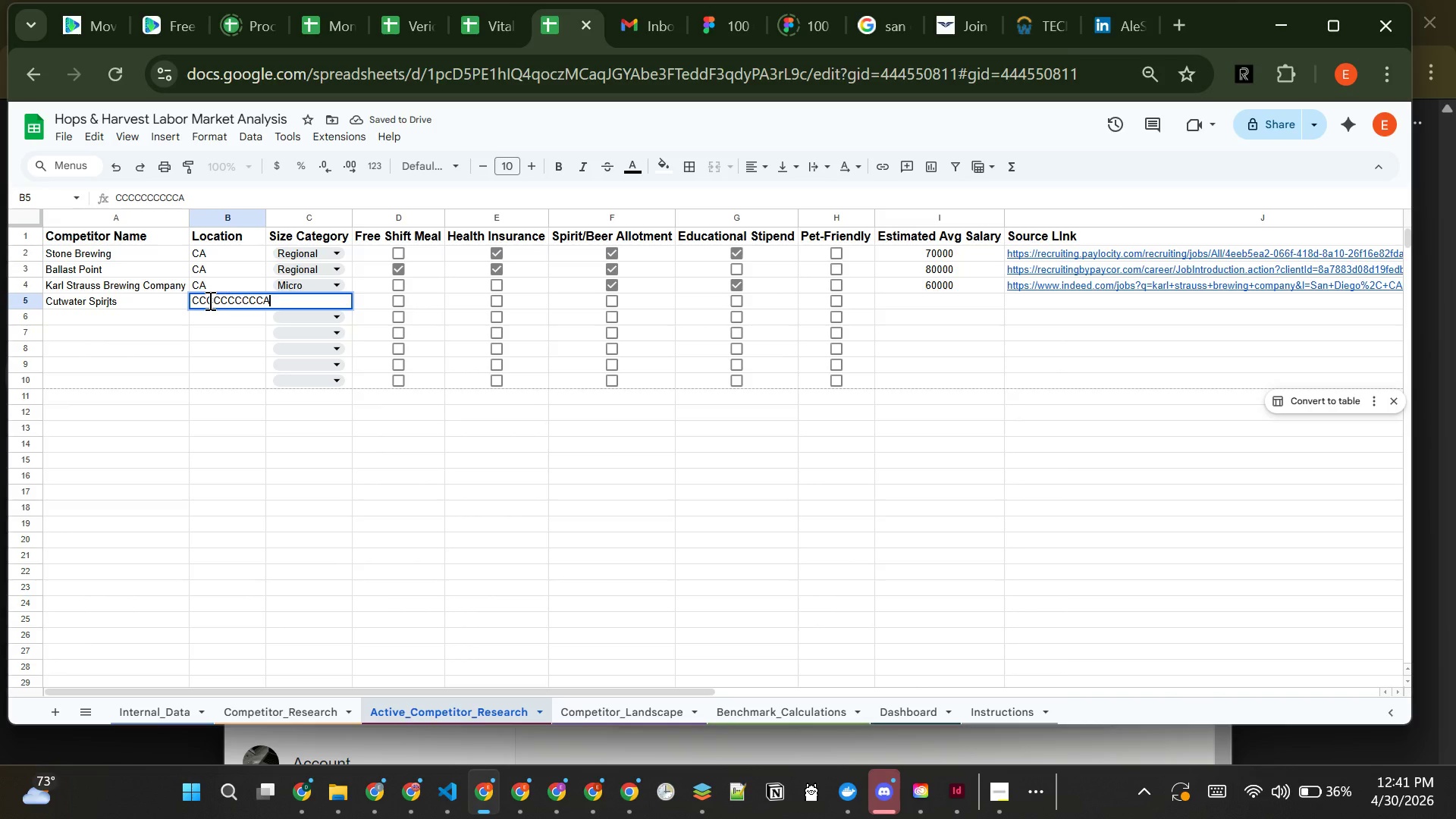 
key(Backslash)
 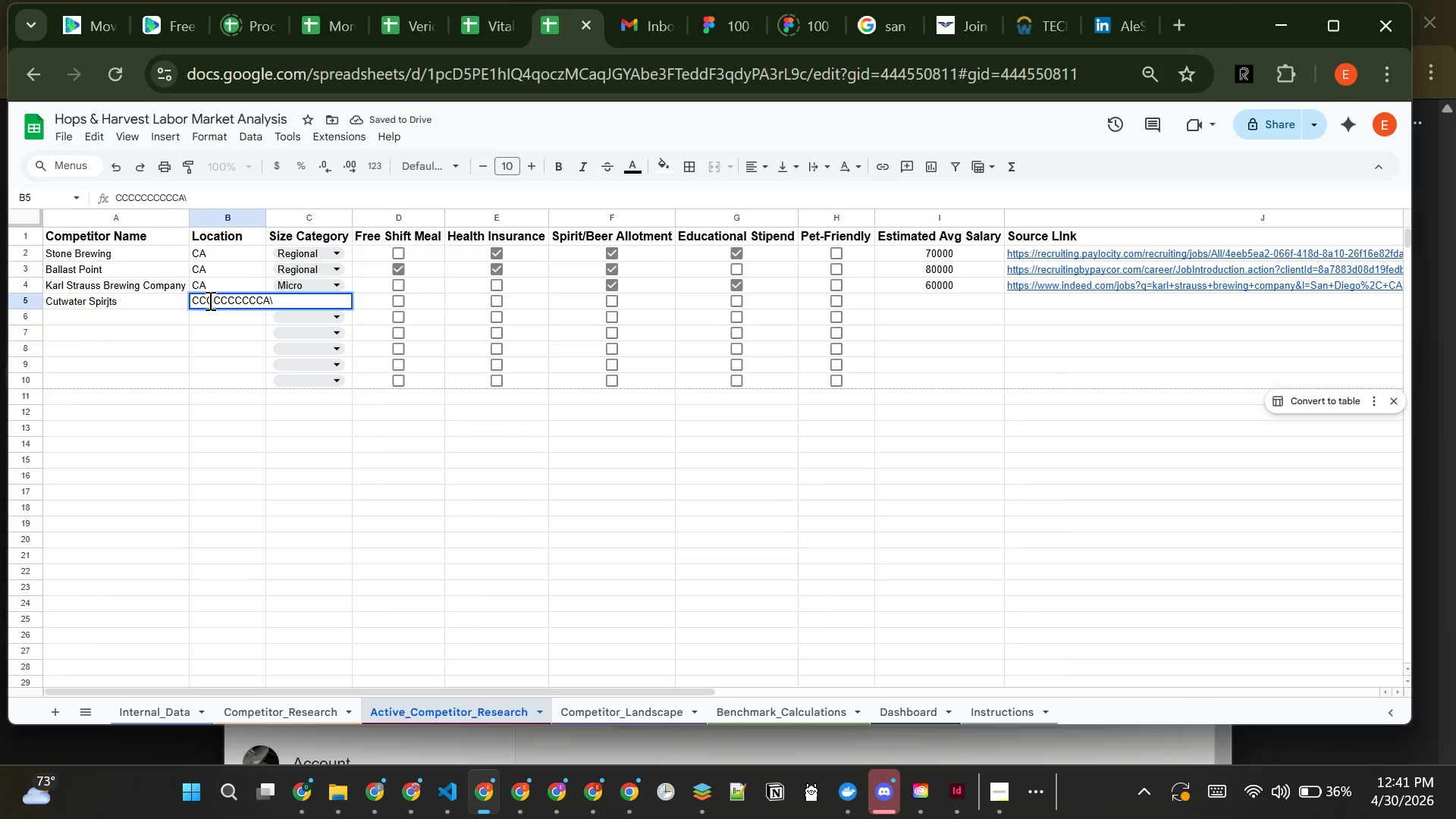 
hold_key(key=Backspace, duration=0.86)
 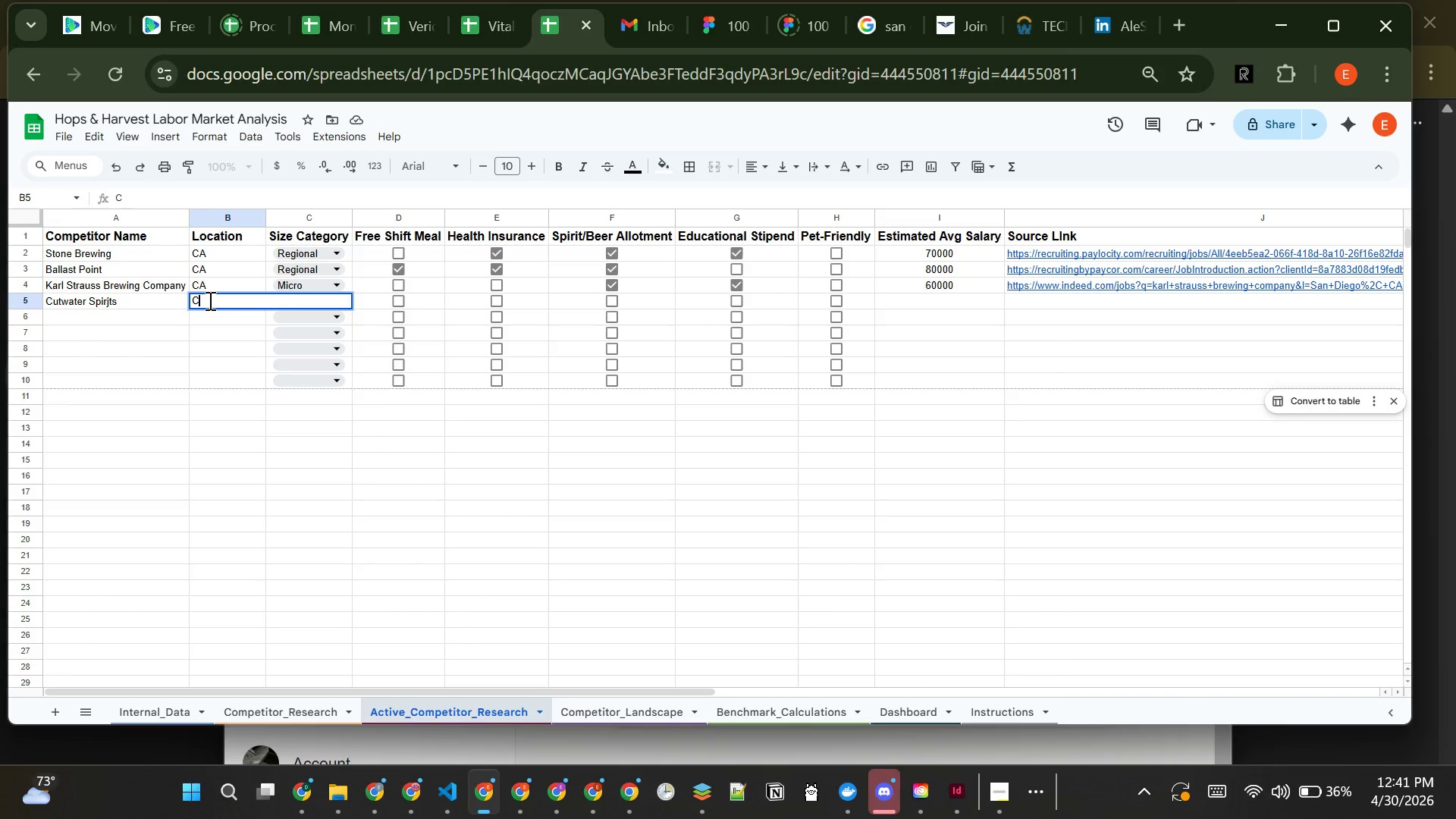 
key(Shift+A)
 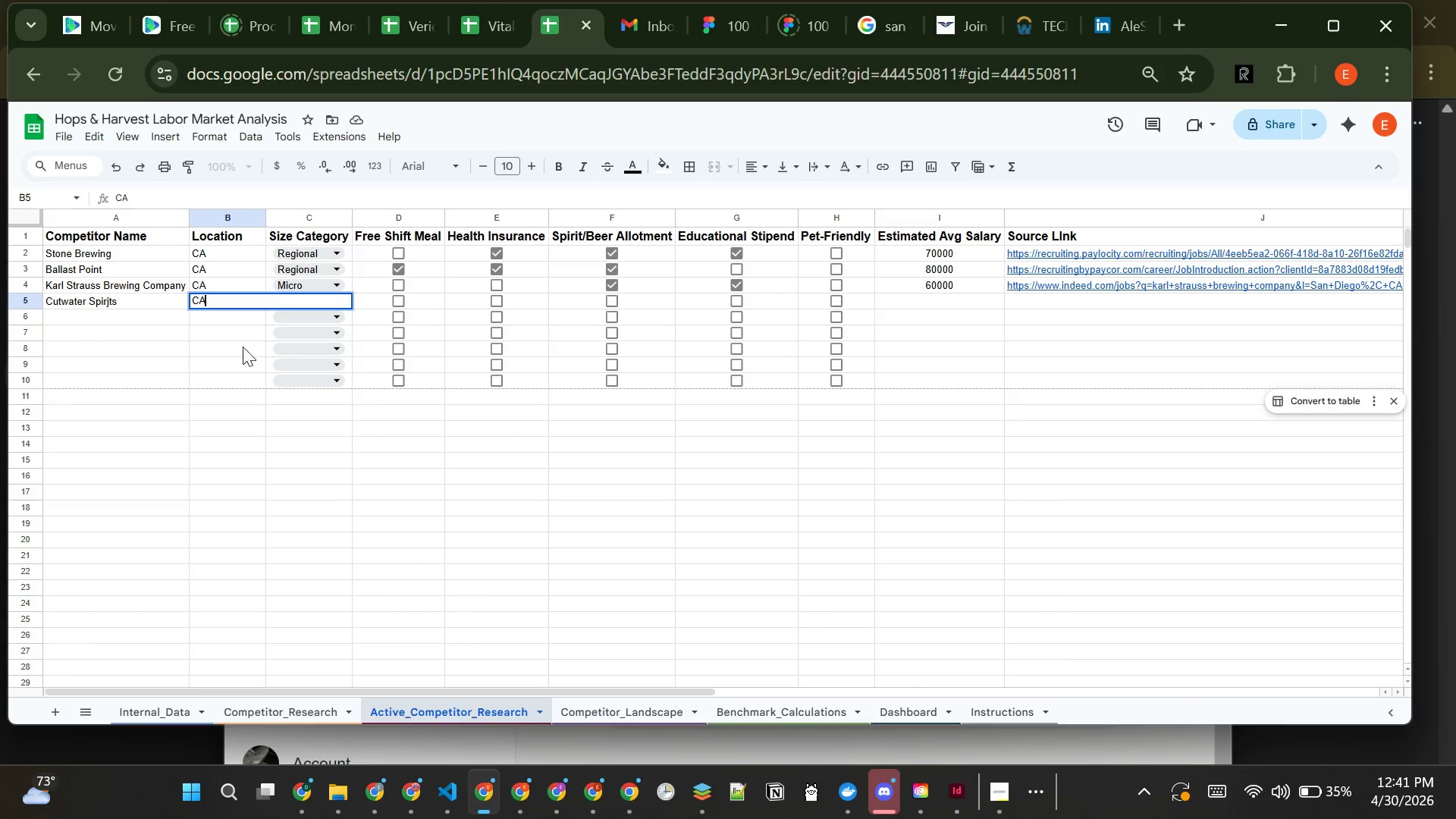 
left_click([231, 338])
 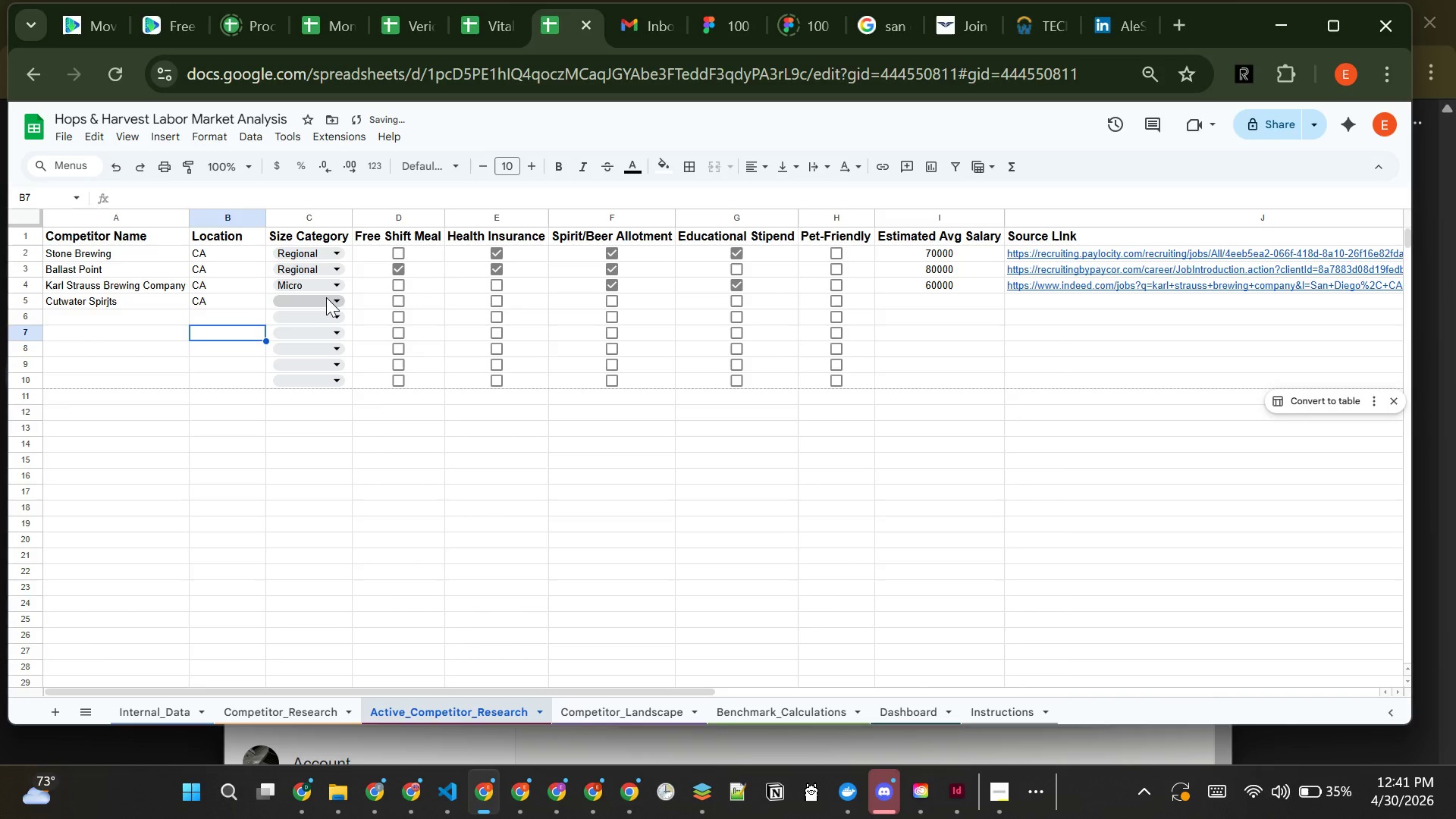 
left_click([325, 300])
 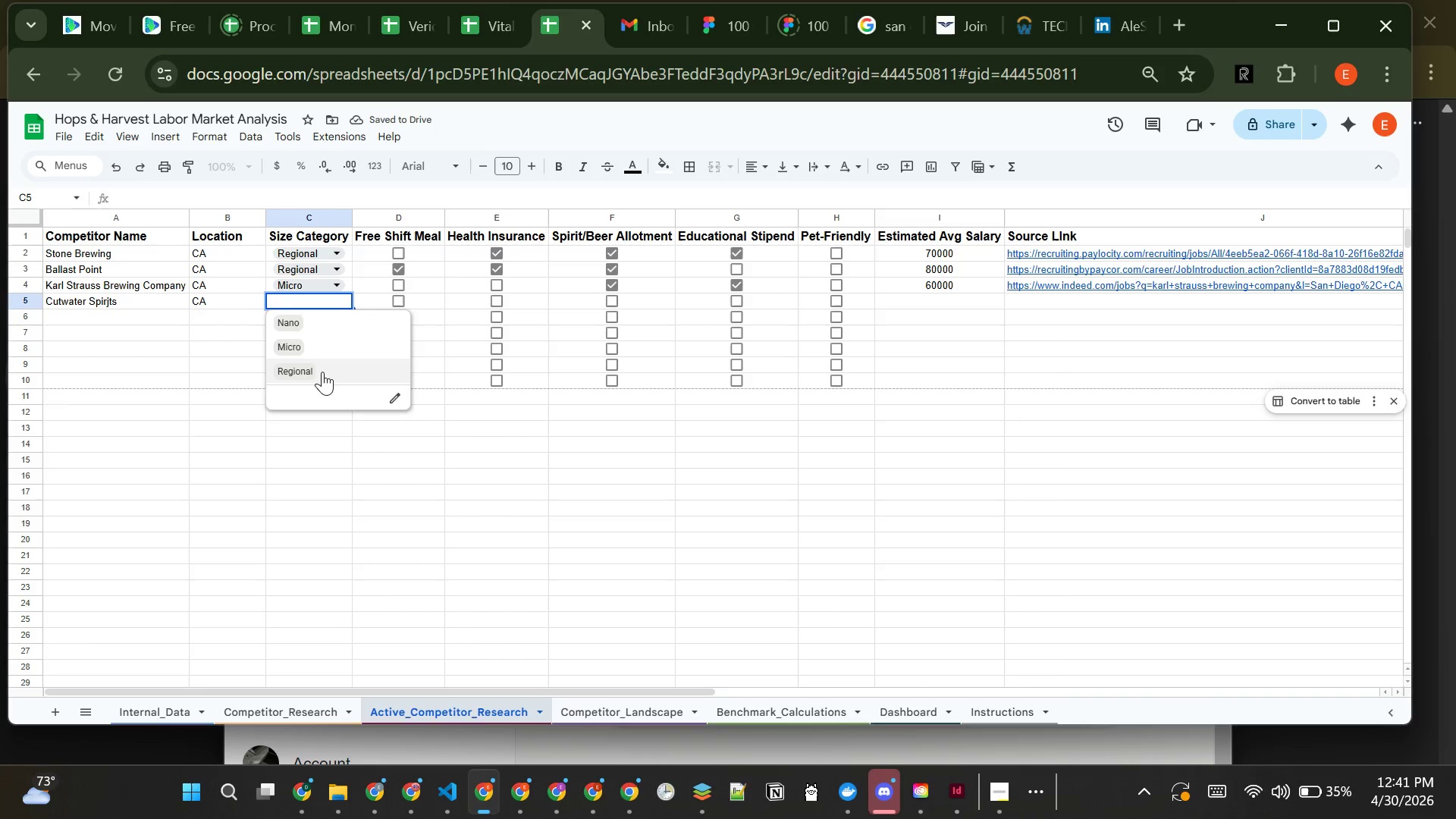 
left_click([322, 372])
 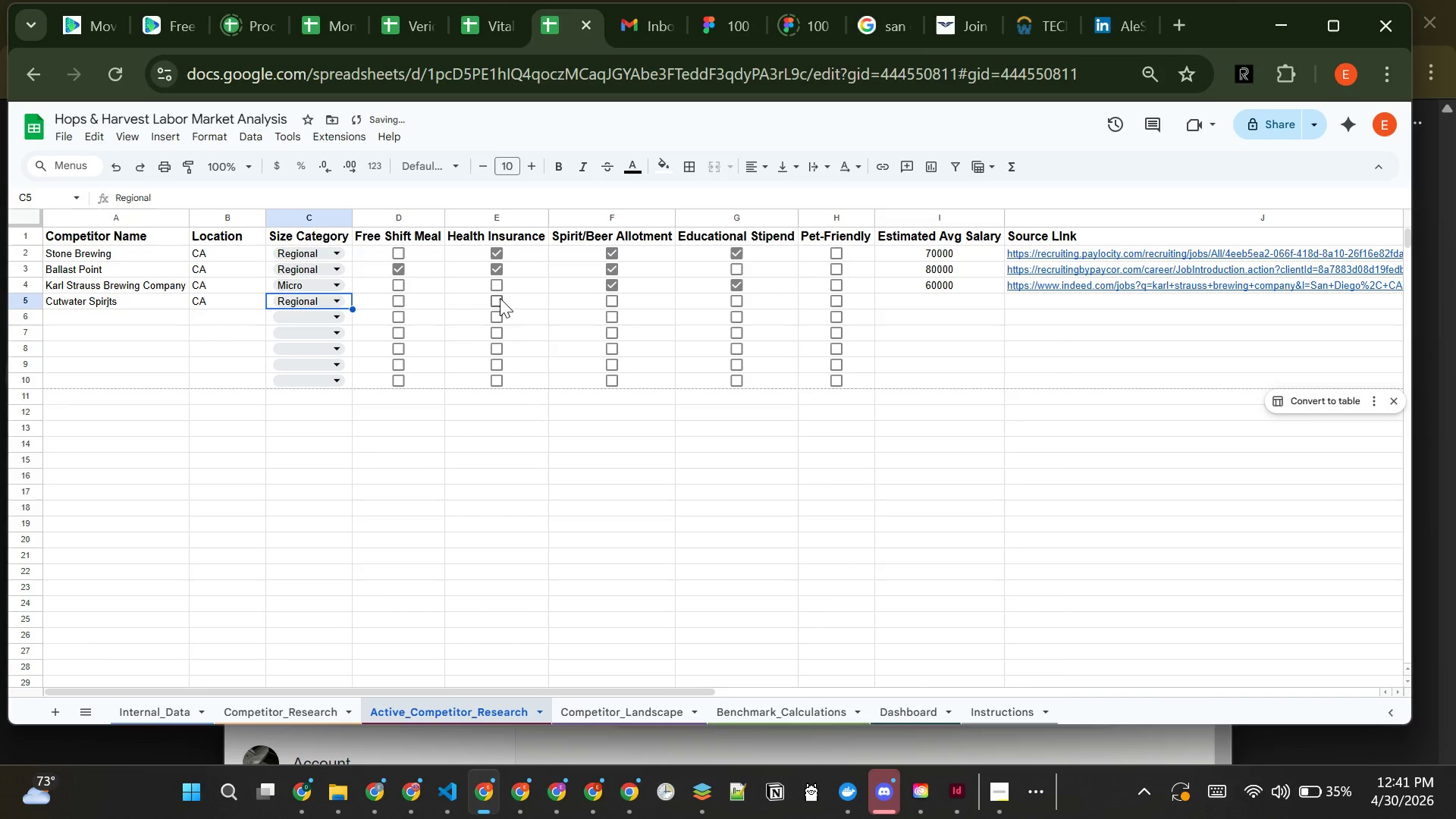 
left_click([502, 302])
 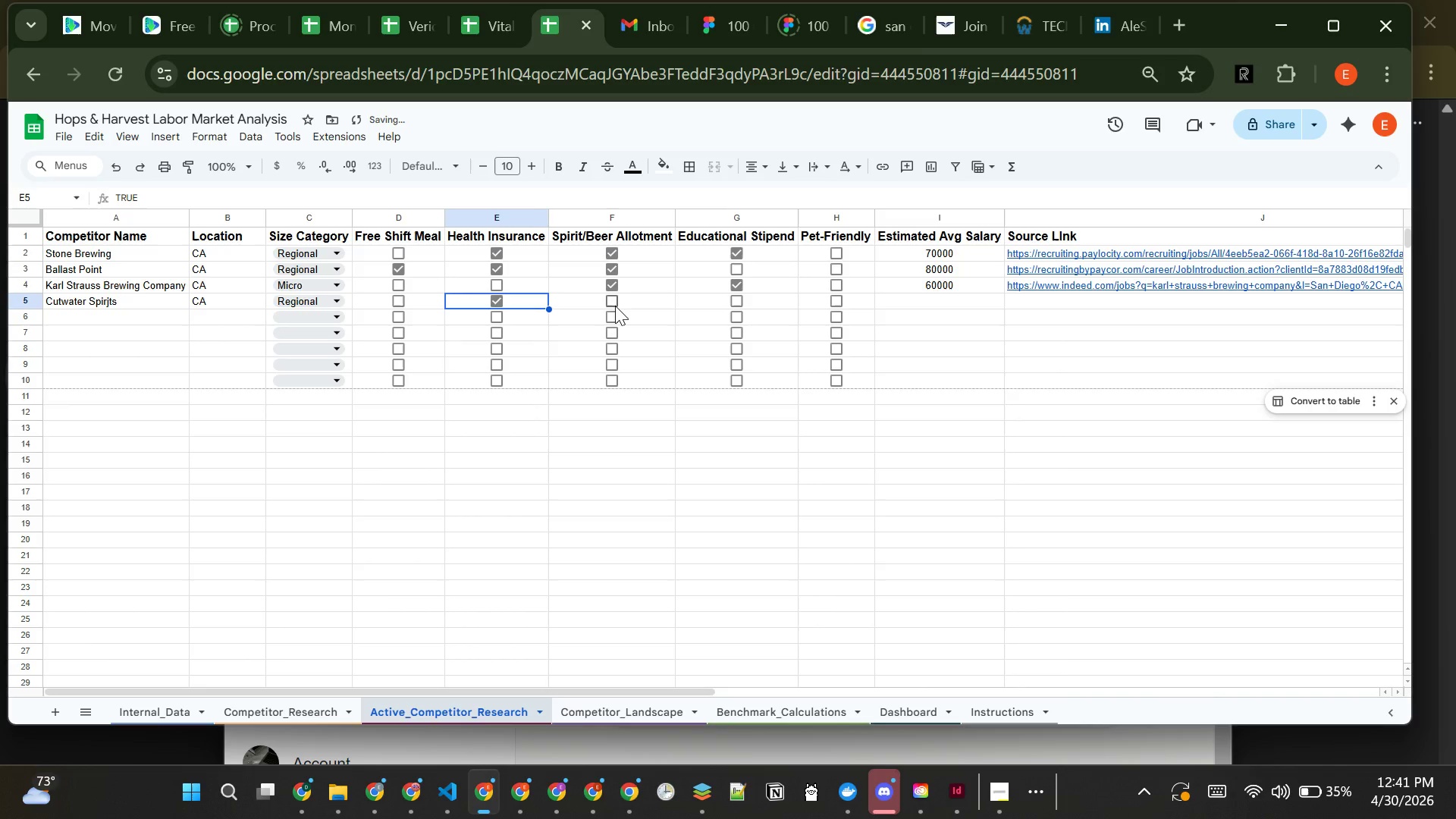 
left_click([615, 306])
 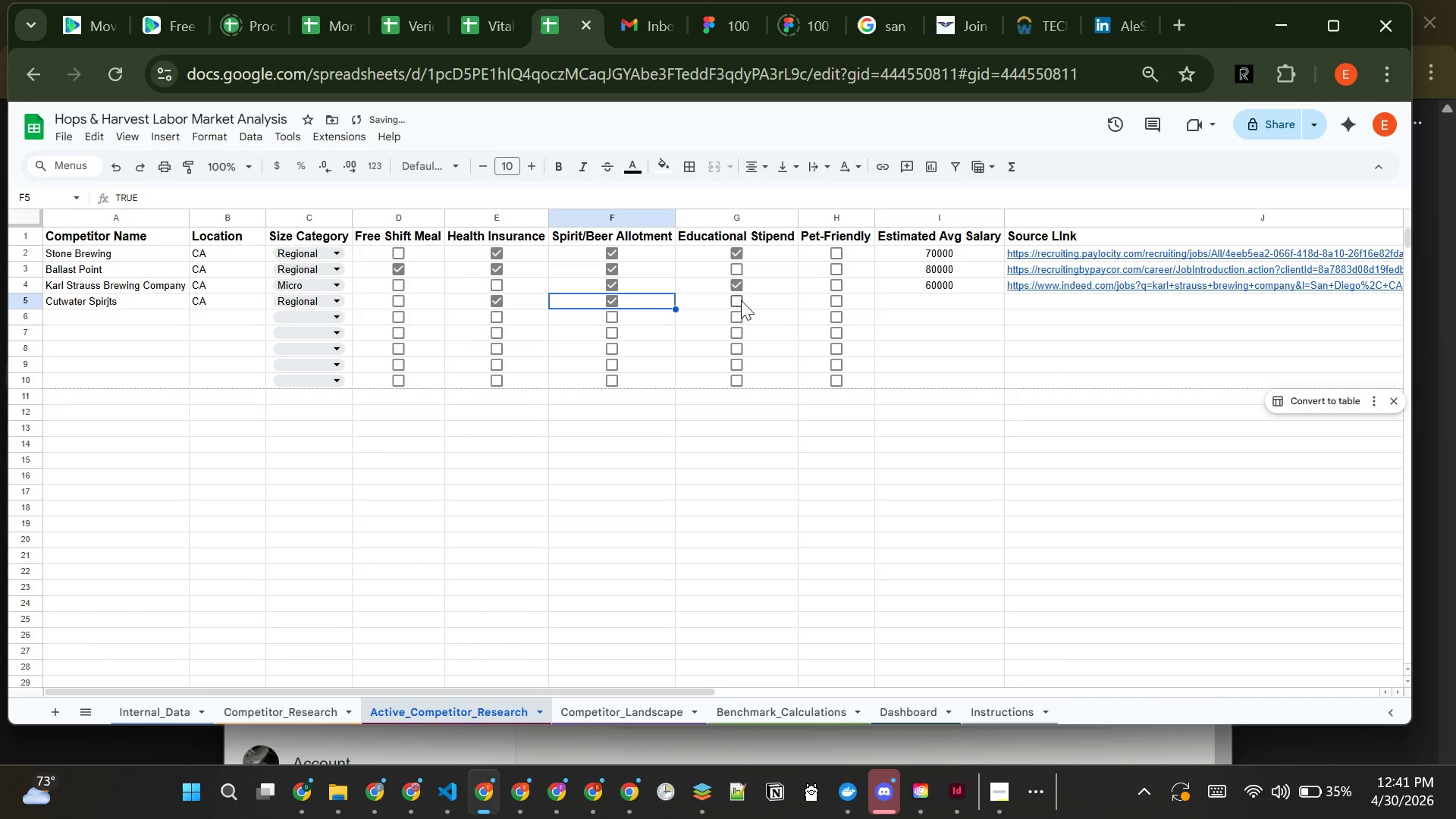 
left_click([746, 299])
 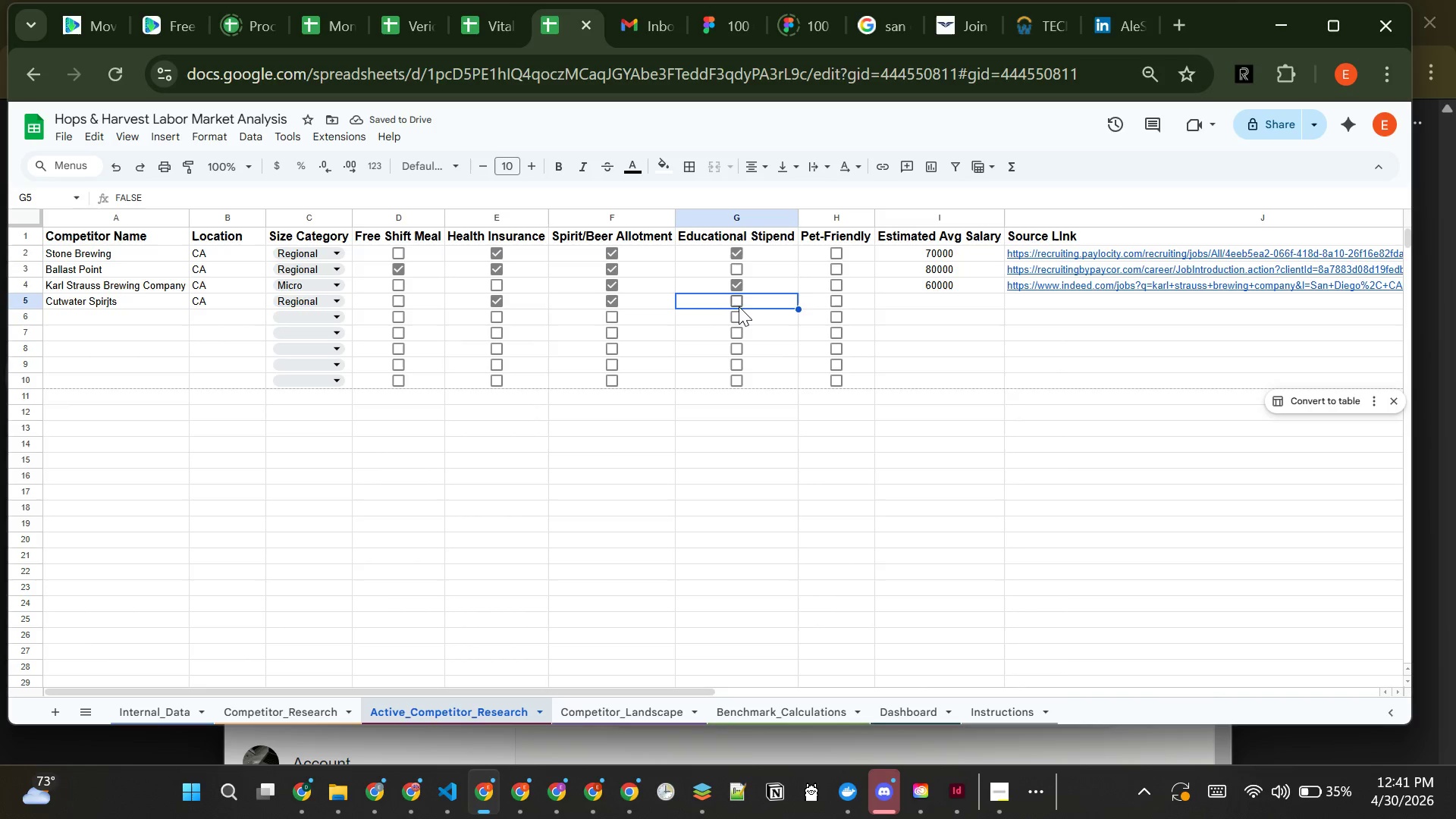 
left_click([740, 305])
 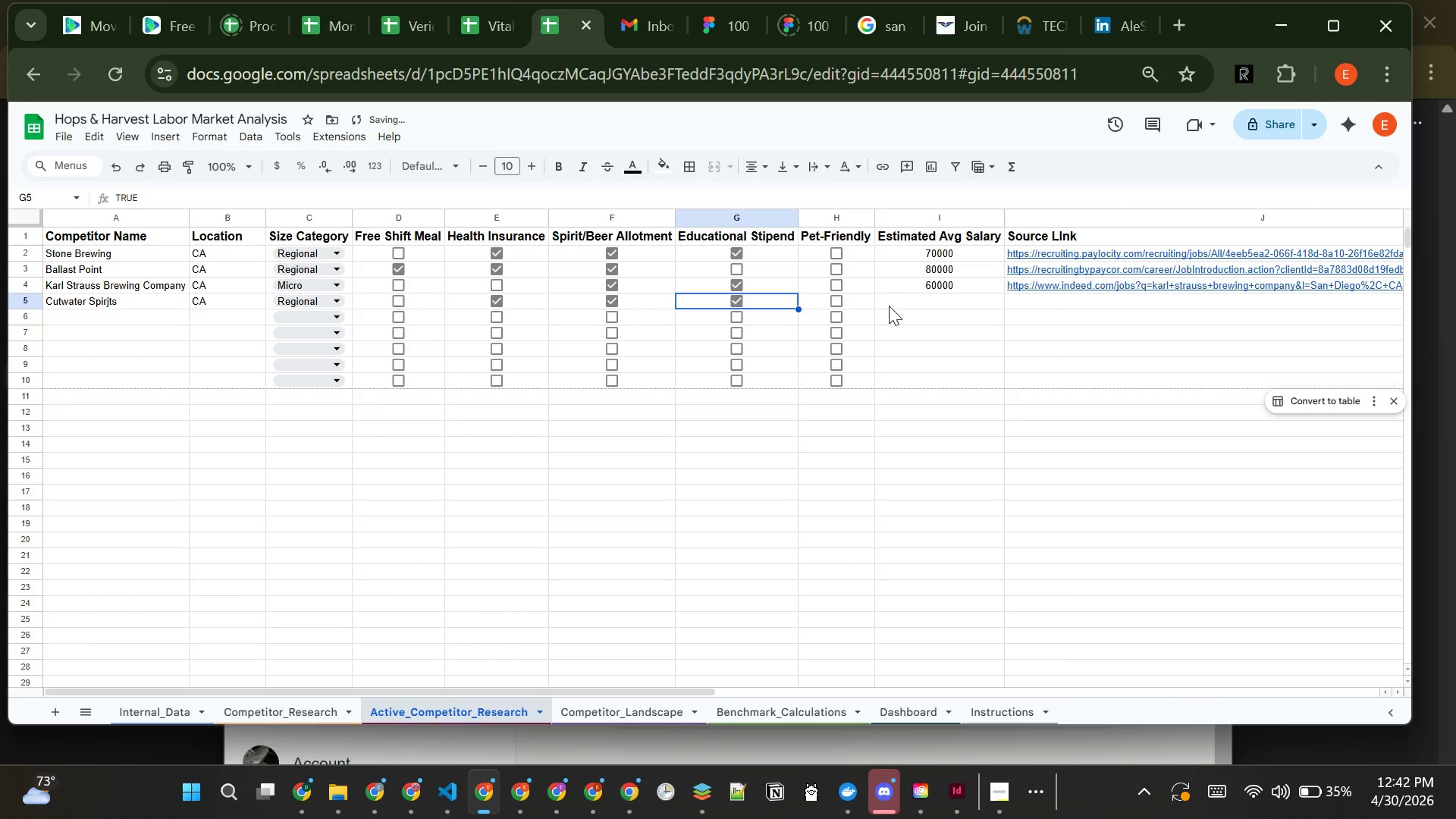 
left_click([896, 305])
 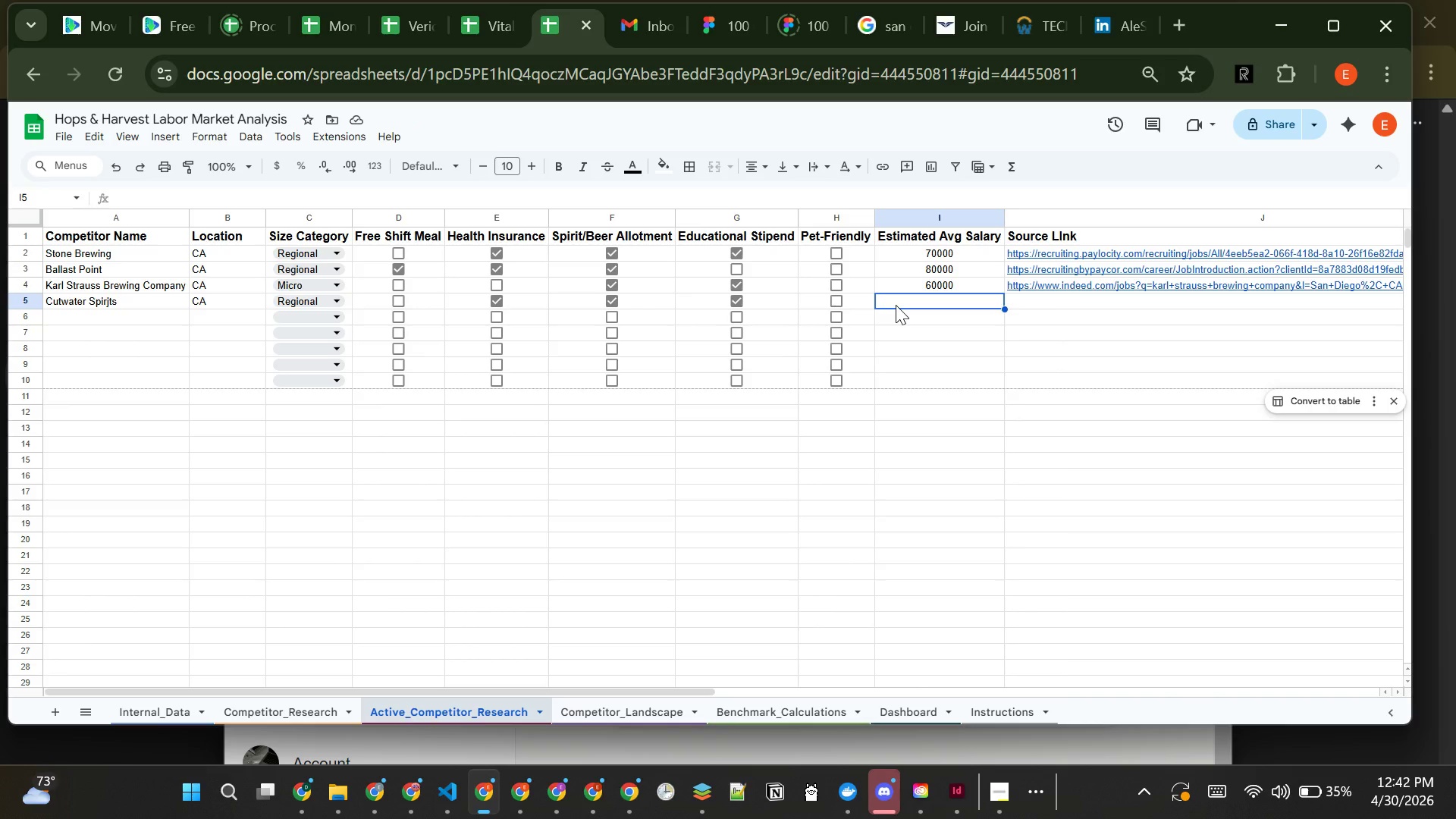 
wait(5.45)
 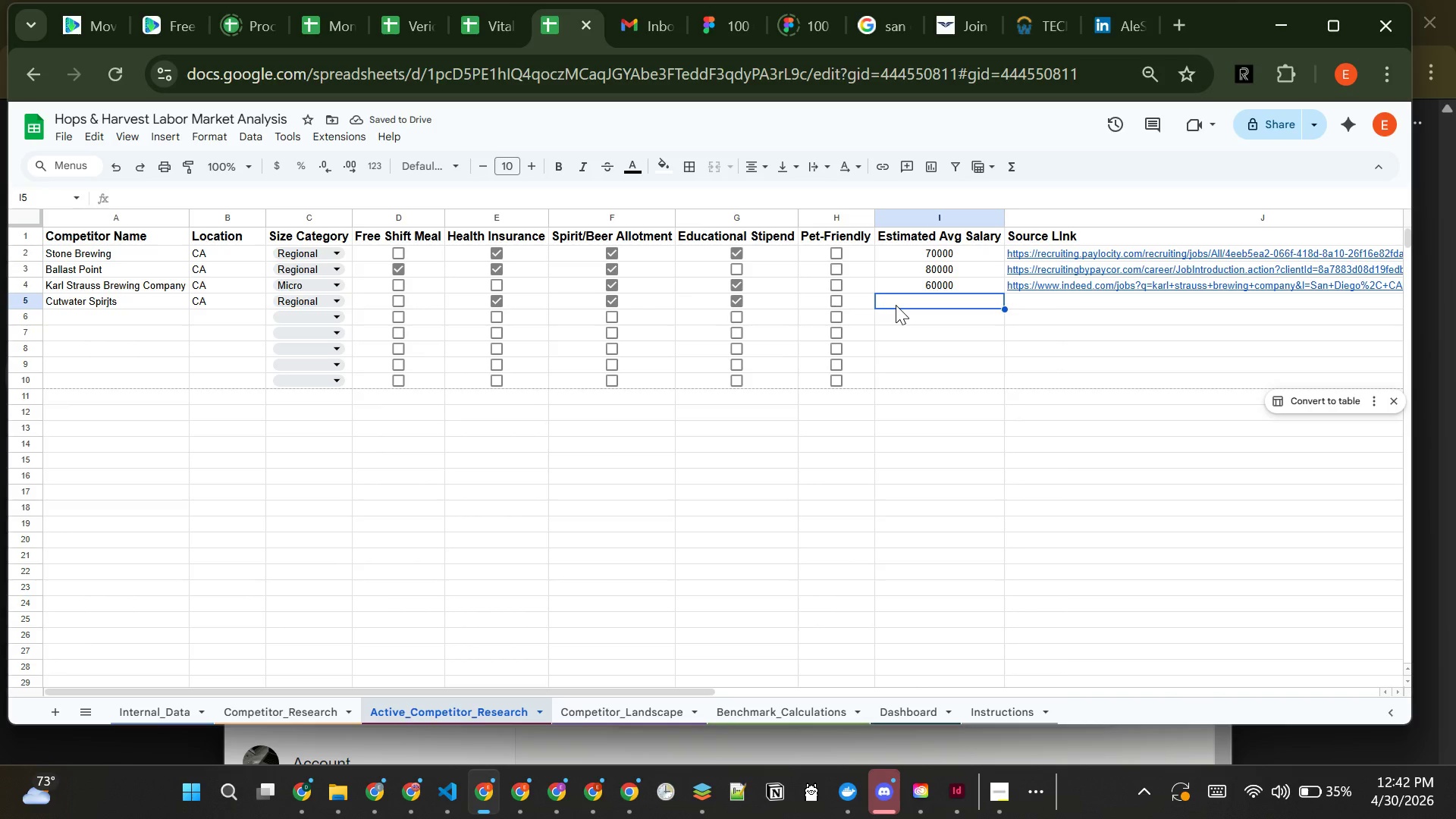 
type(800000)
key(Backspace)
 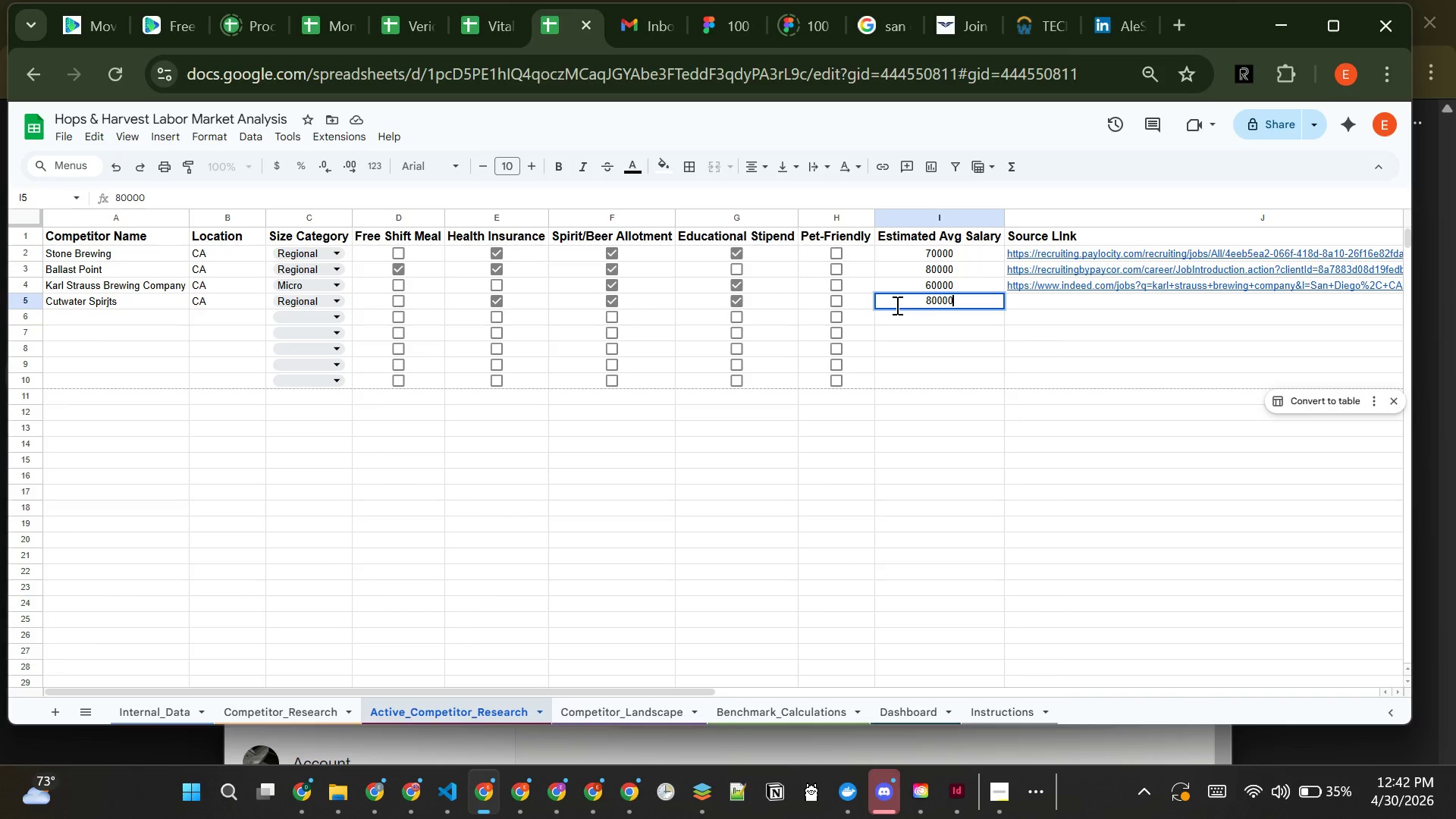 
wait(28.8)
 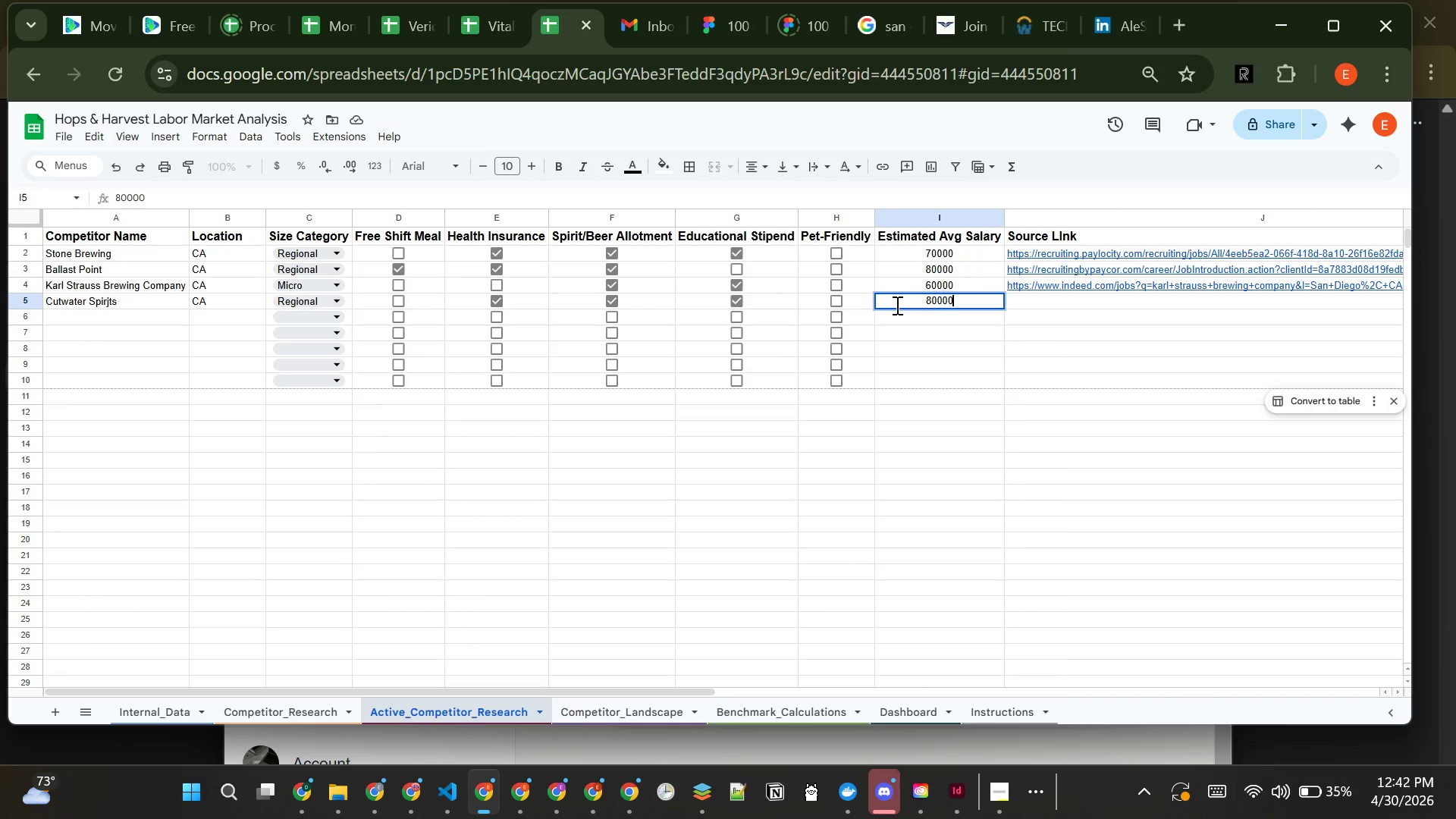 
left_click([1041, 21])
 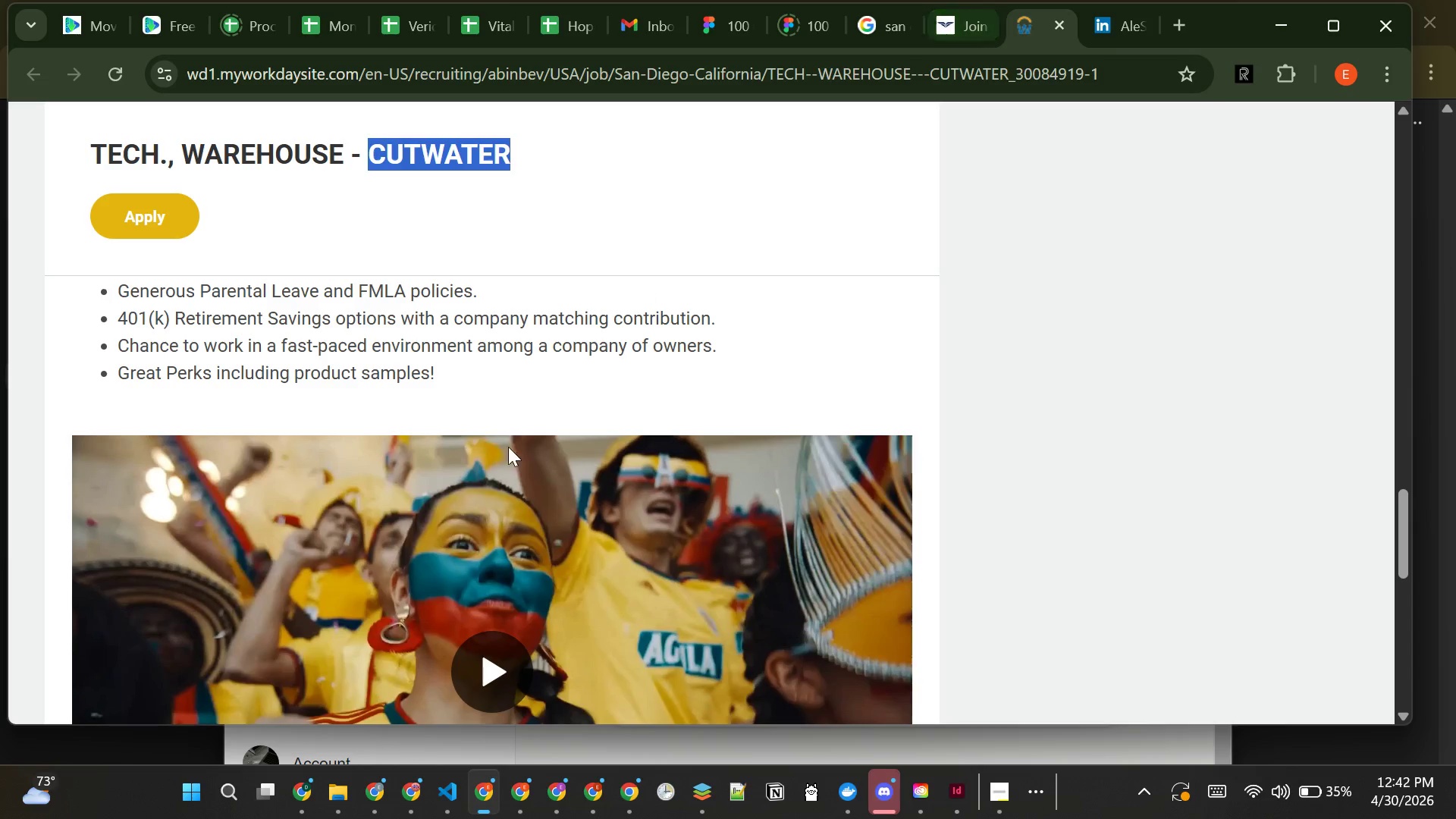 
left_click([541, 460])
 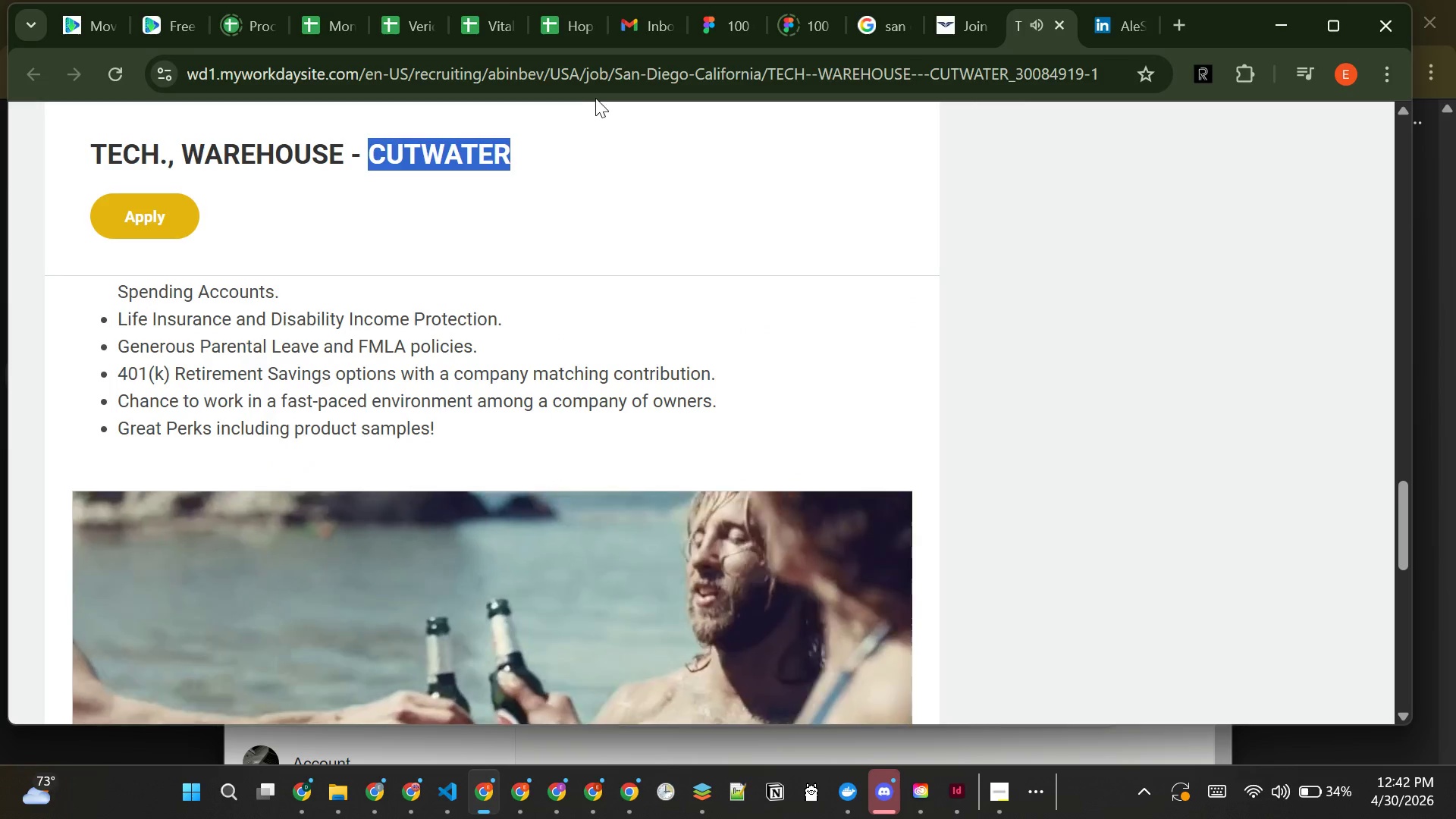 
left_click([594, 96])
 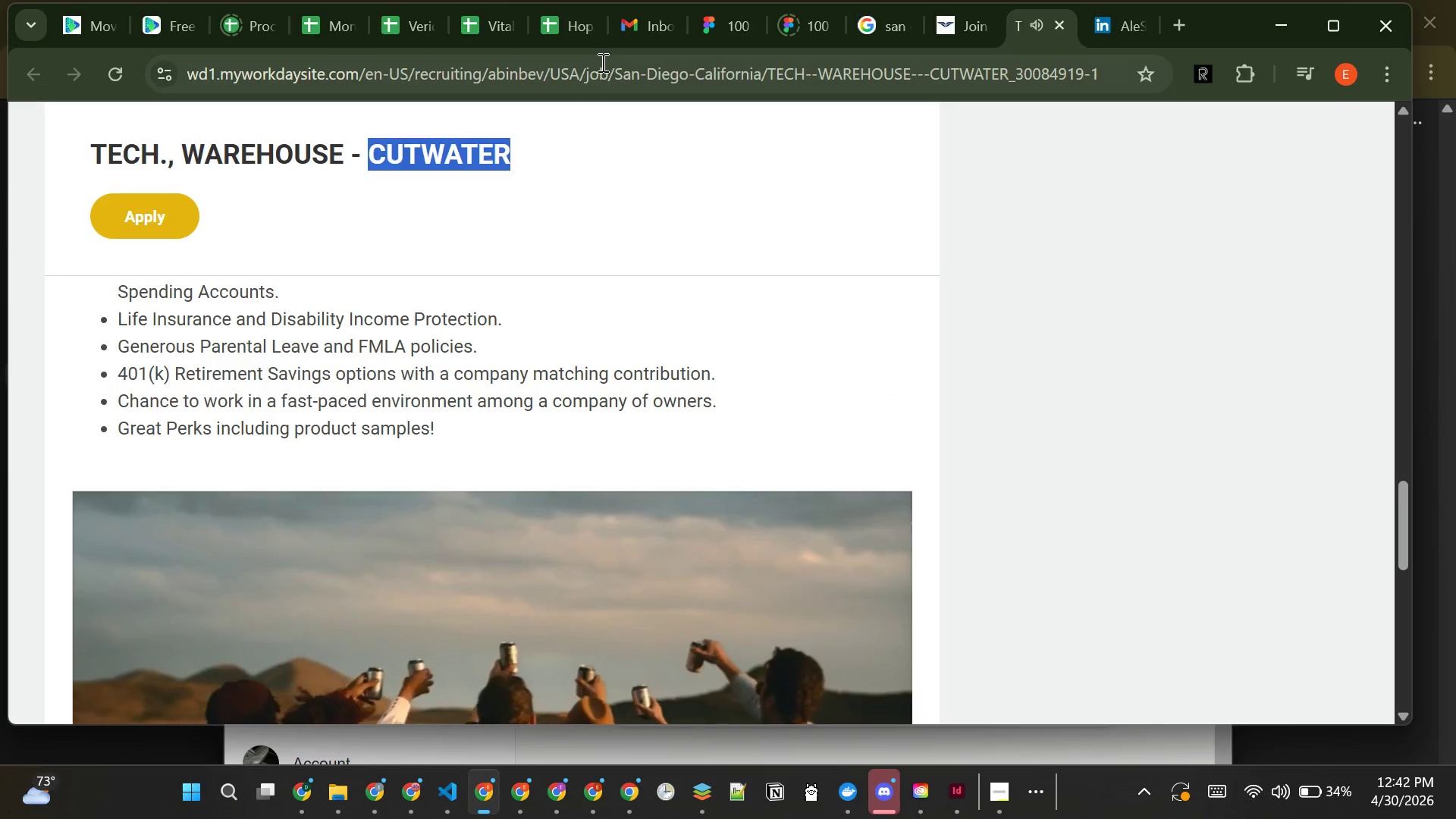 
left_click([601, 62])
 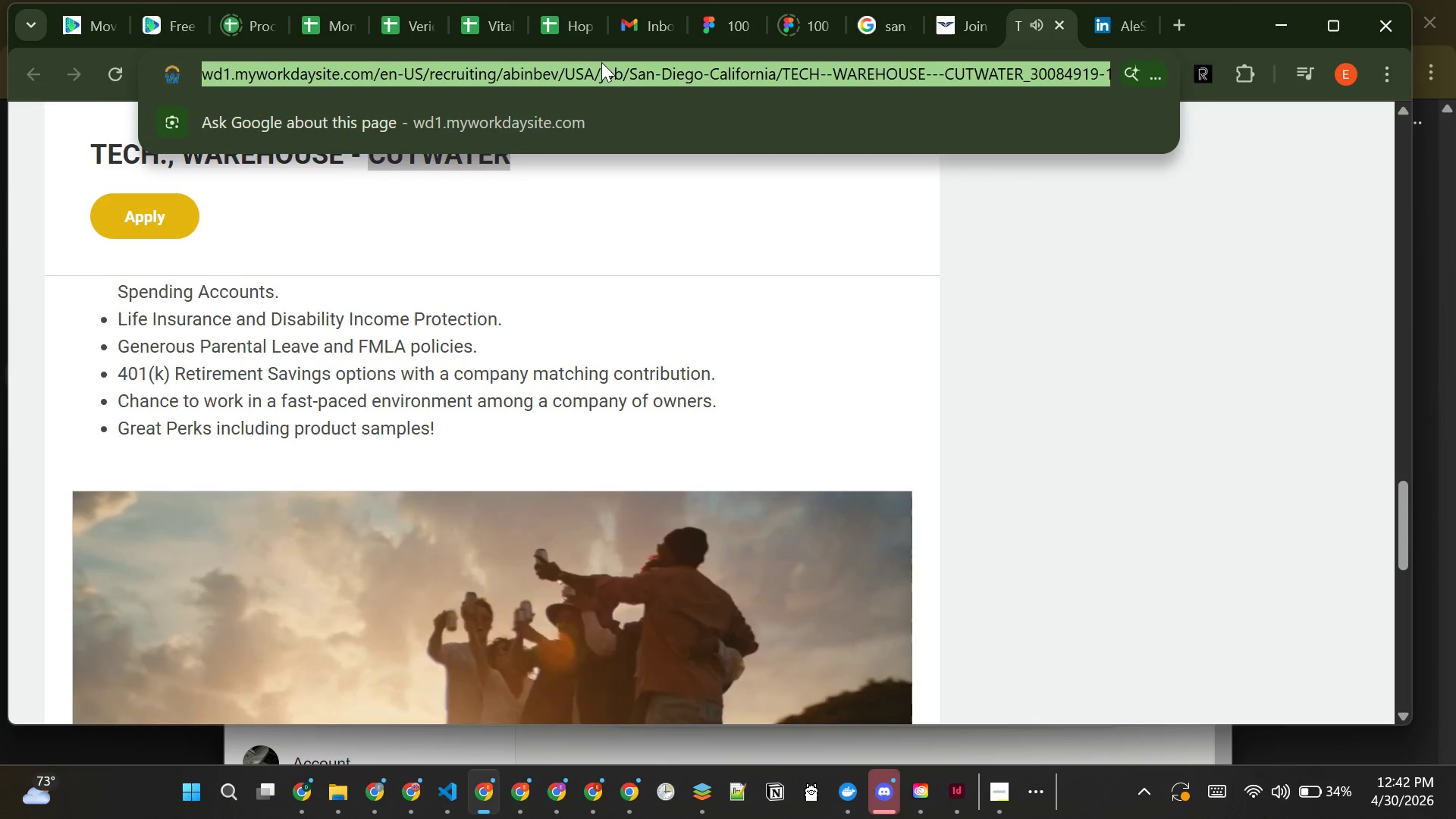 
key(Control+A)
 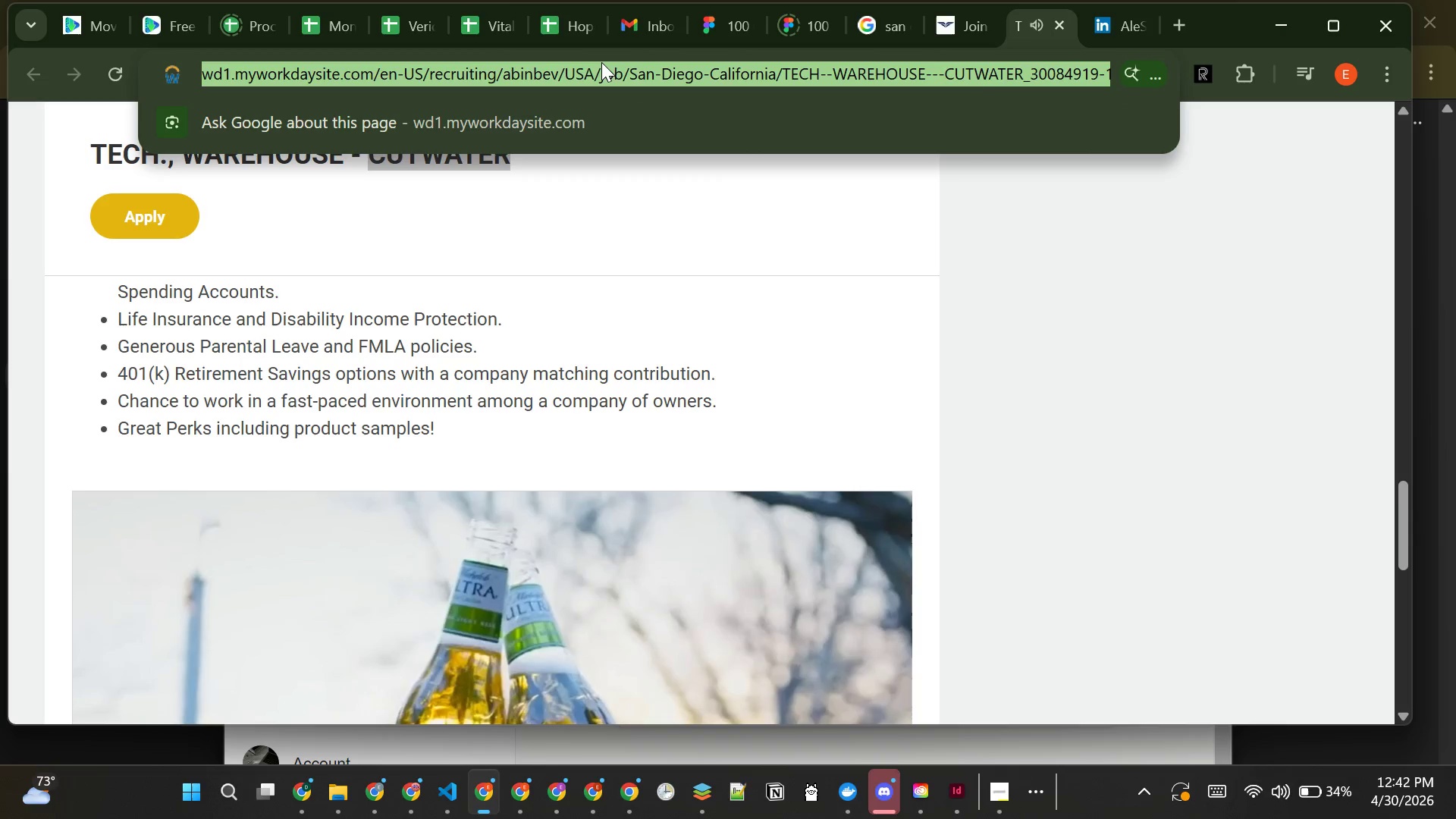 
key(Control+C)
 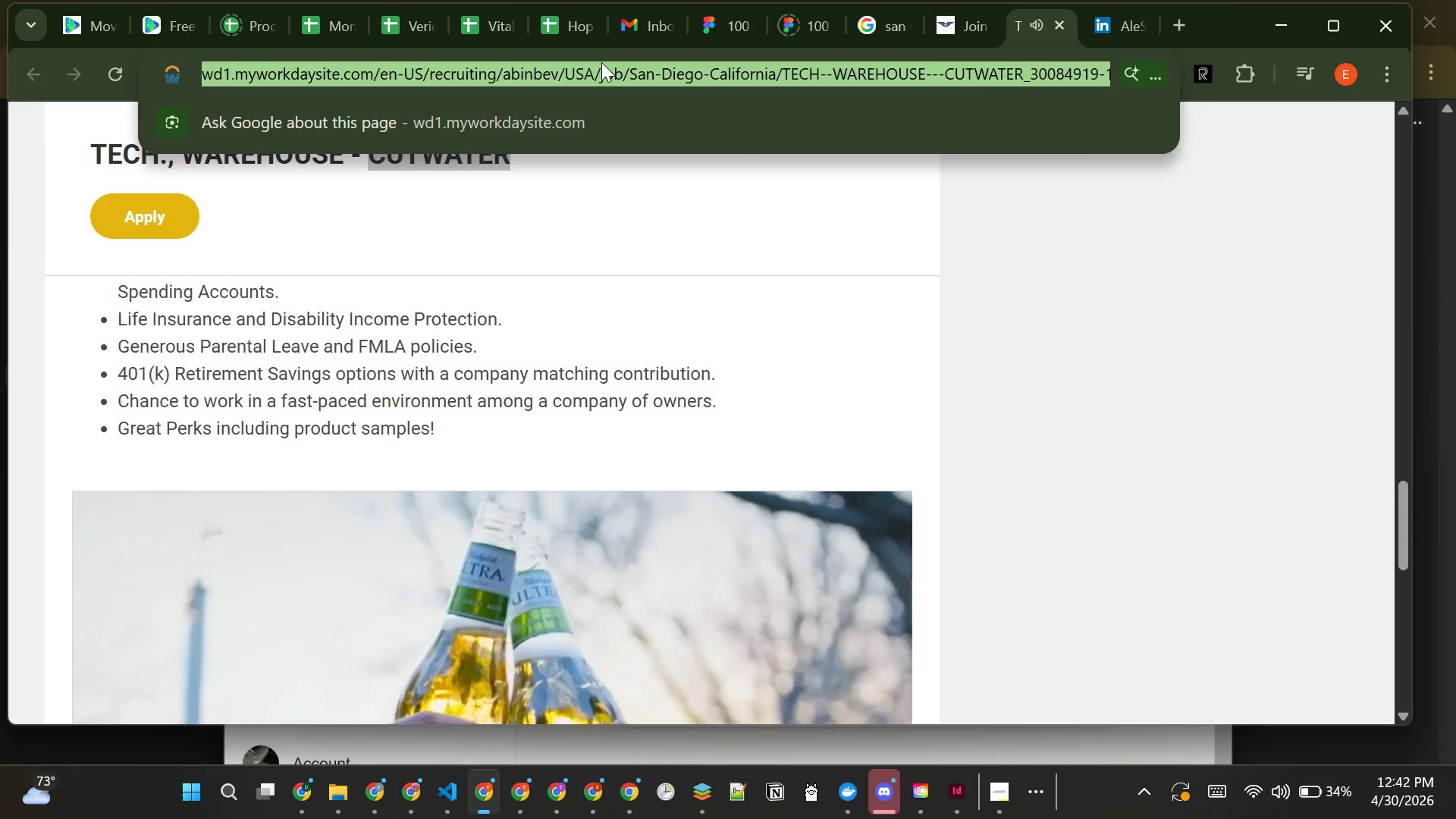 
key(Control+C)
 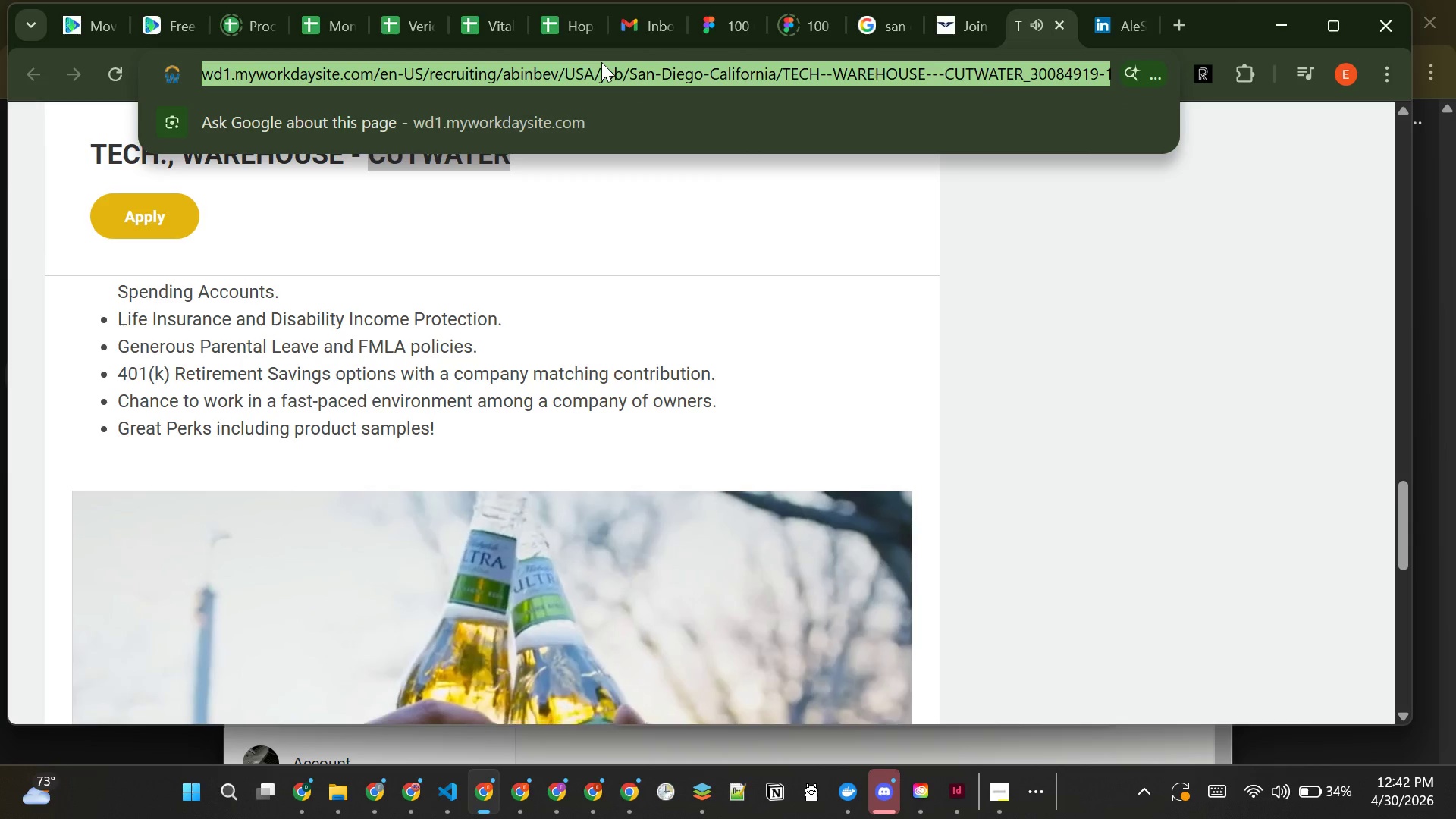 
key(Control+C)
 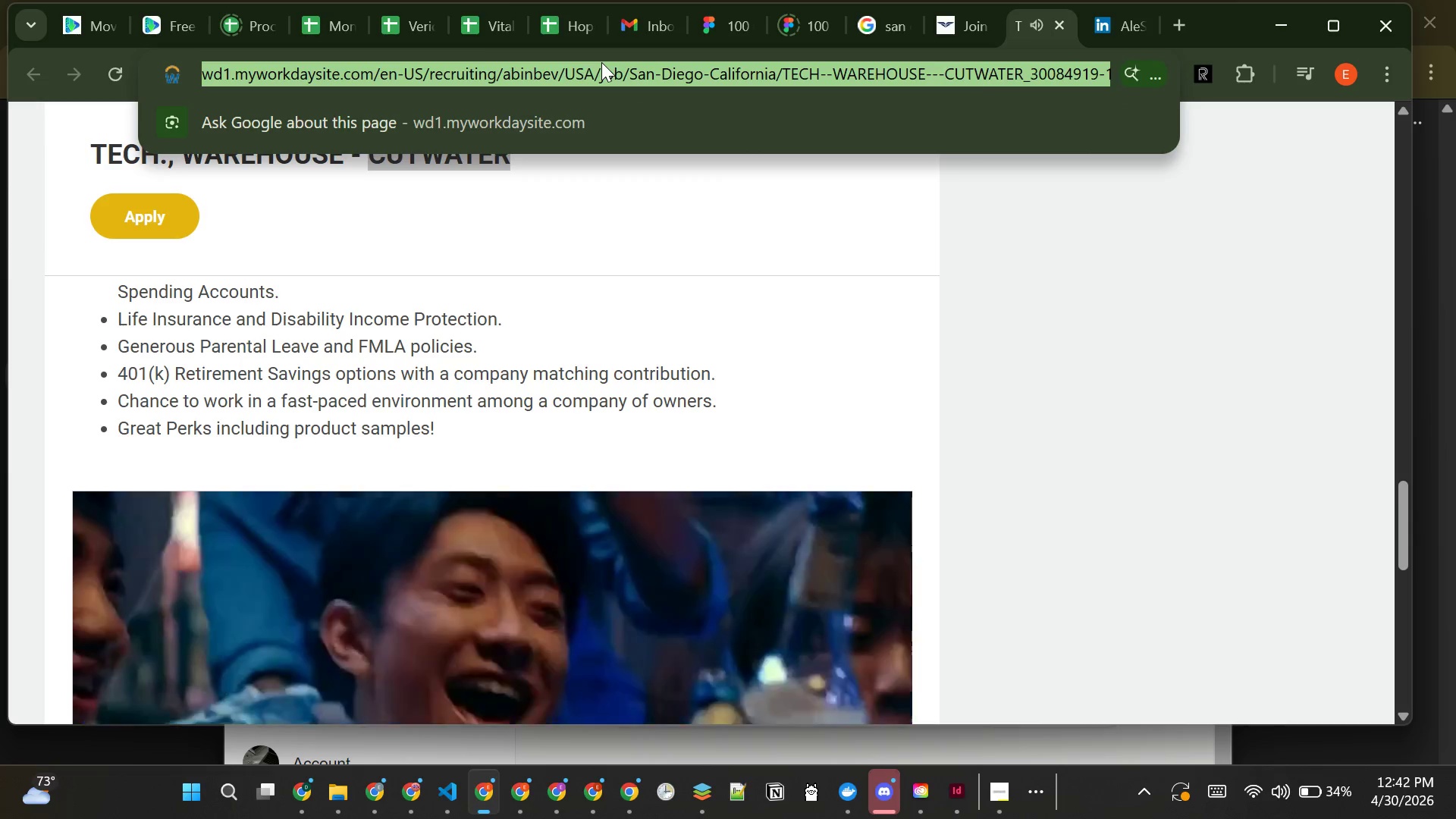 
key(Control+C)
 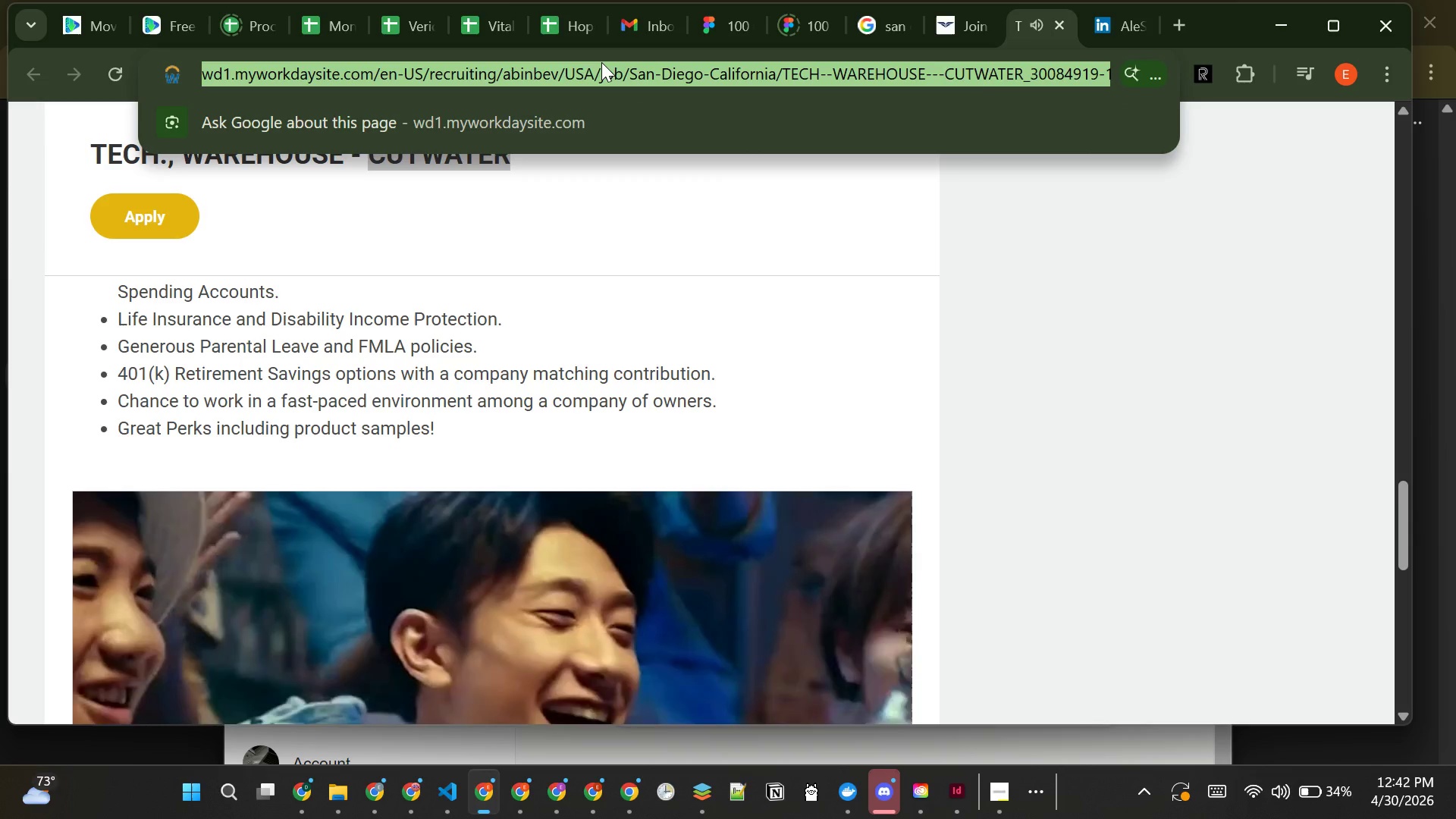 
key(Control+C)
 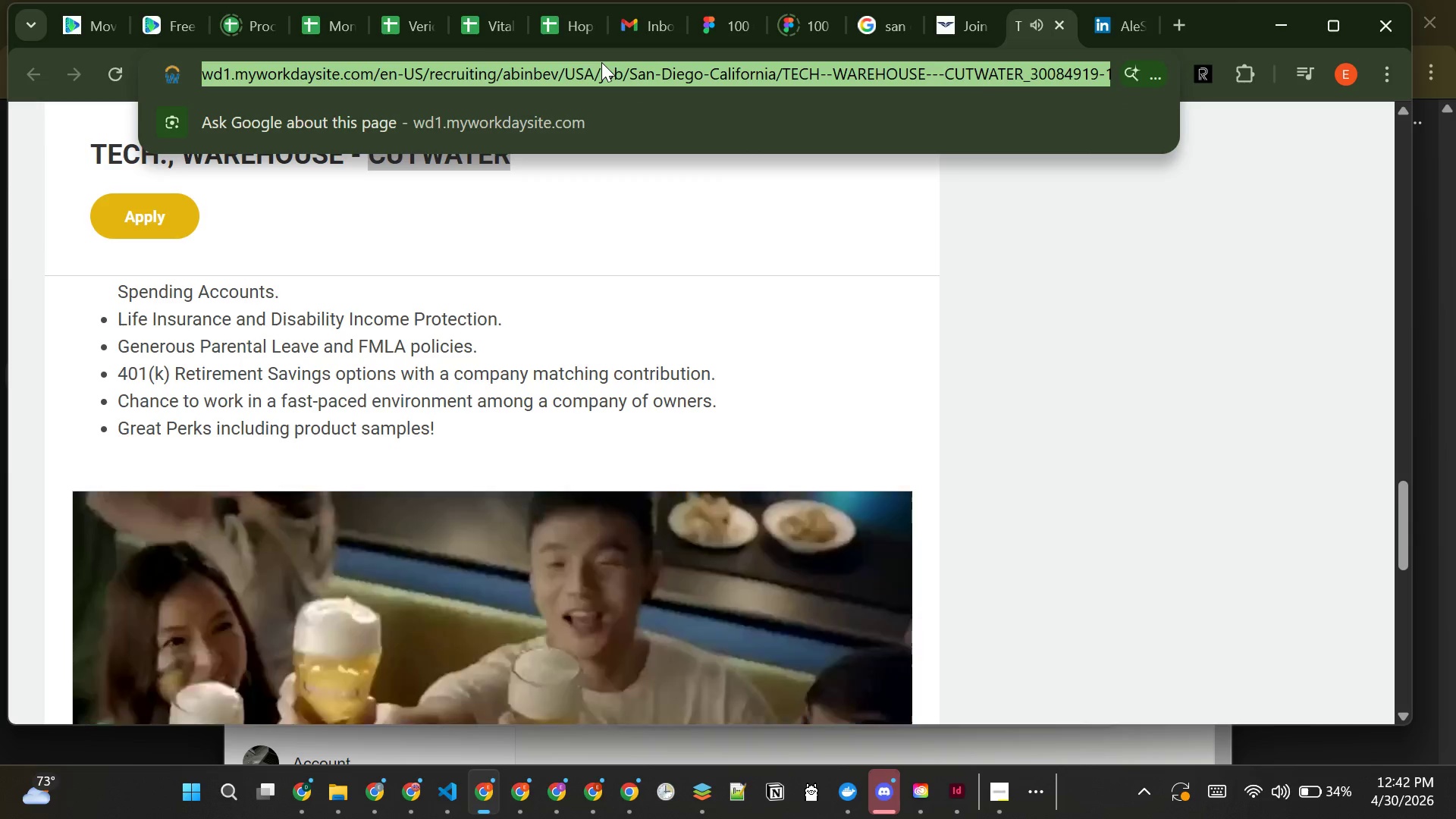 
key(Control+C)
 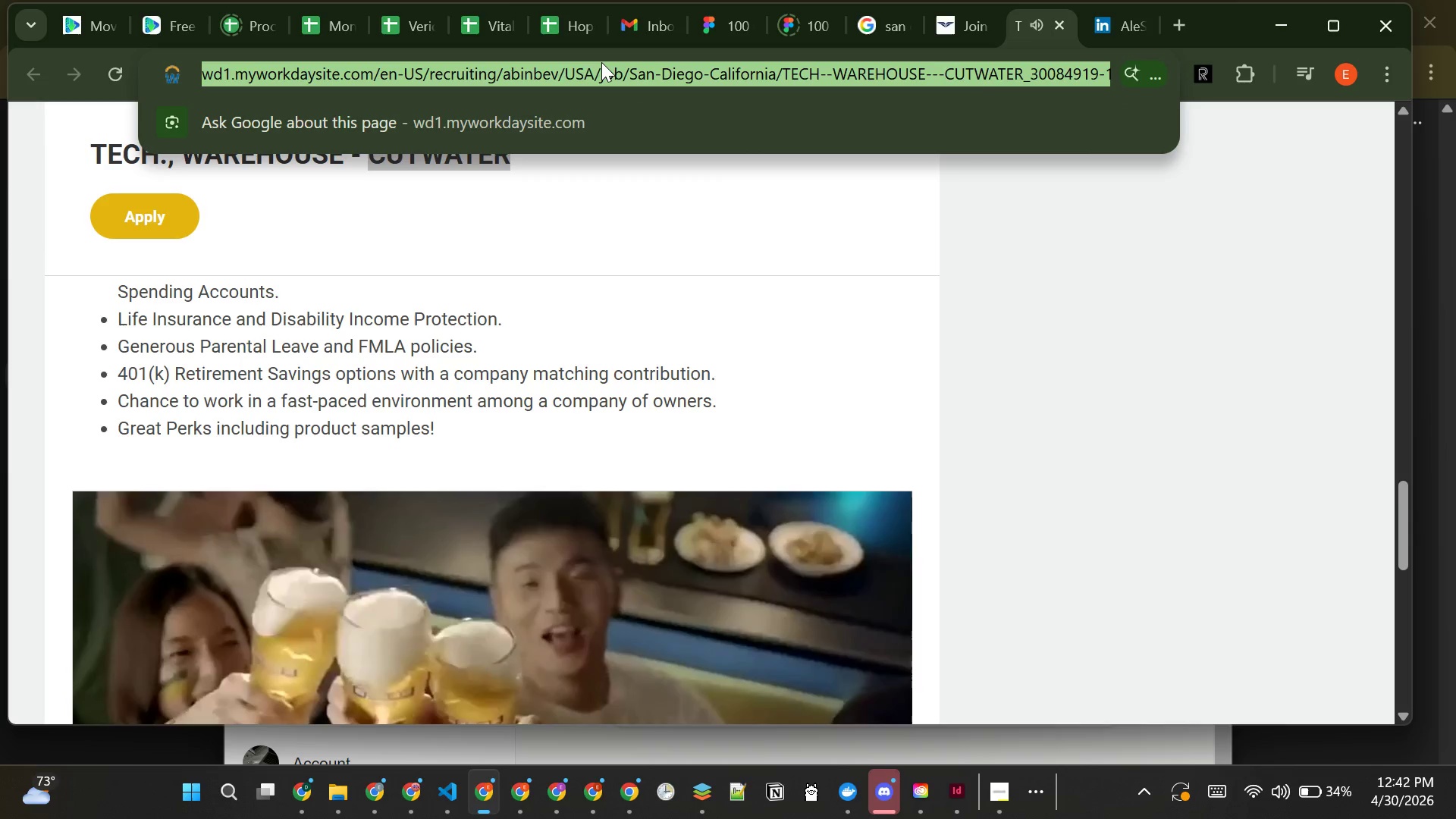 
key(Control+C)
 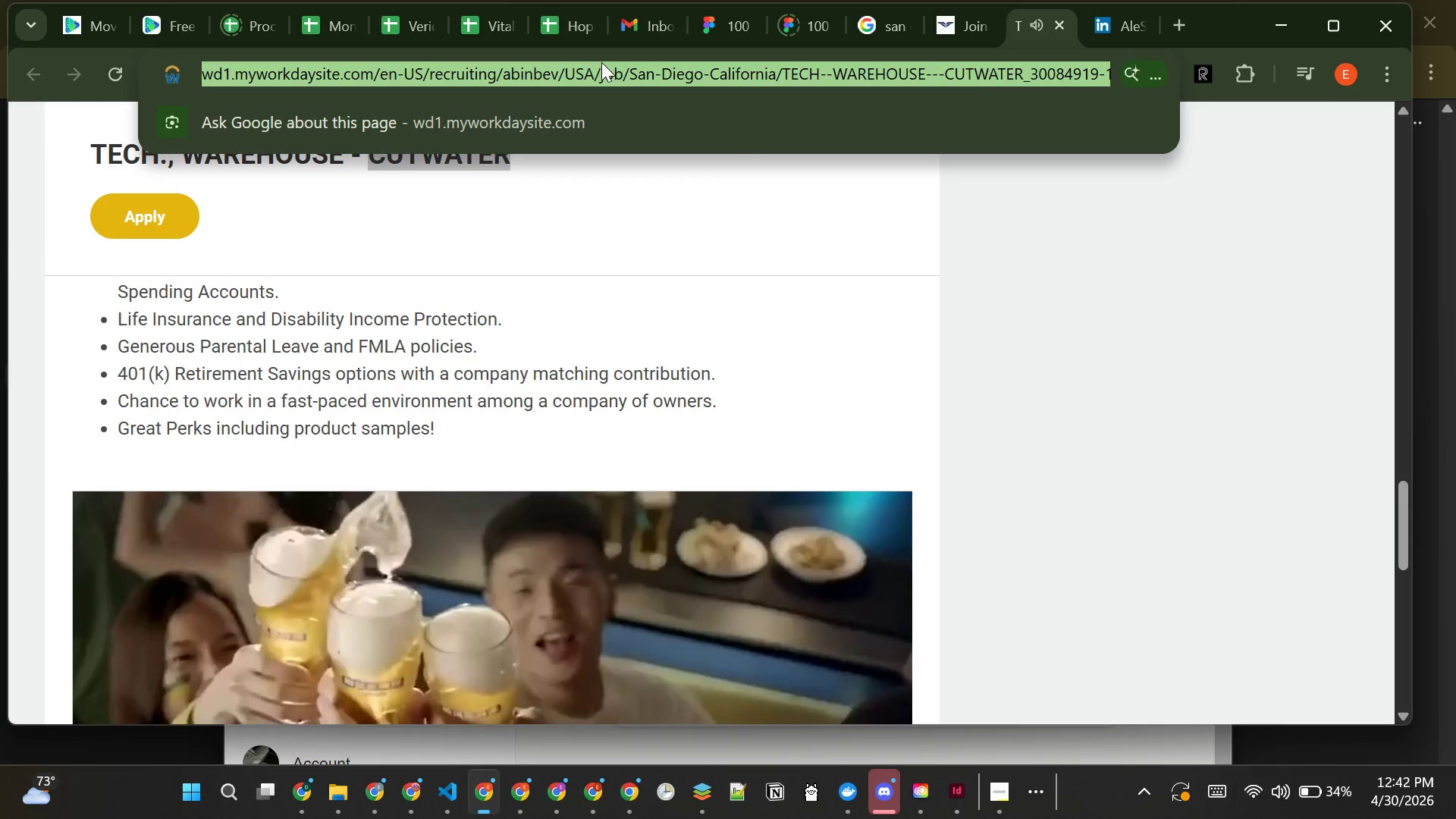 
key(Control+C)
 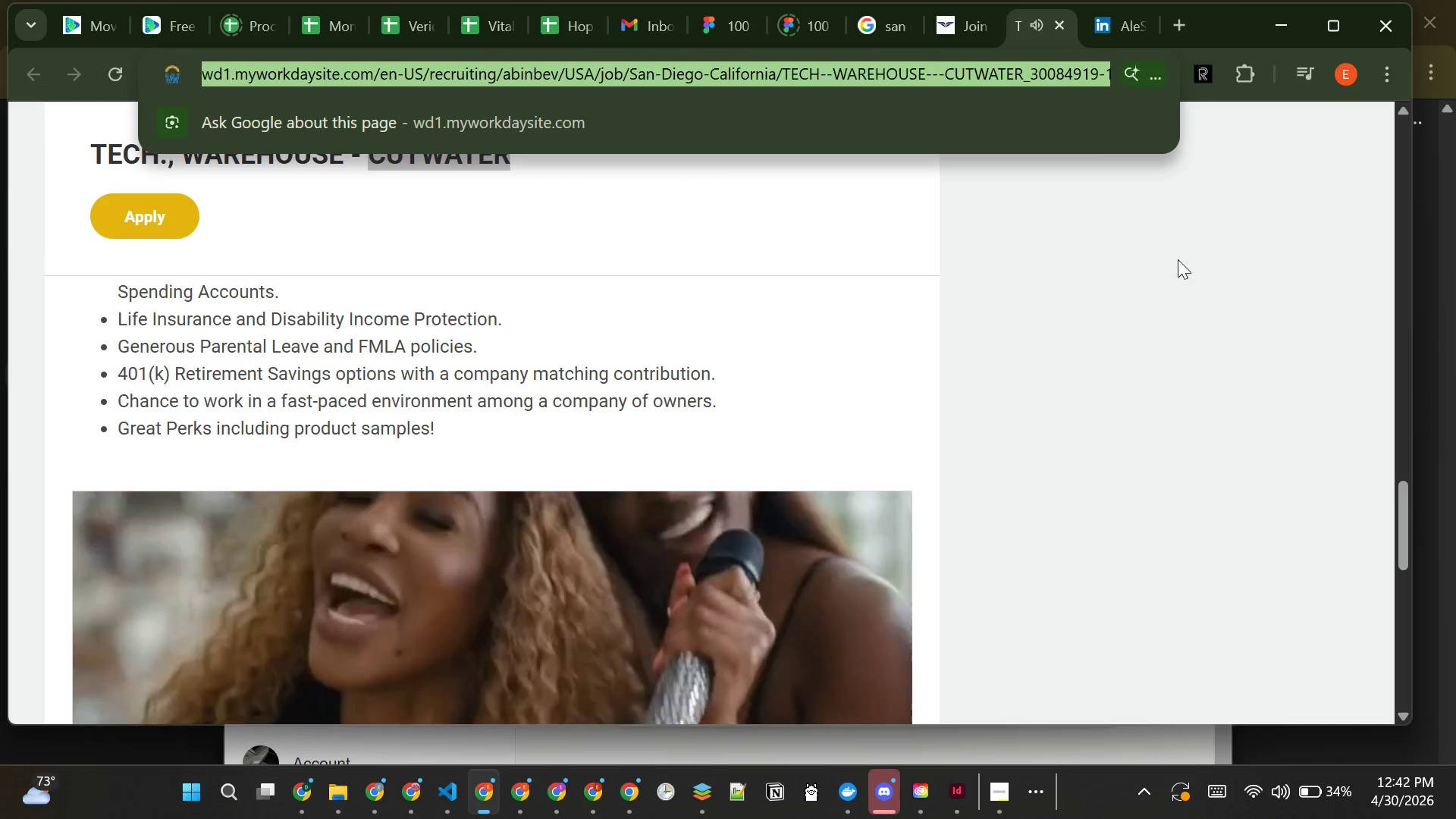 
left_click([1178, 259])
 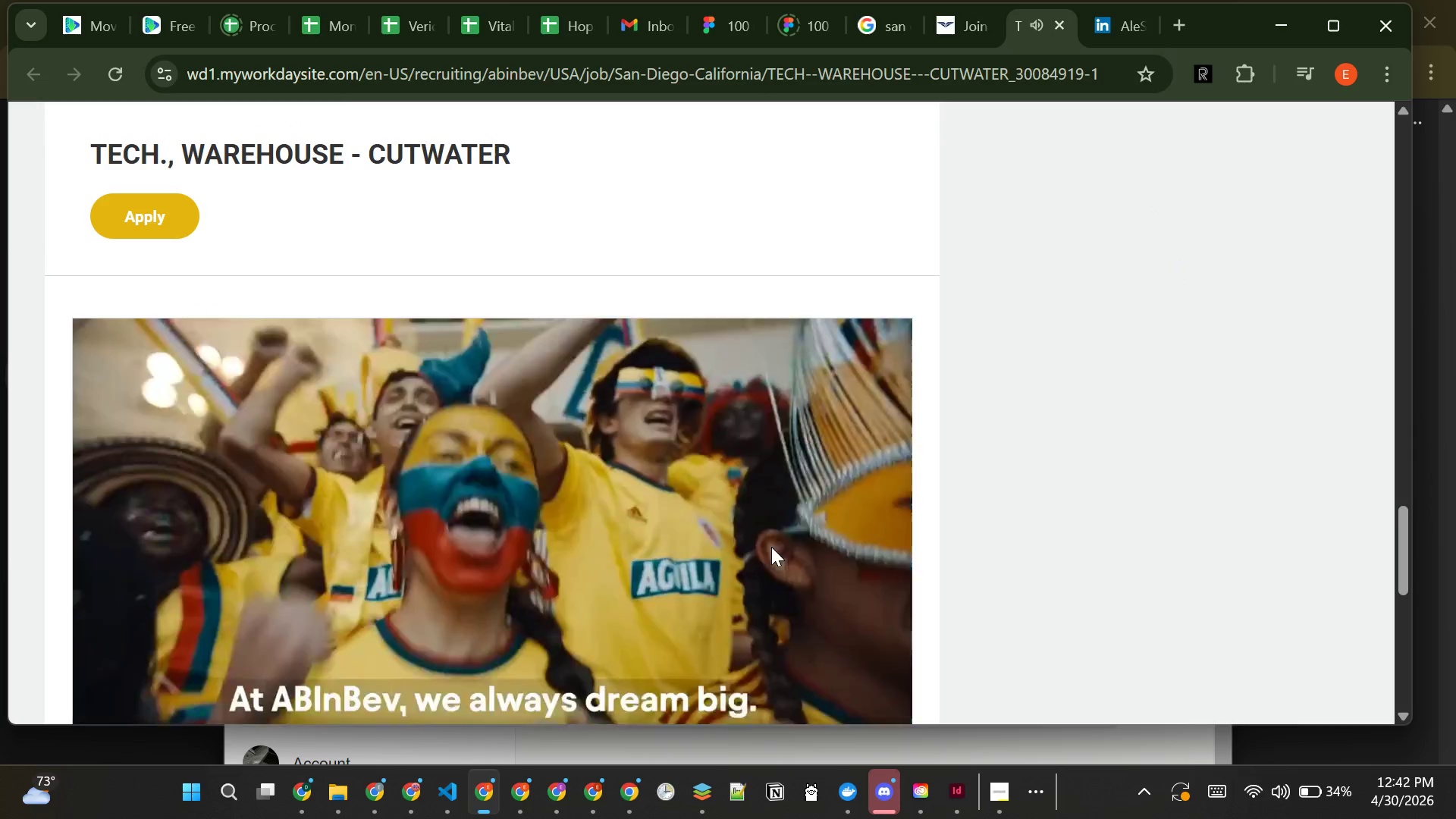 
left_click([601, 435])
 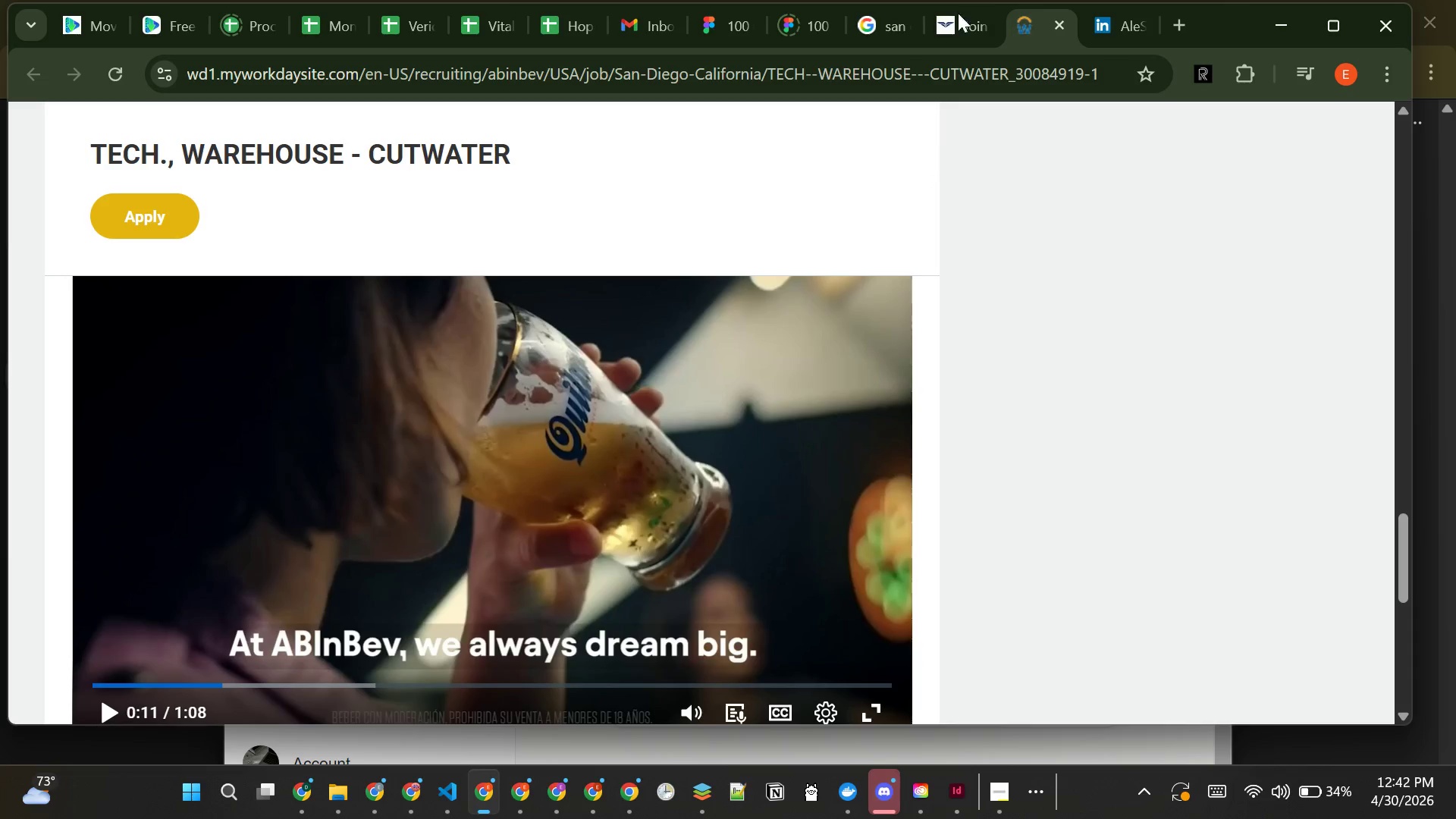 
wait(7.25)
 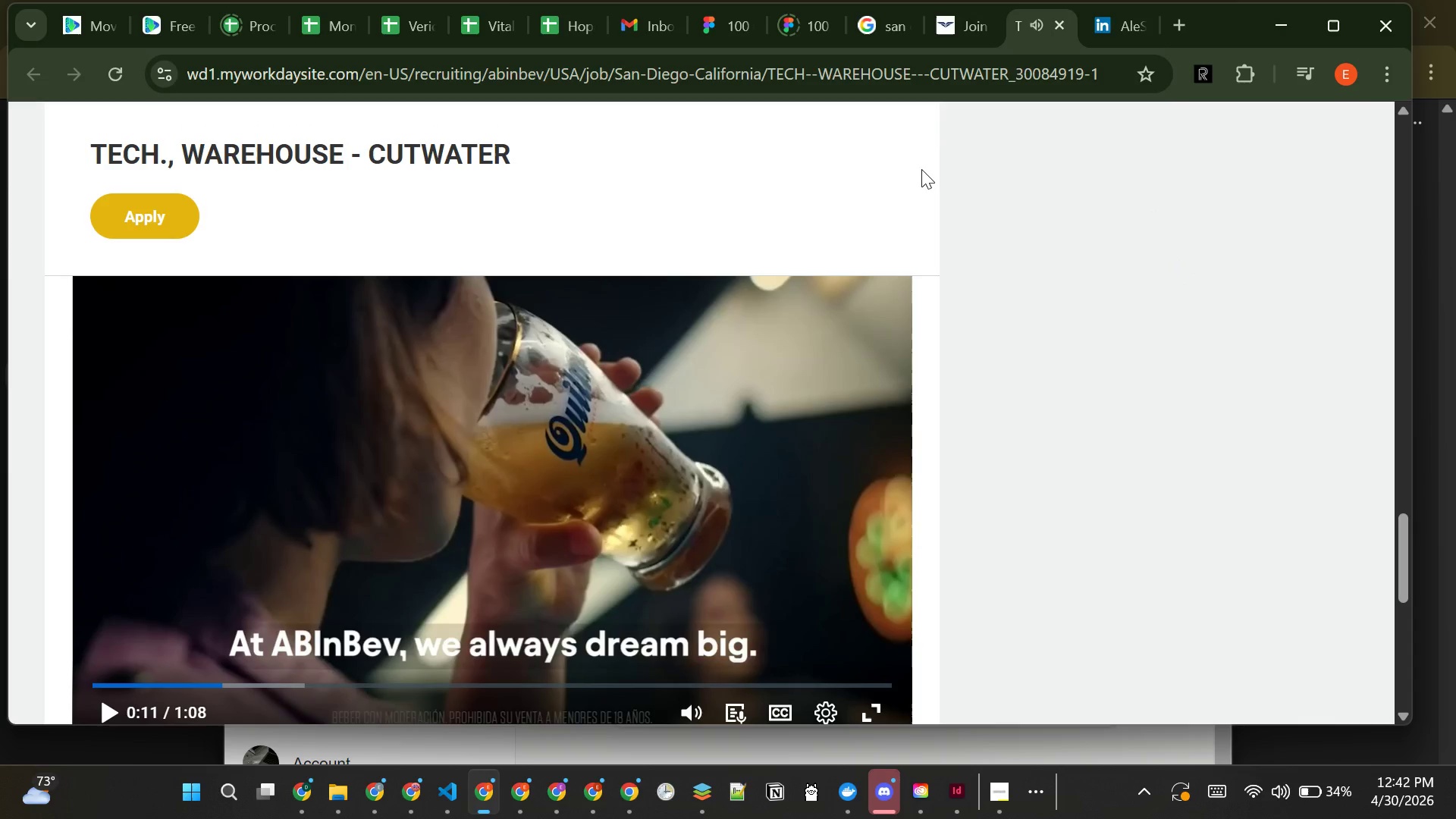 
left_click([544, 10])
 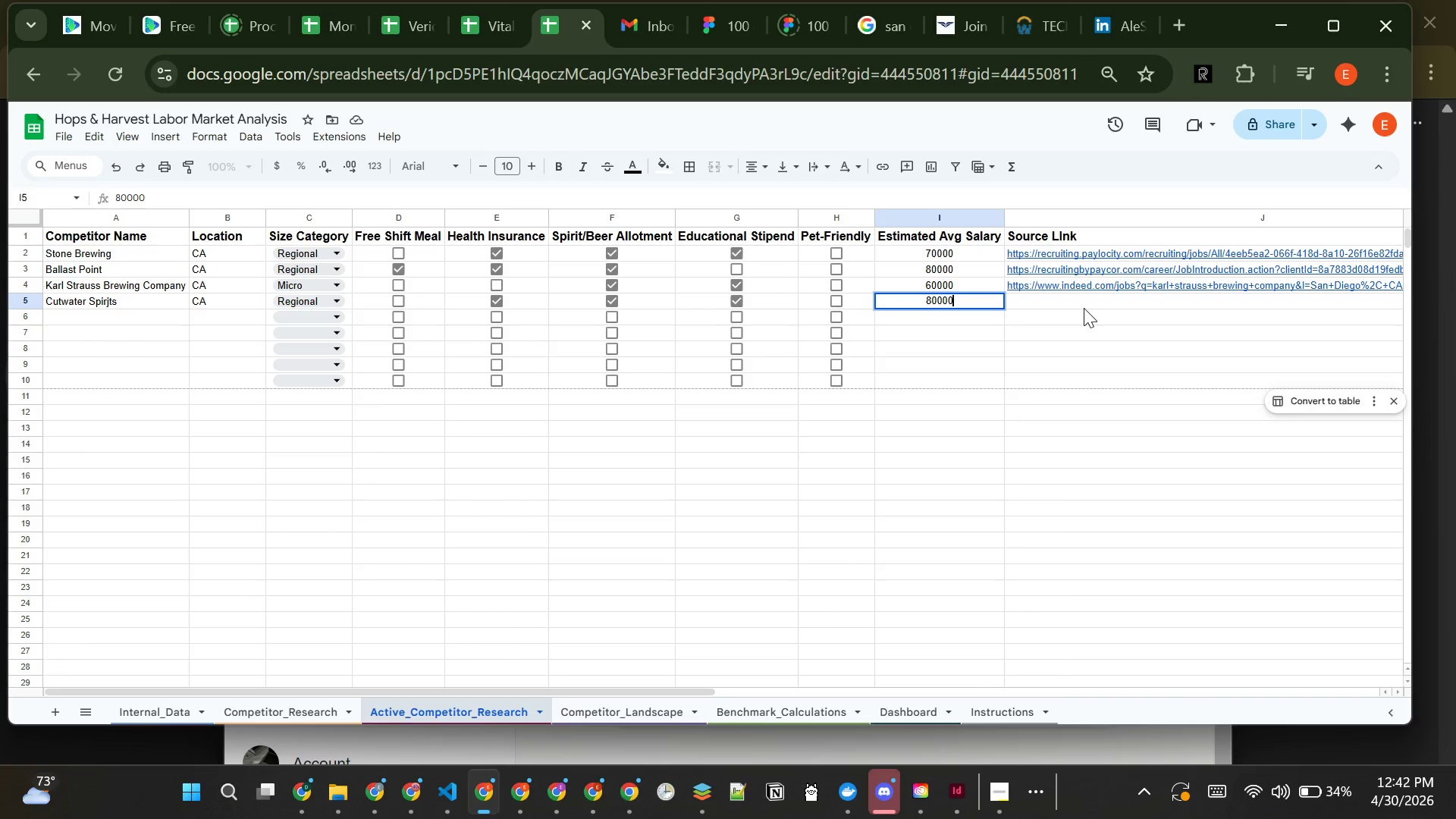 
left_click([1084, 306])
 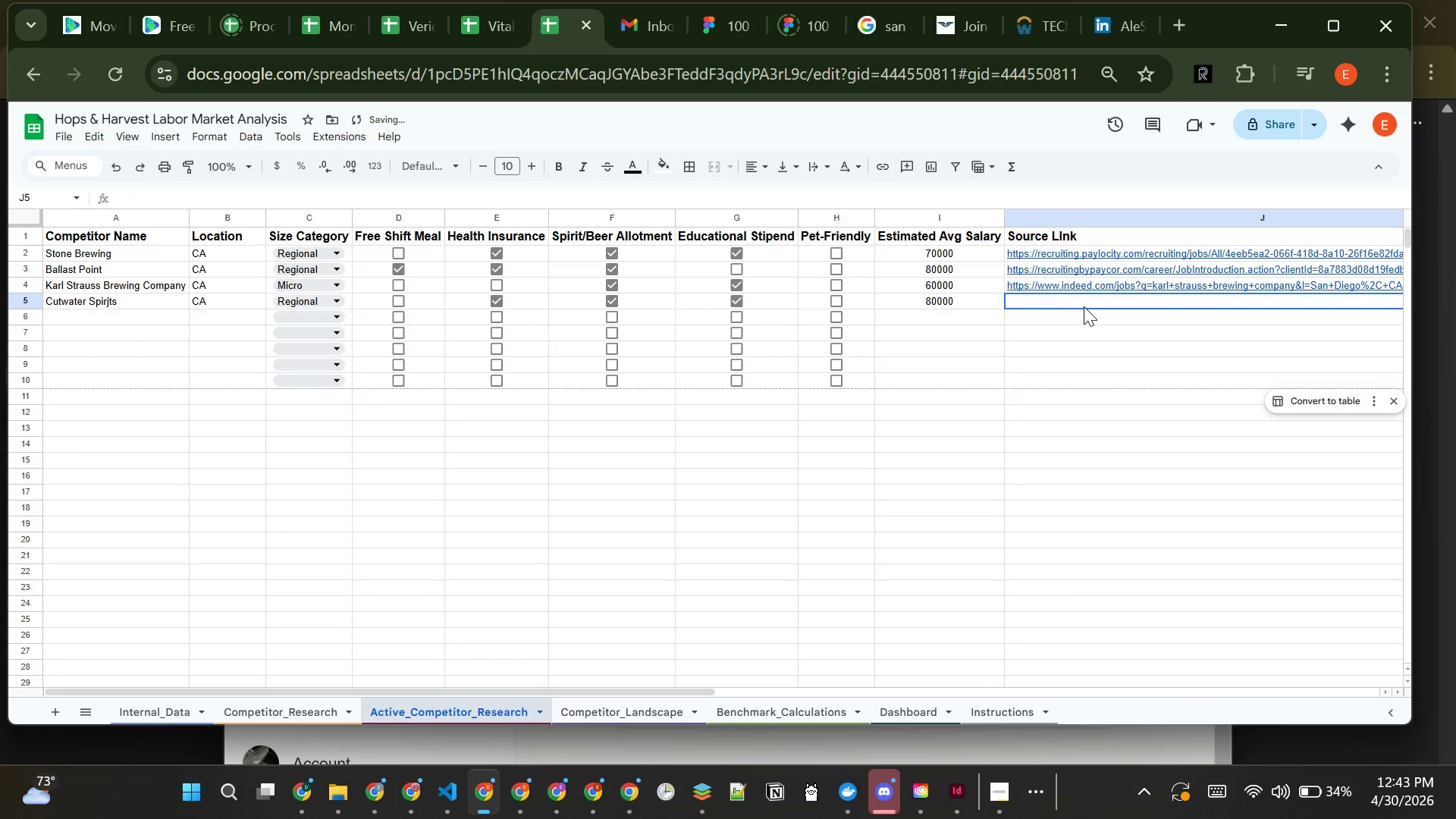 
key(Control+V)
 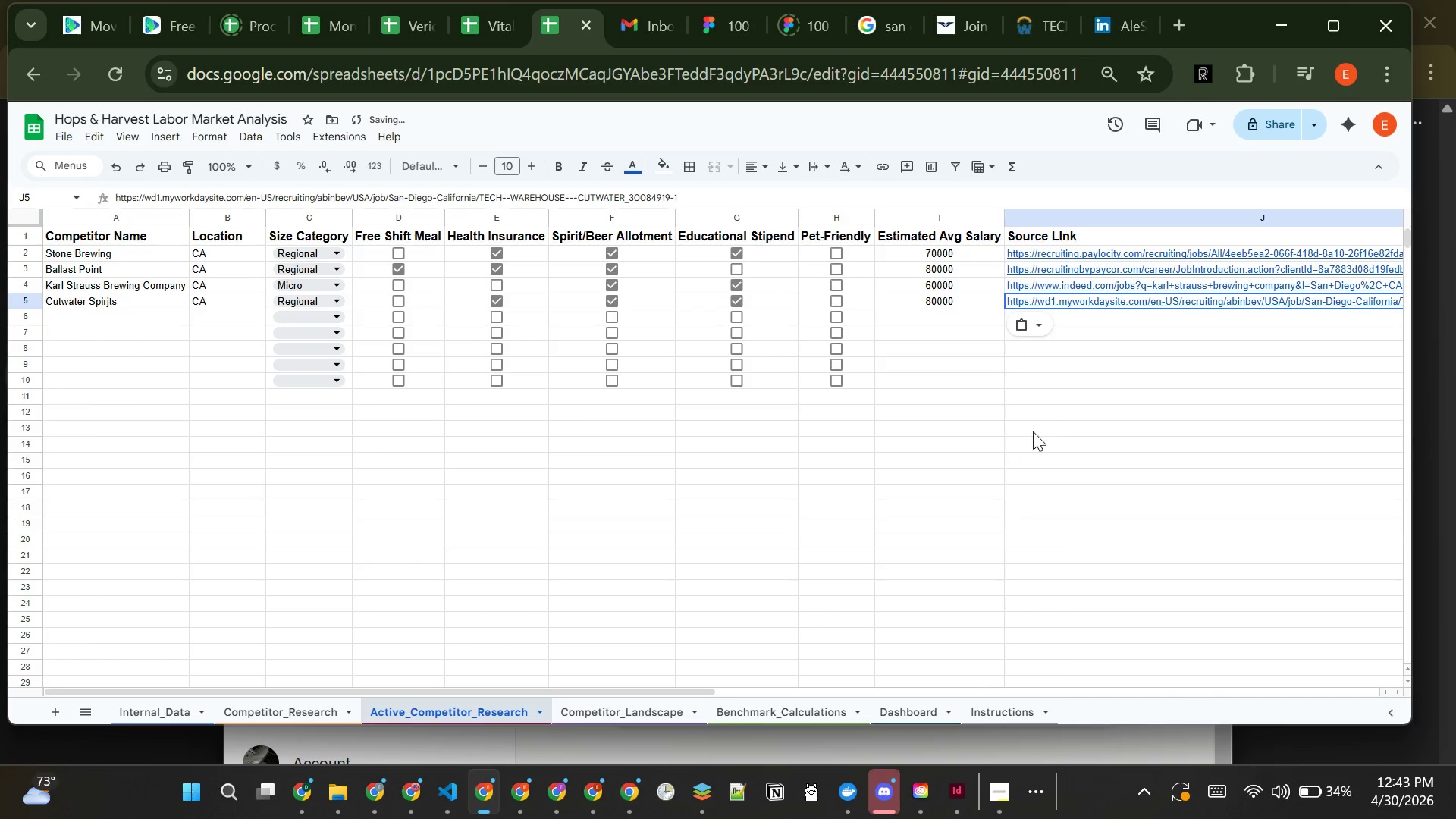 
left_click([1062, 429])
 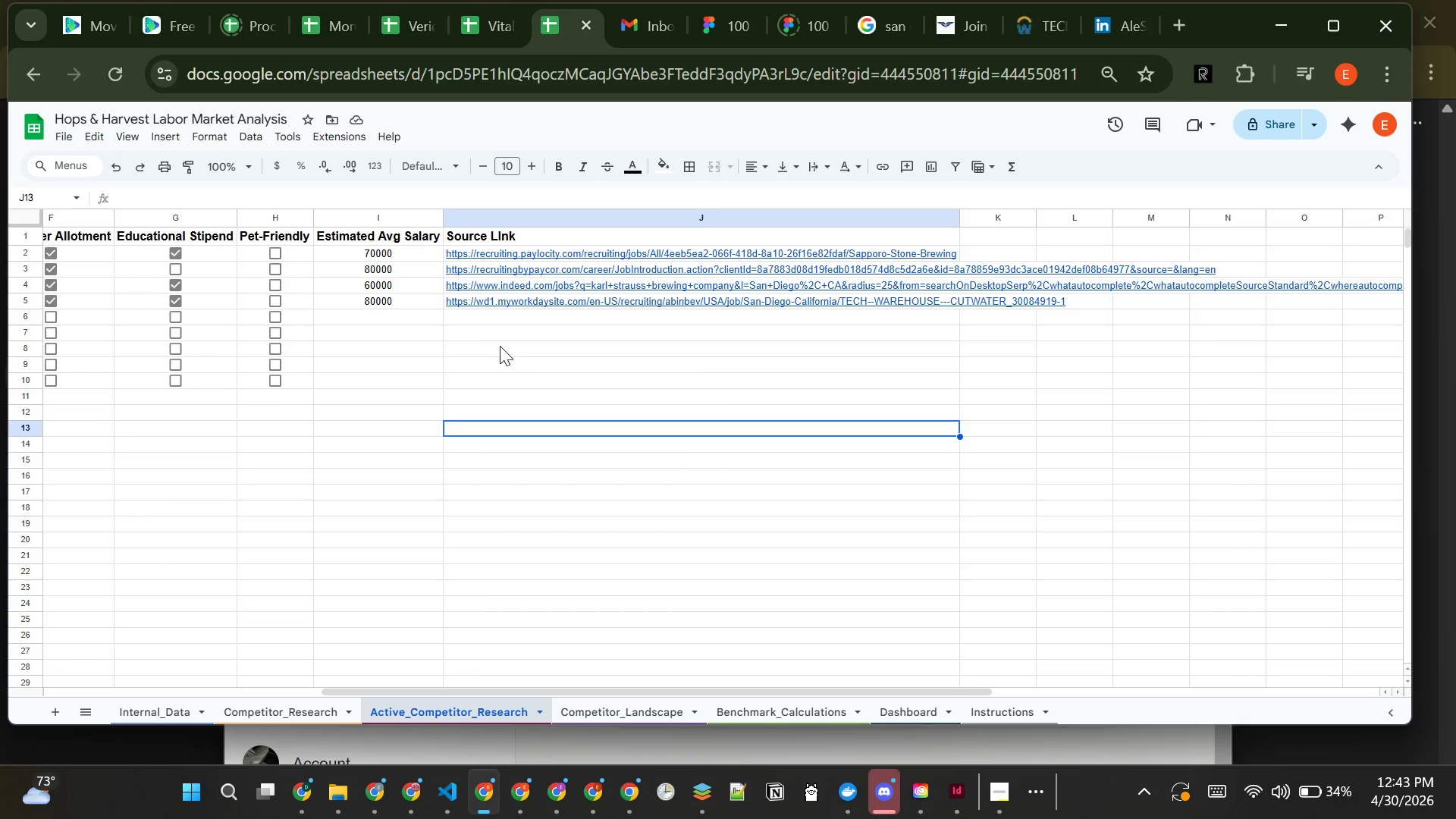 
wait(26.27)
 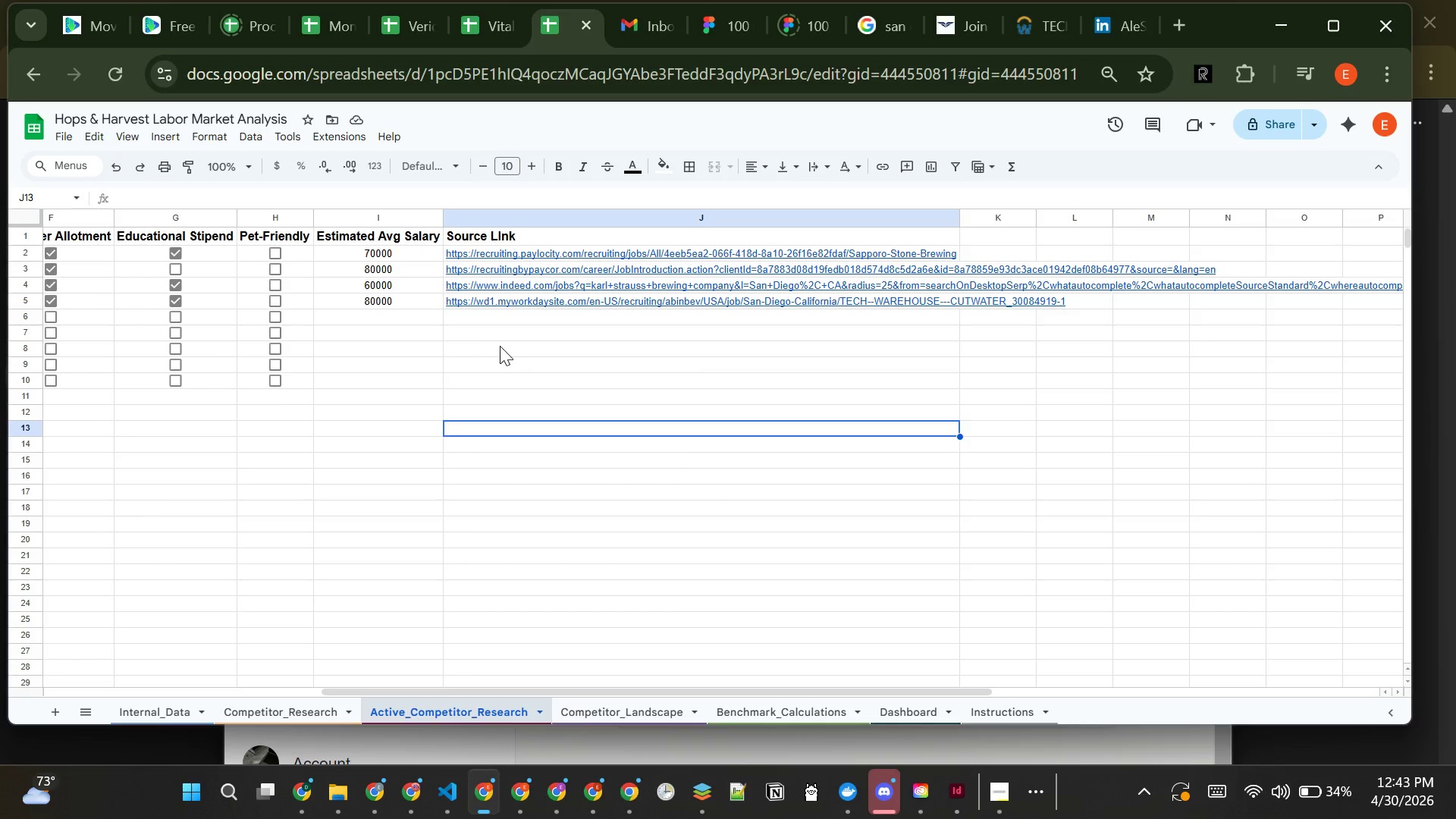 
mouse_move([368, 360])
 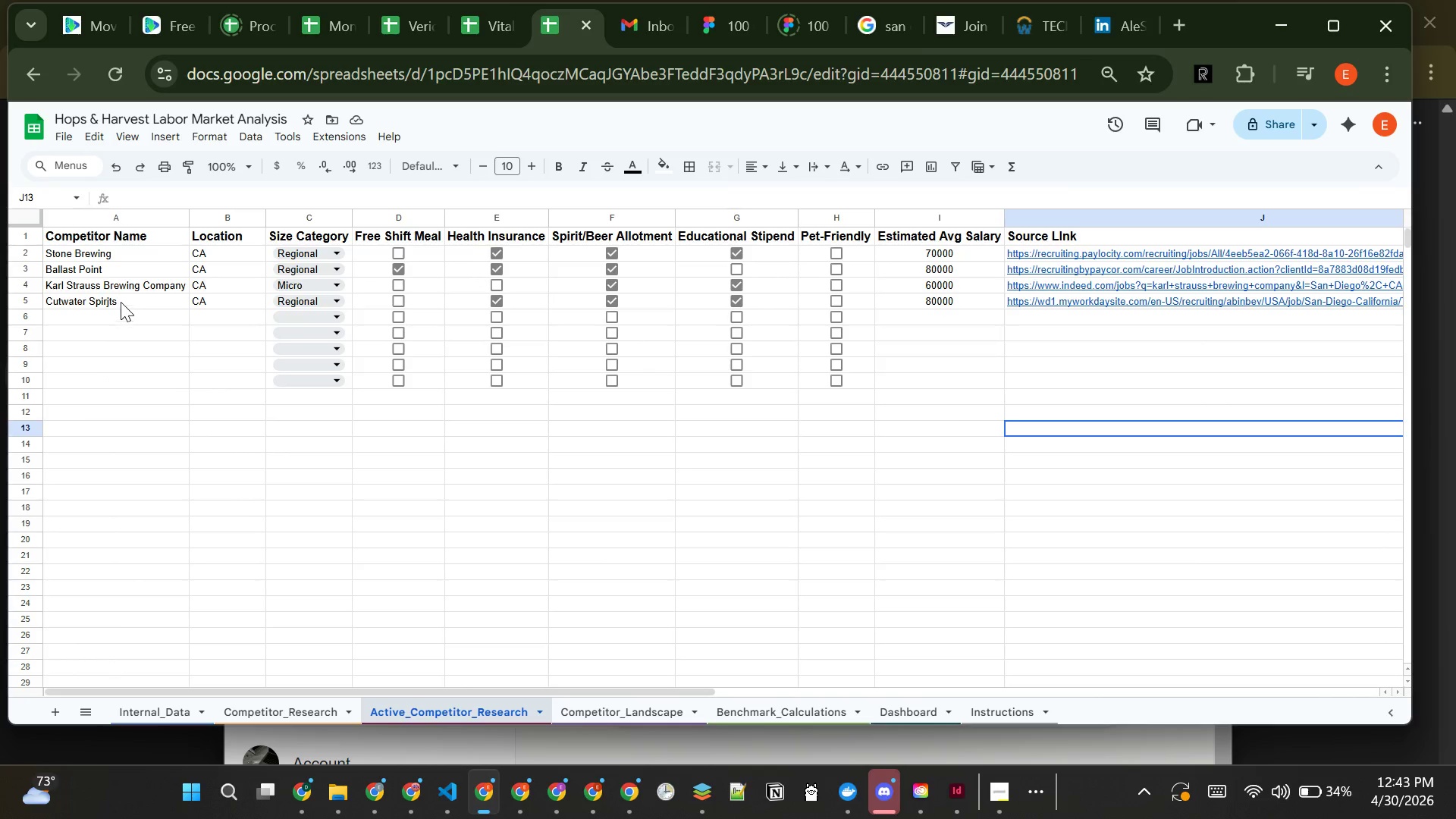 
double_click([119, 301])
 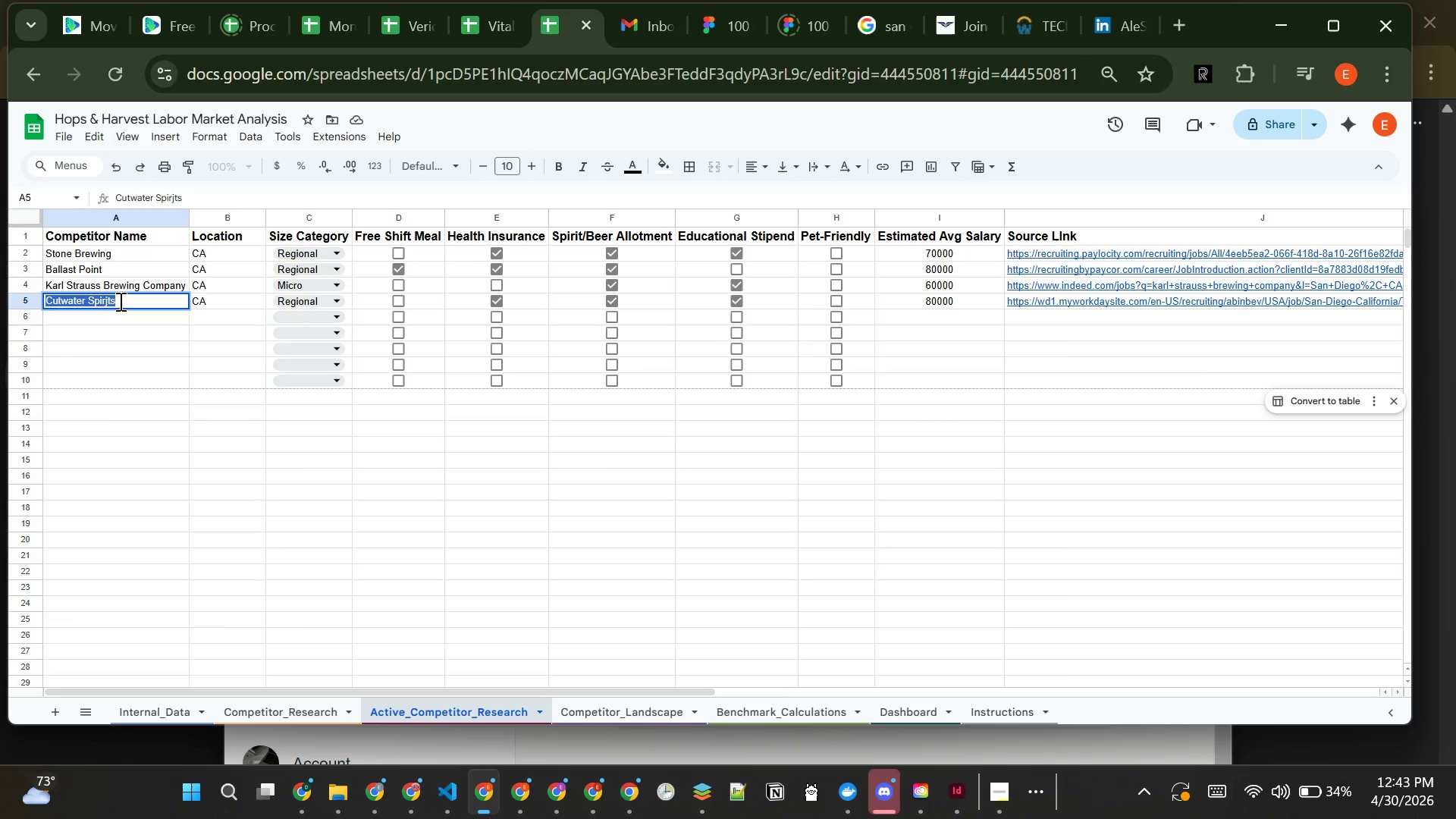 
triple_click([119, 301])
 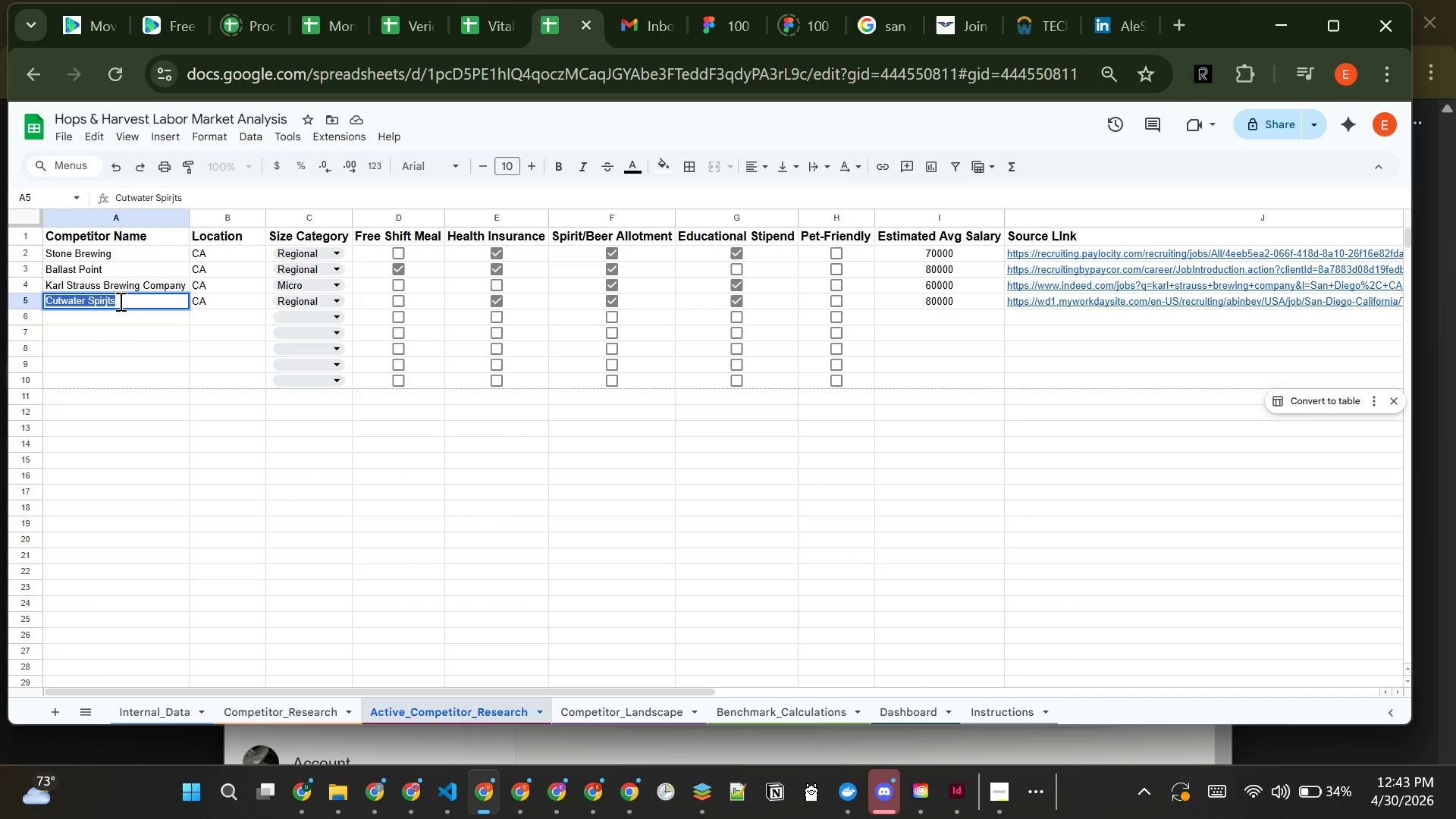 
left_click([119, 301])
 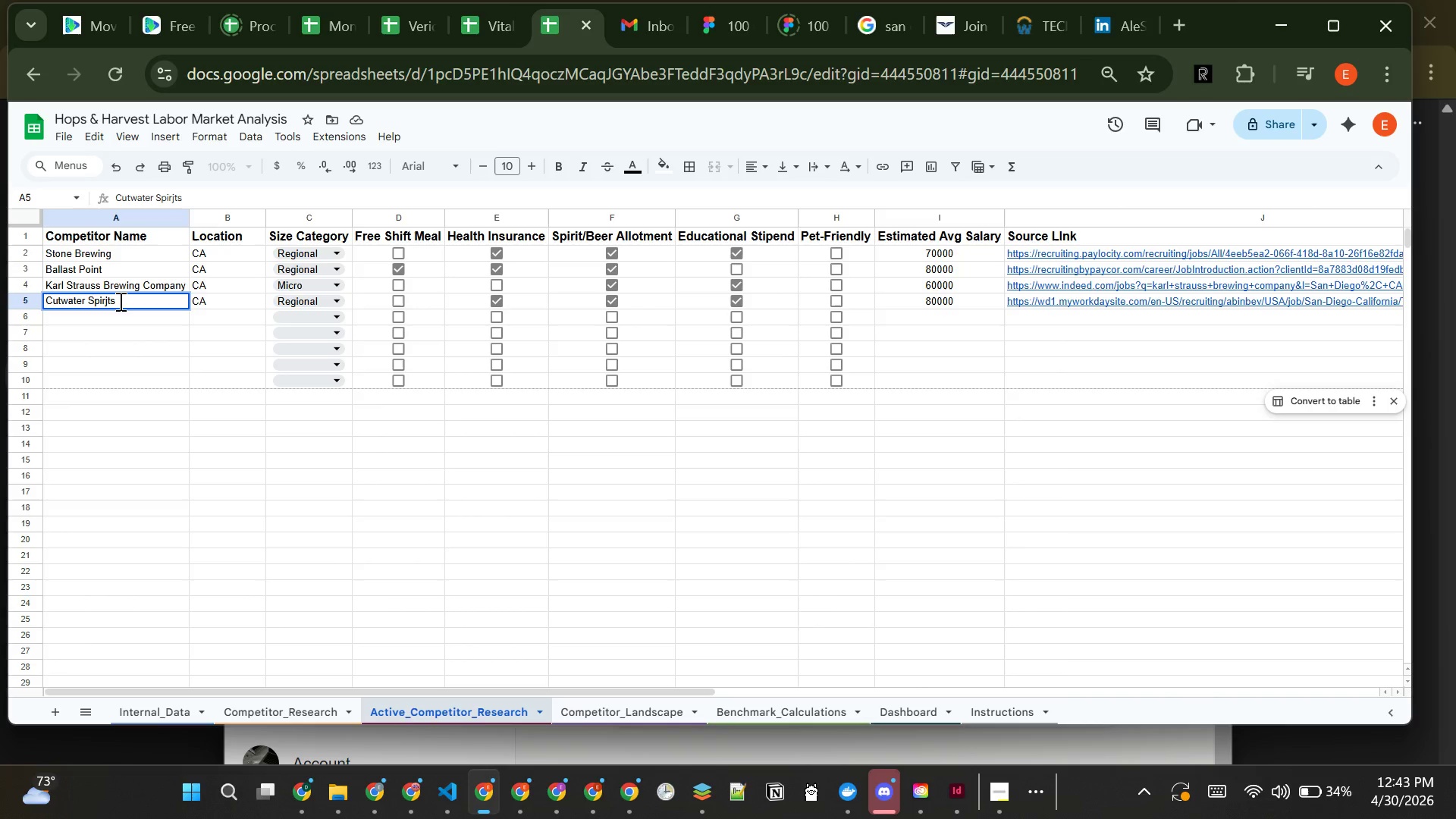 
key(Backspace)
key(Backspace)
key(Backspace)
type(its)
 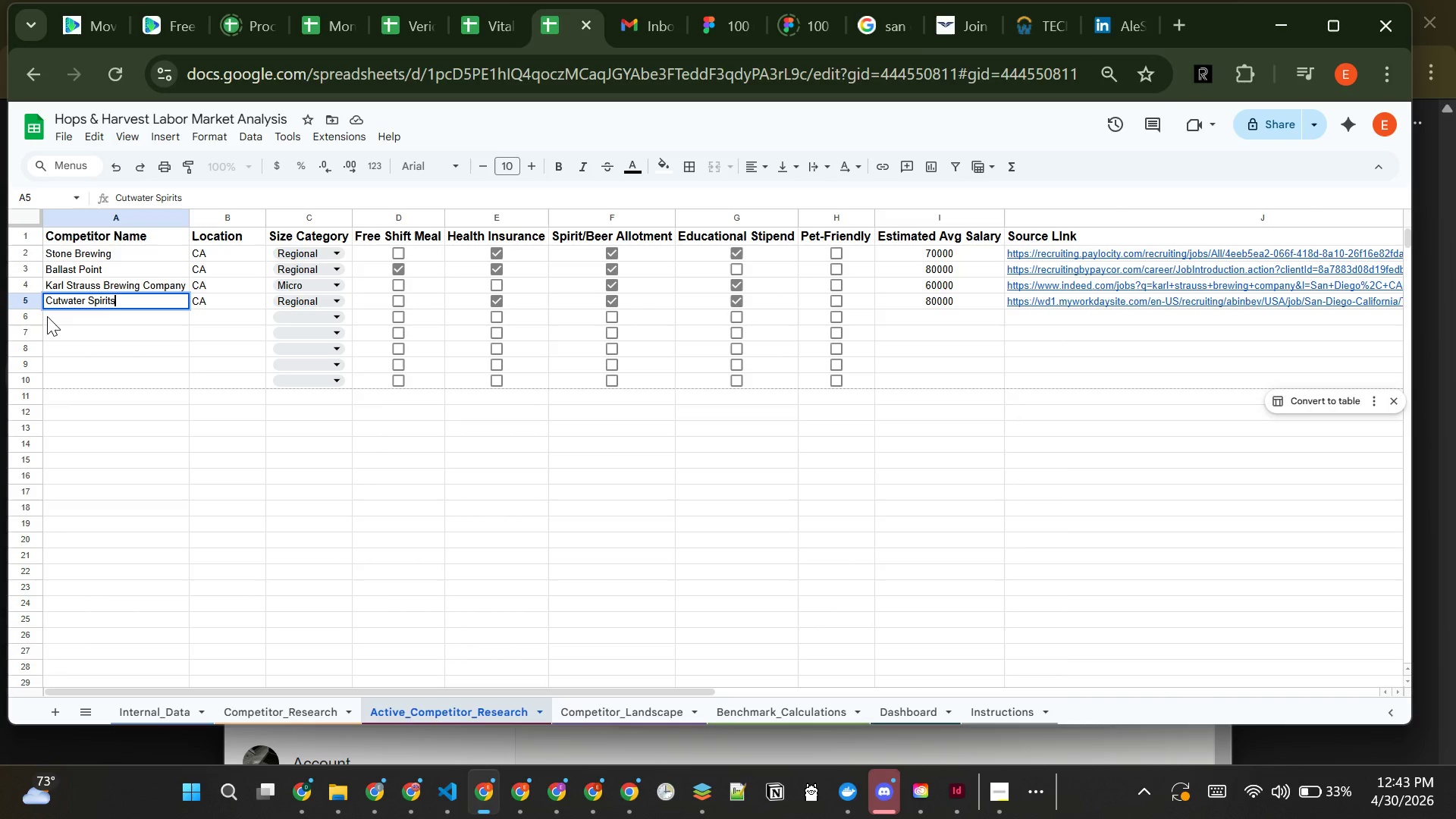 
left_click([47, 316])
 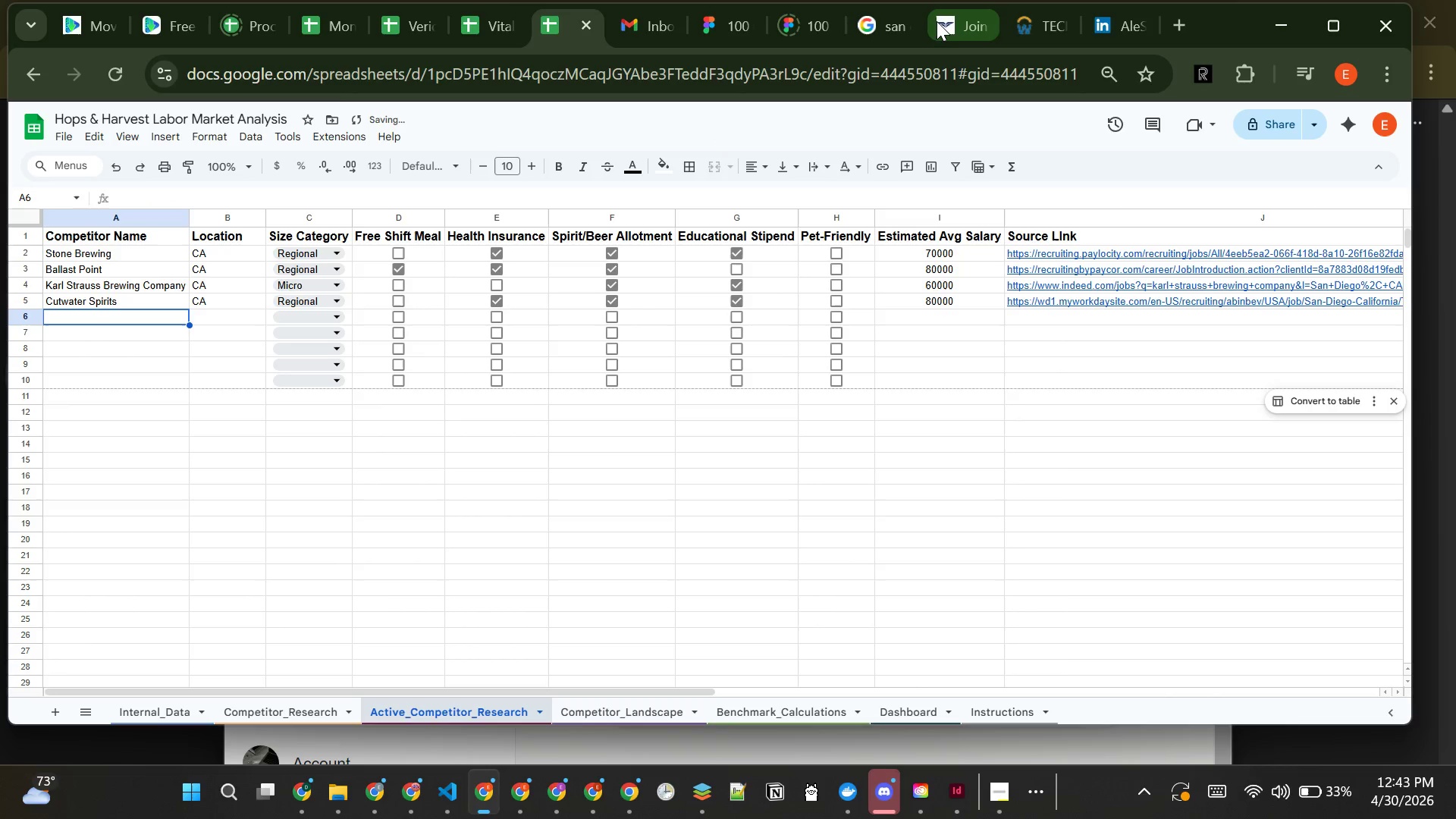 
left_click([946, 21])
 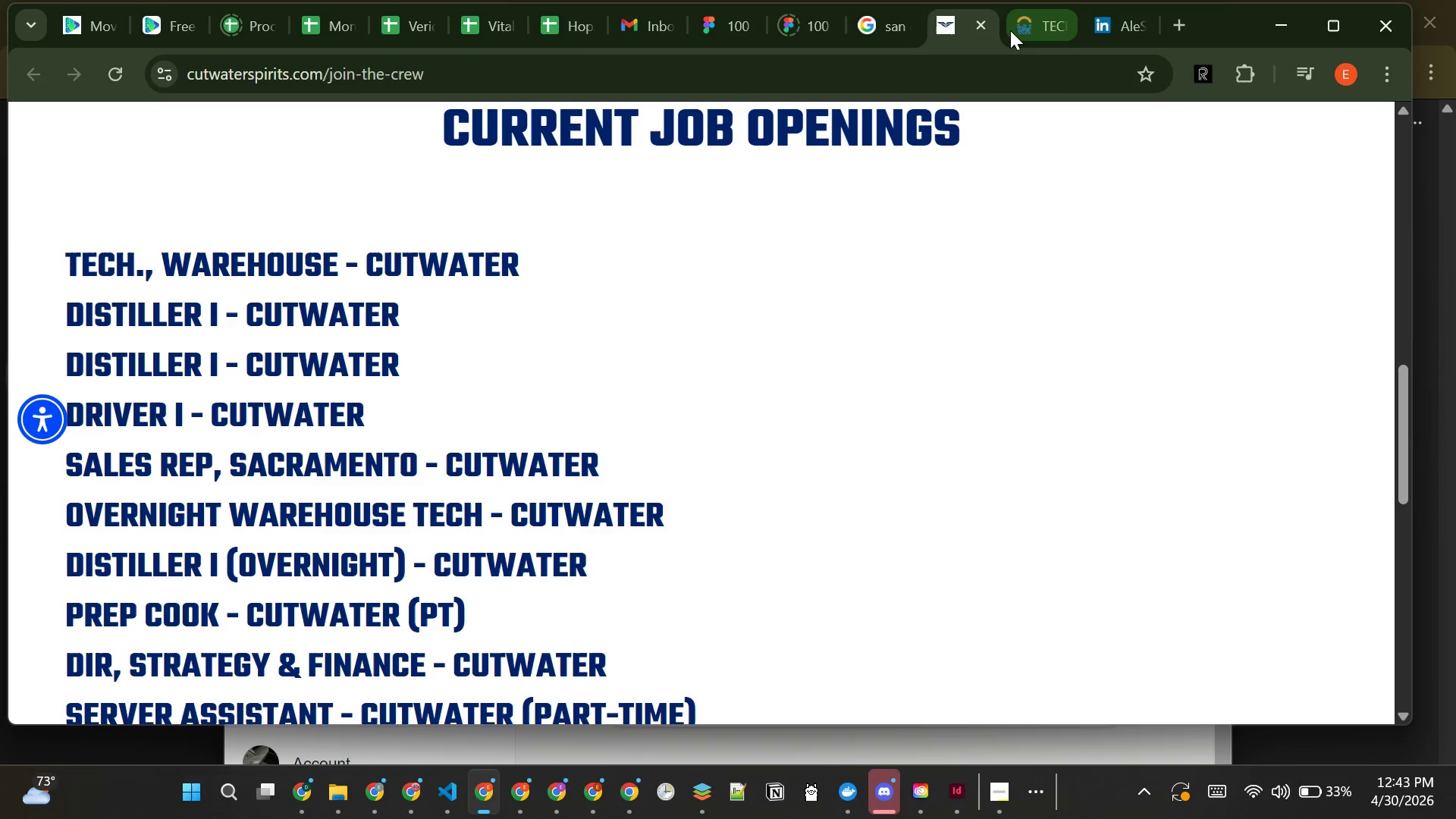 
left_click([1010, 30])
 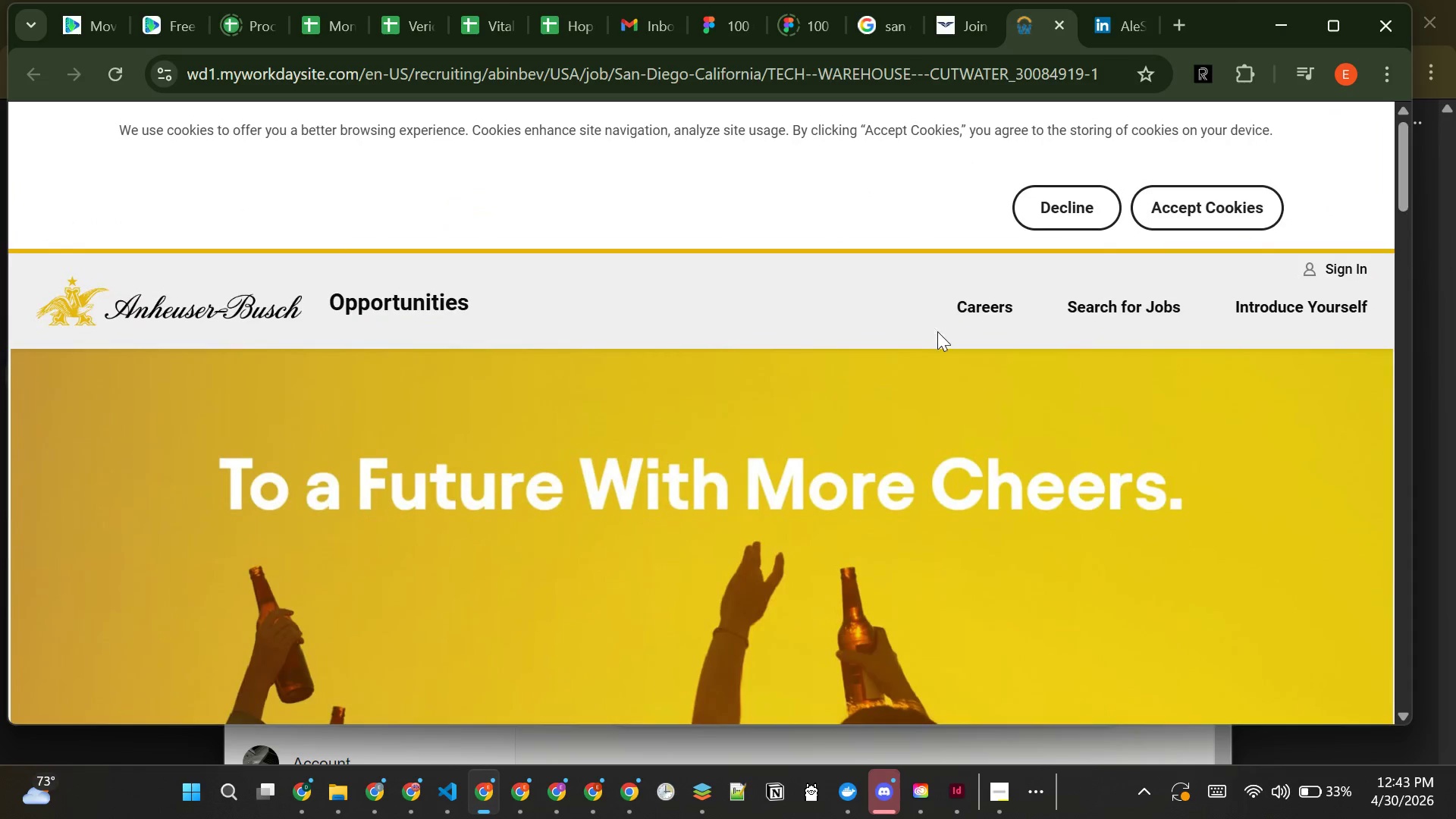 
left_click([982, 305])
 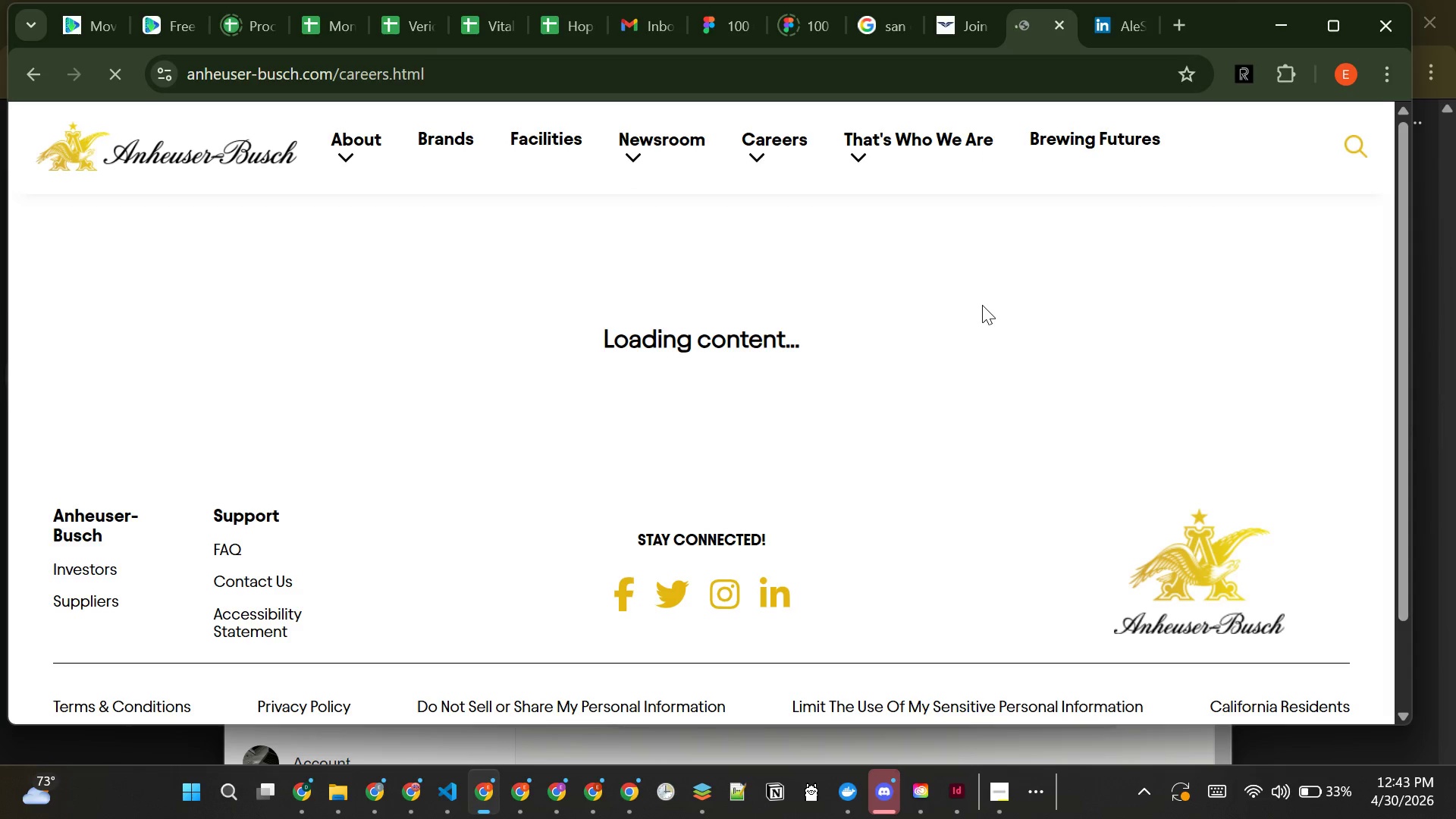 
wait(9.09)
 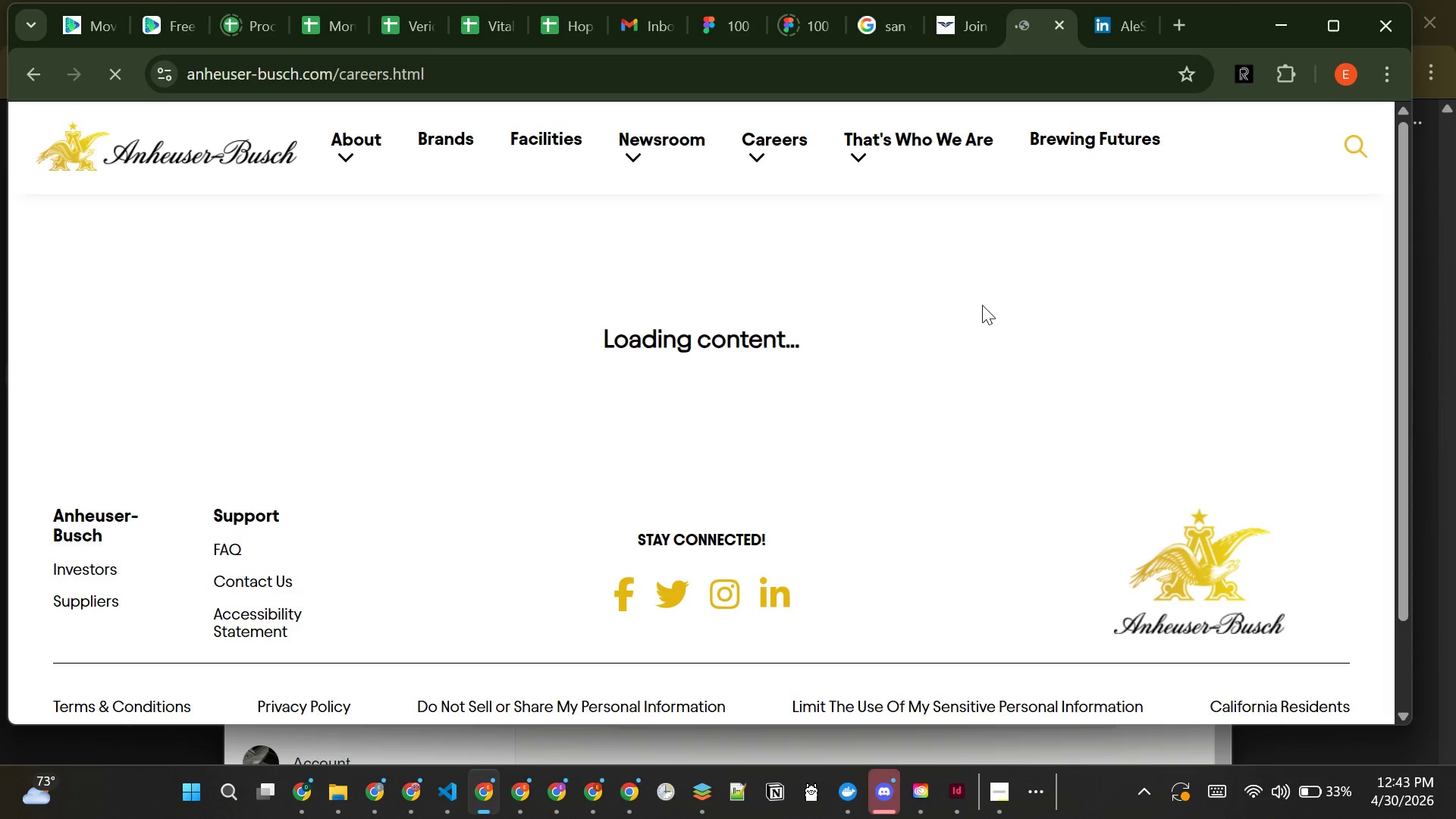 
left_click([780, 155])
 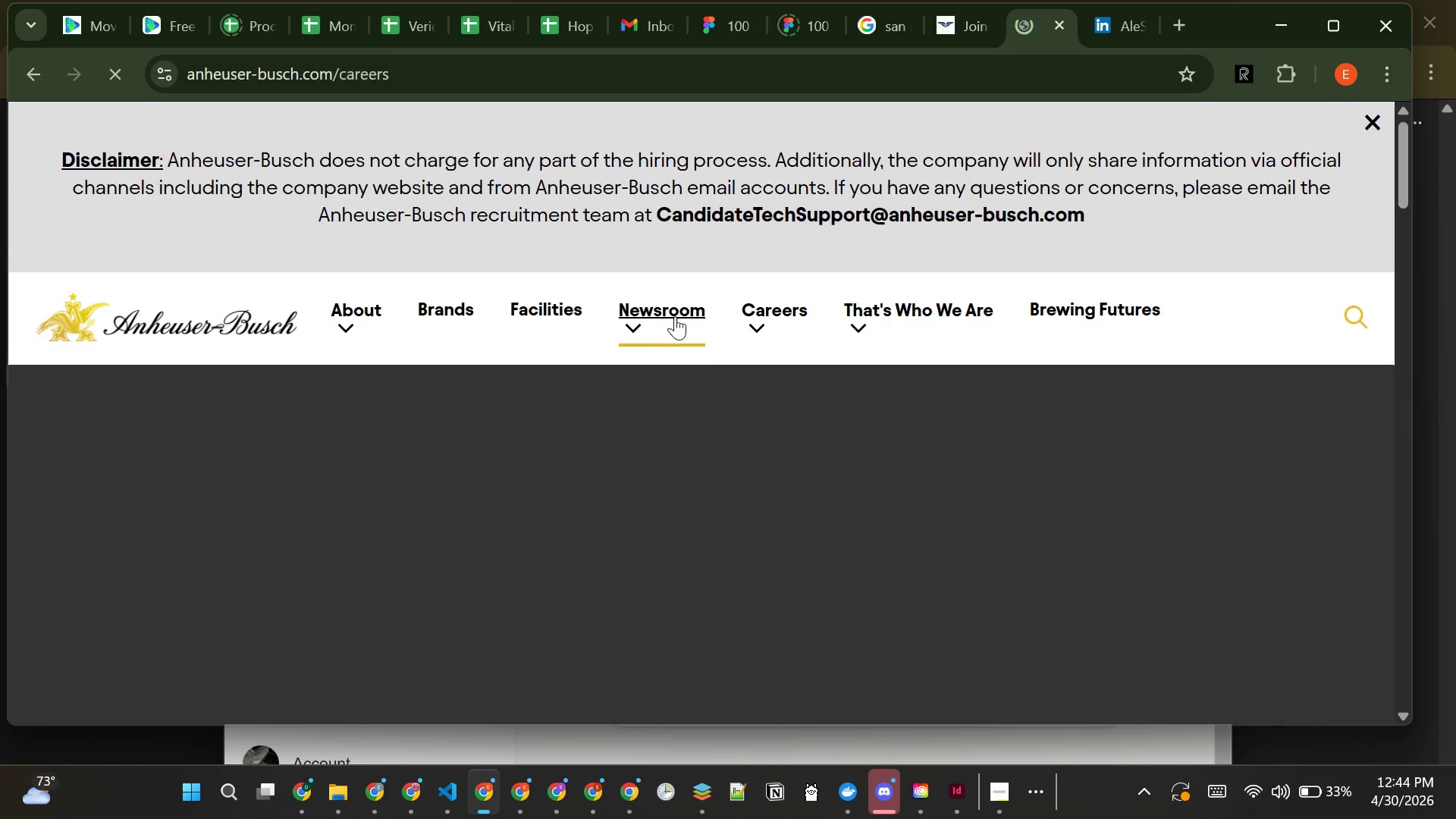 
mouse_move([834, 406])
 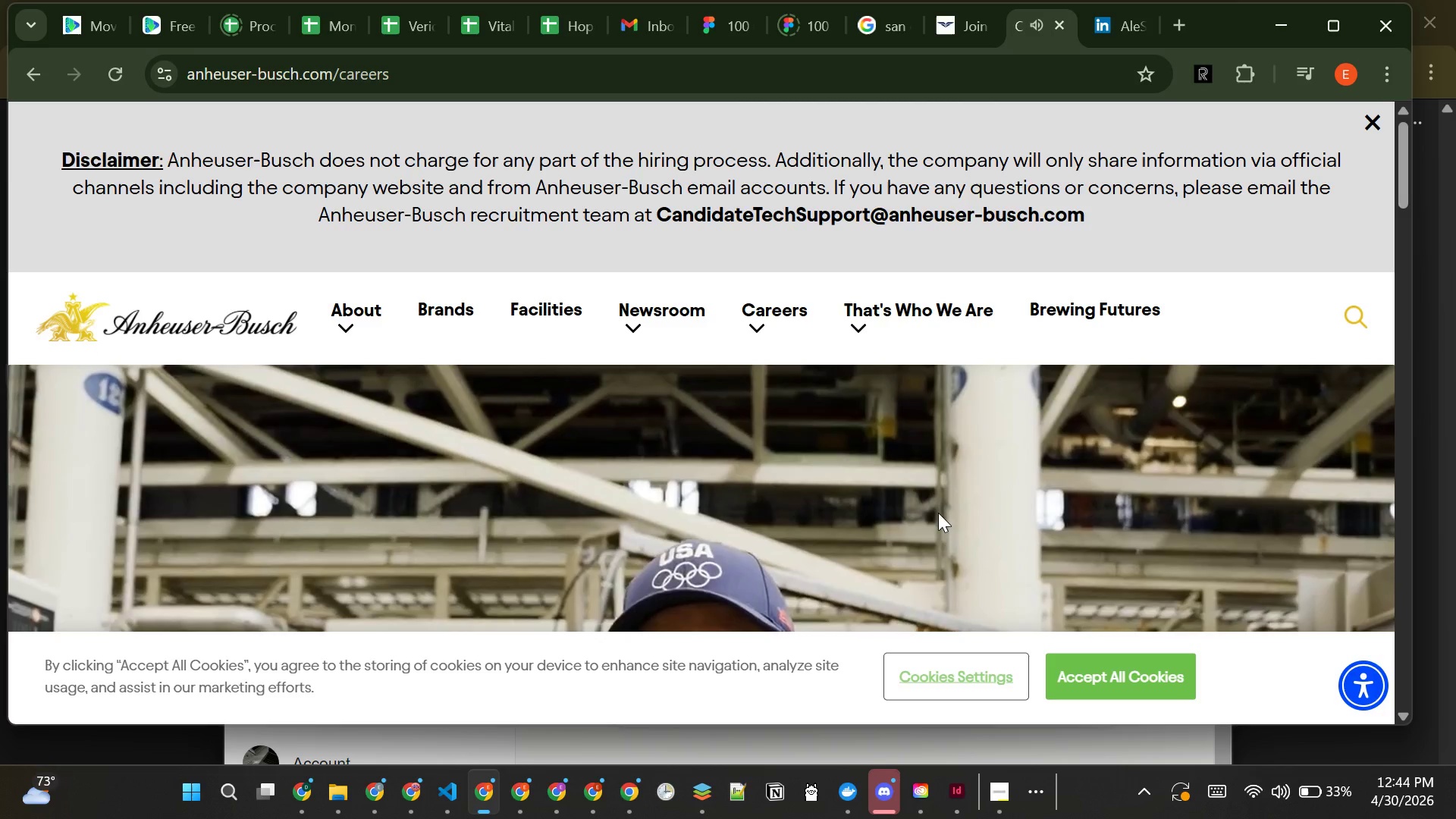 
left_click([935, 538])
 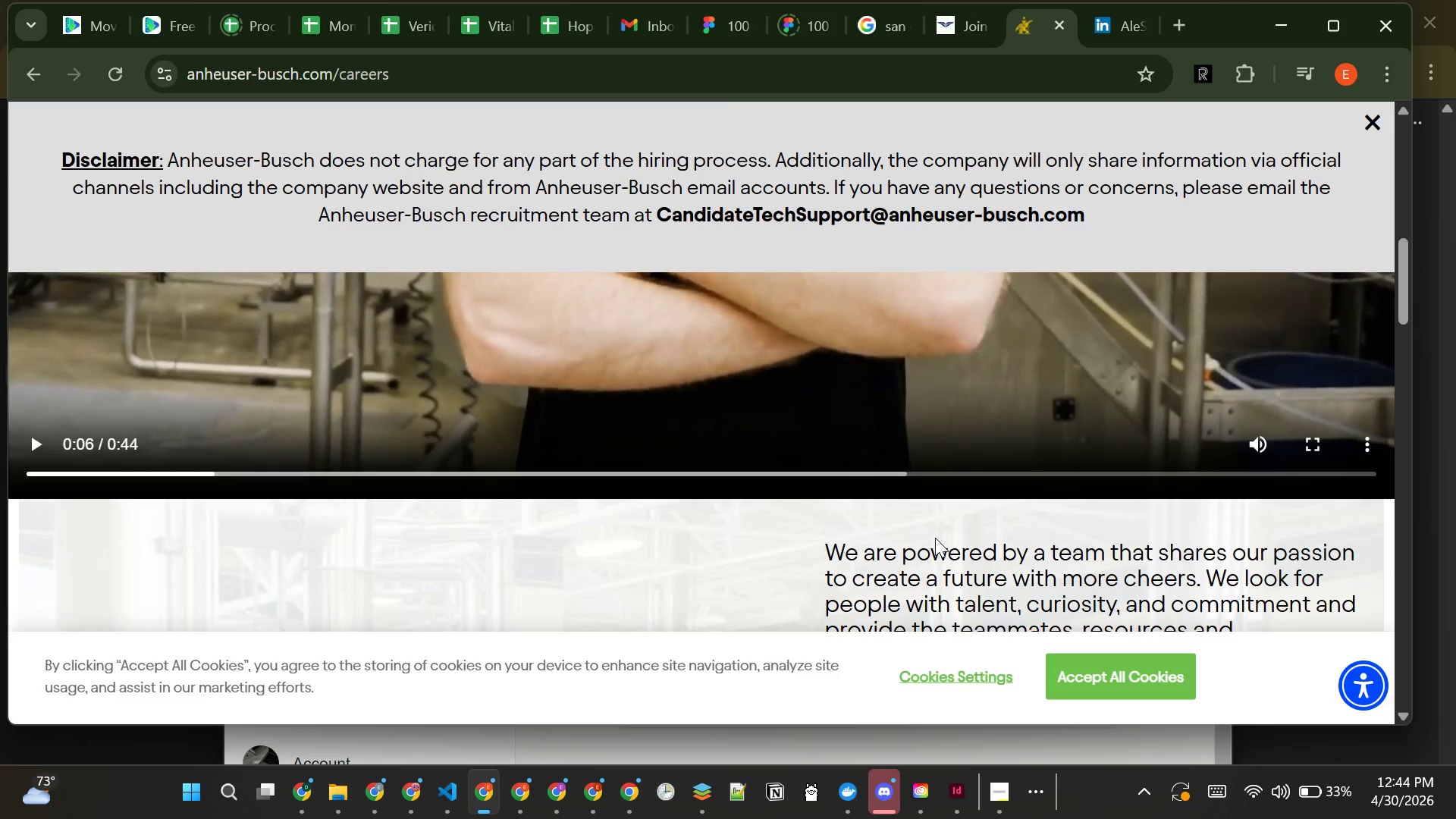 
wait(6.81)
 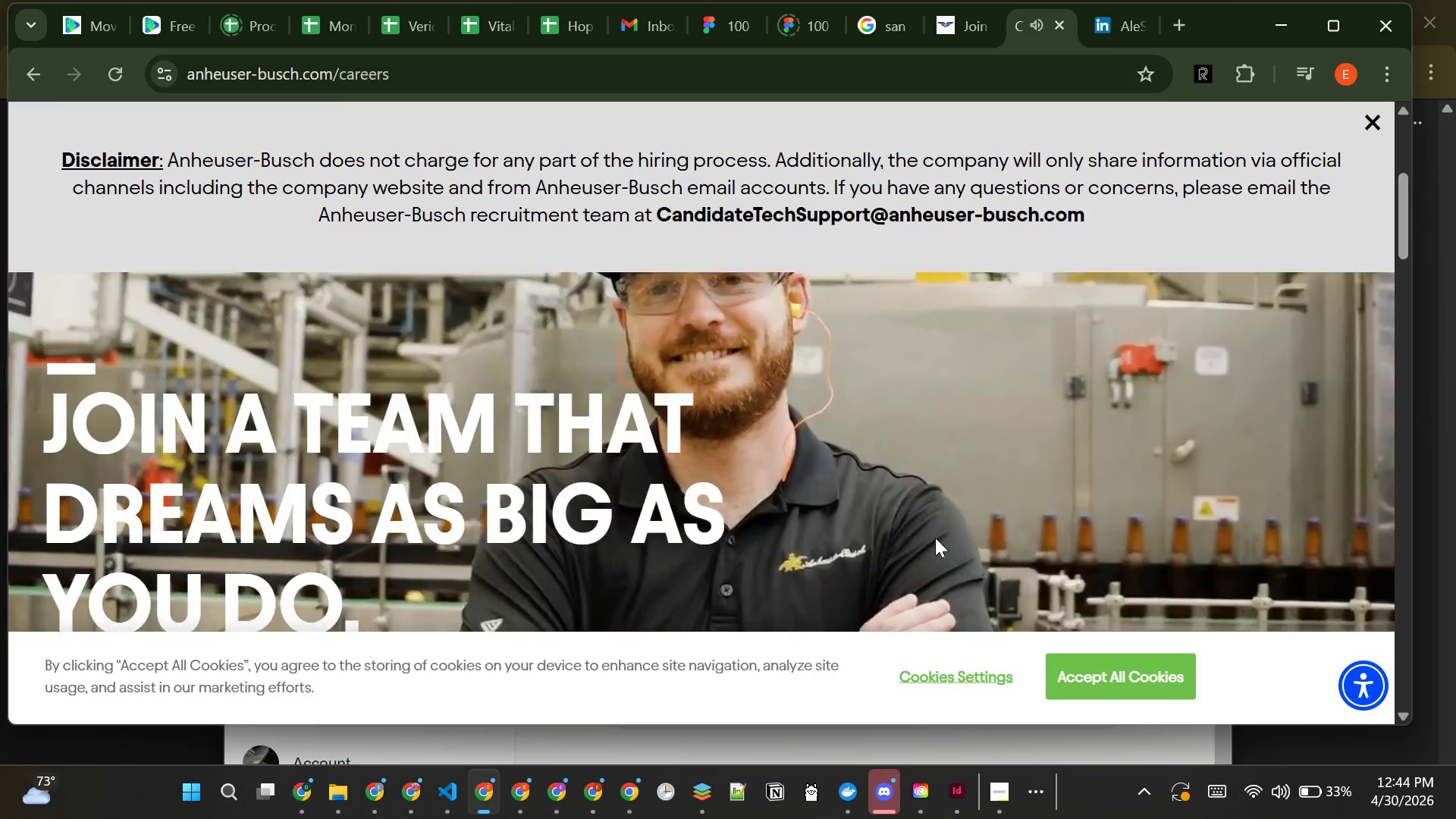 
left_click([173, 433])
 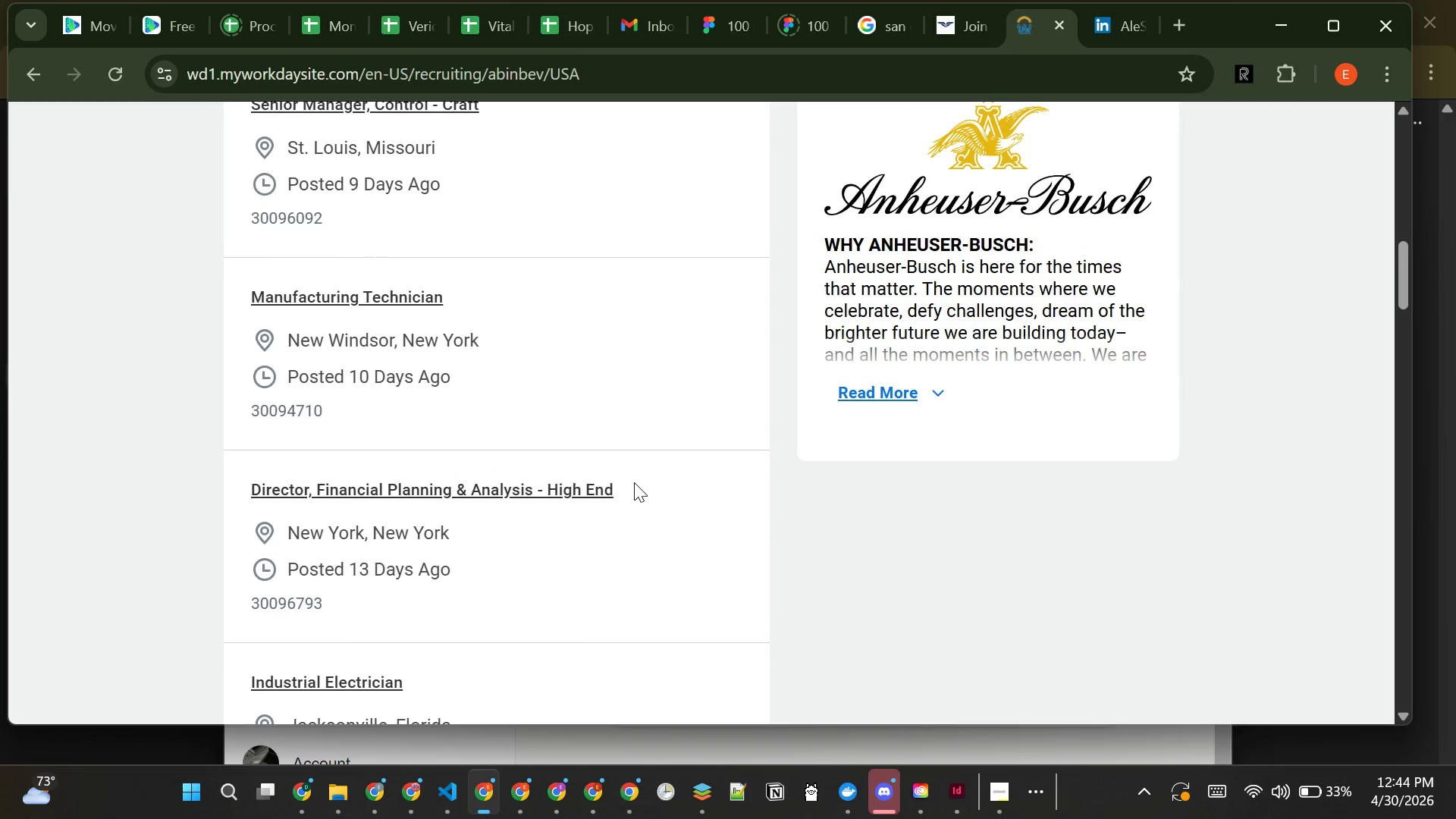 
wait(18.53)
 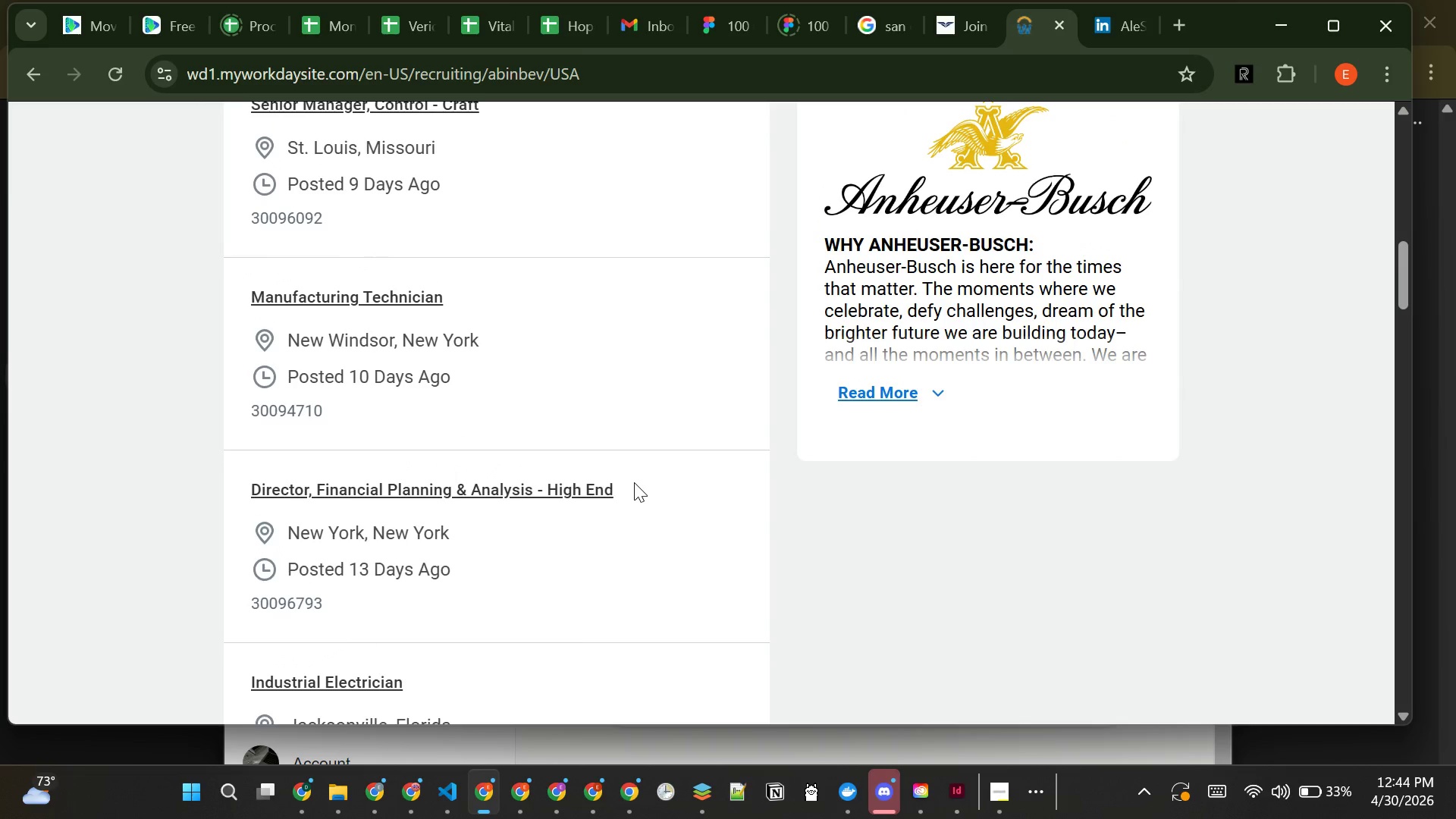 
left_click([238, 388])
 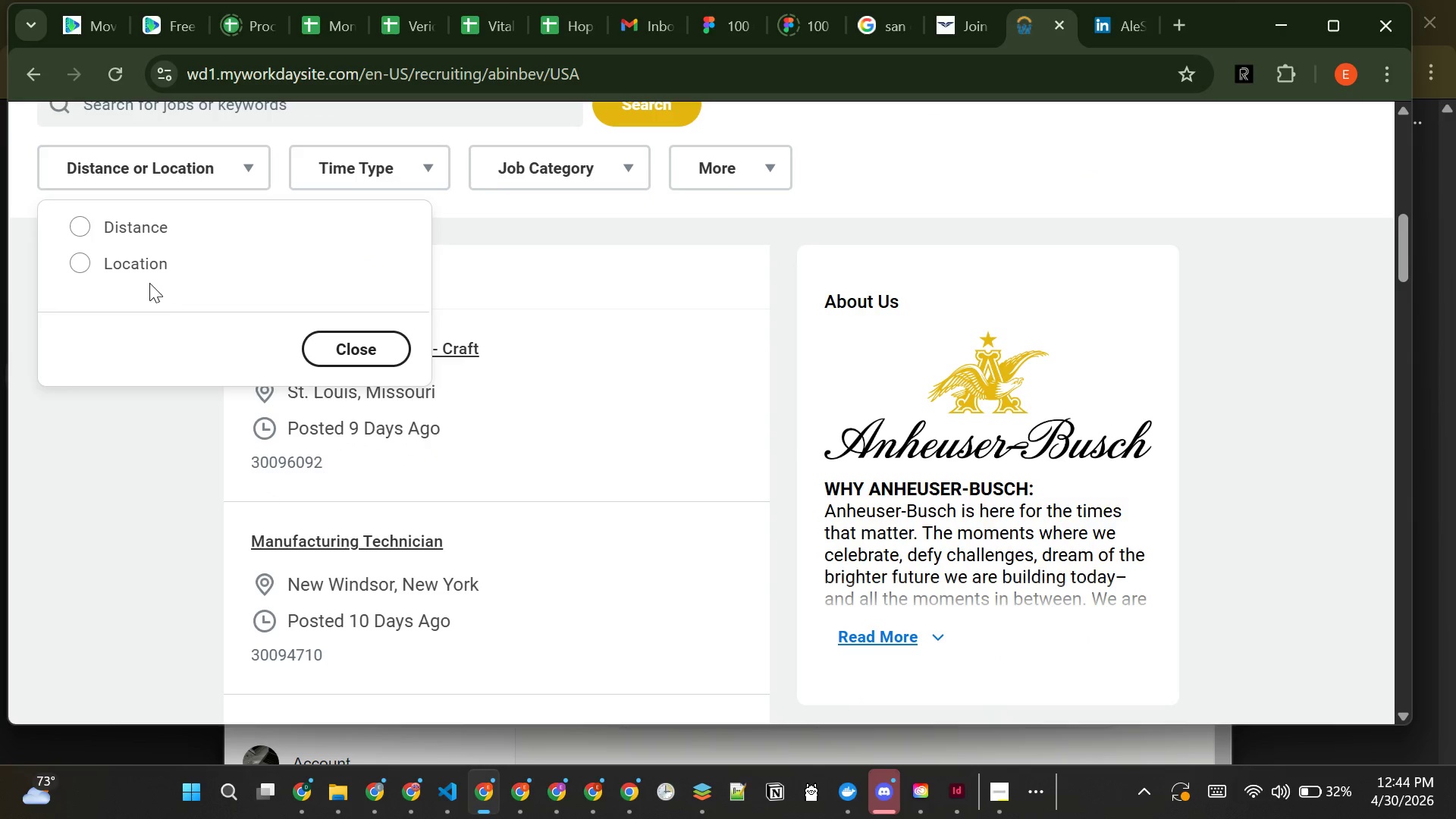 
left_click_drag(start_coordinate=[121, 279], to_coordinate=[115, 264])
 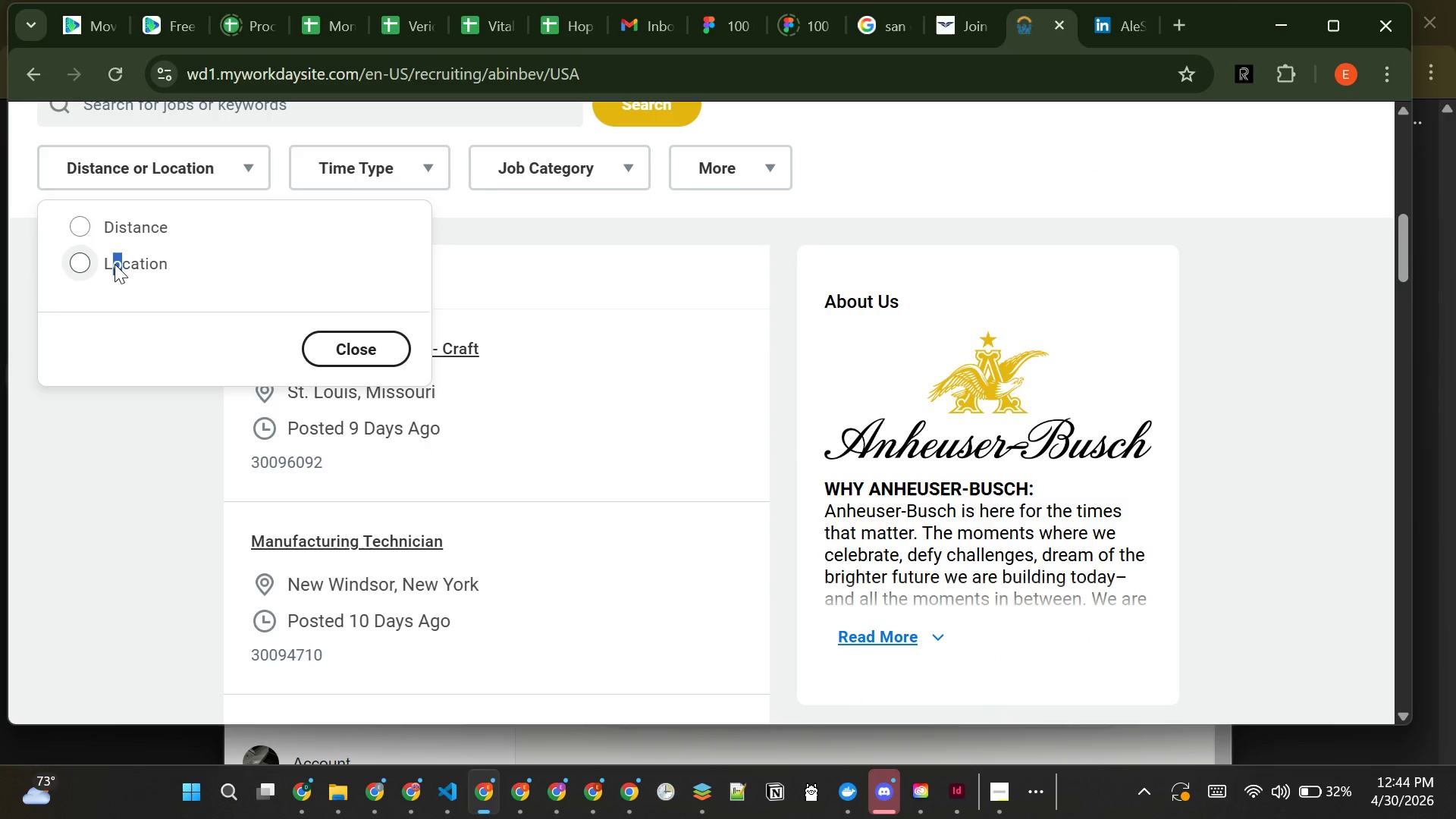 
left_click([115, 264])
 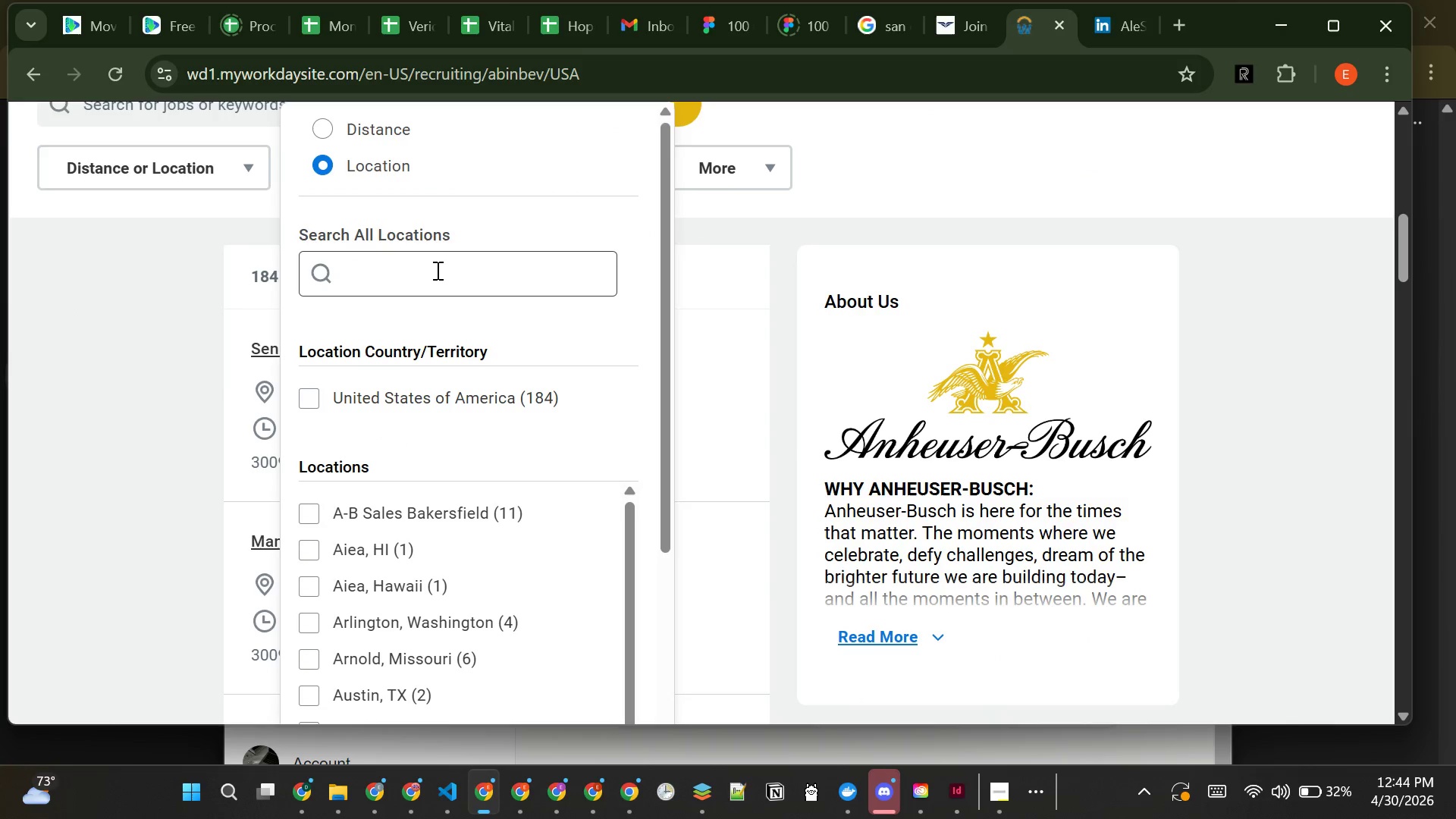 
mouse_move([383, 460])
 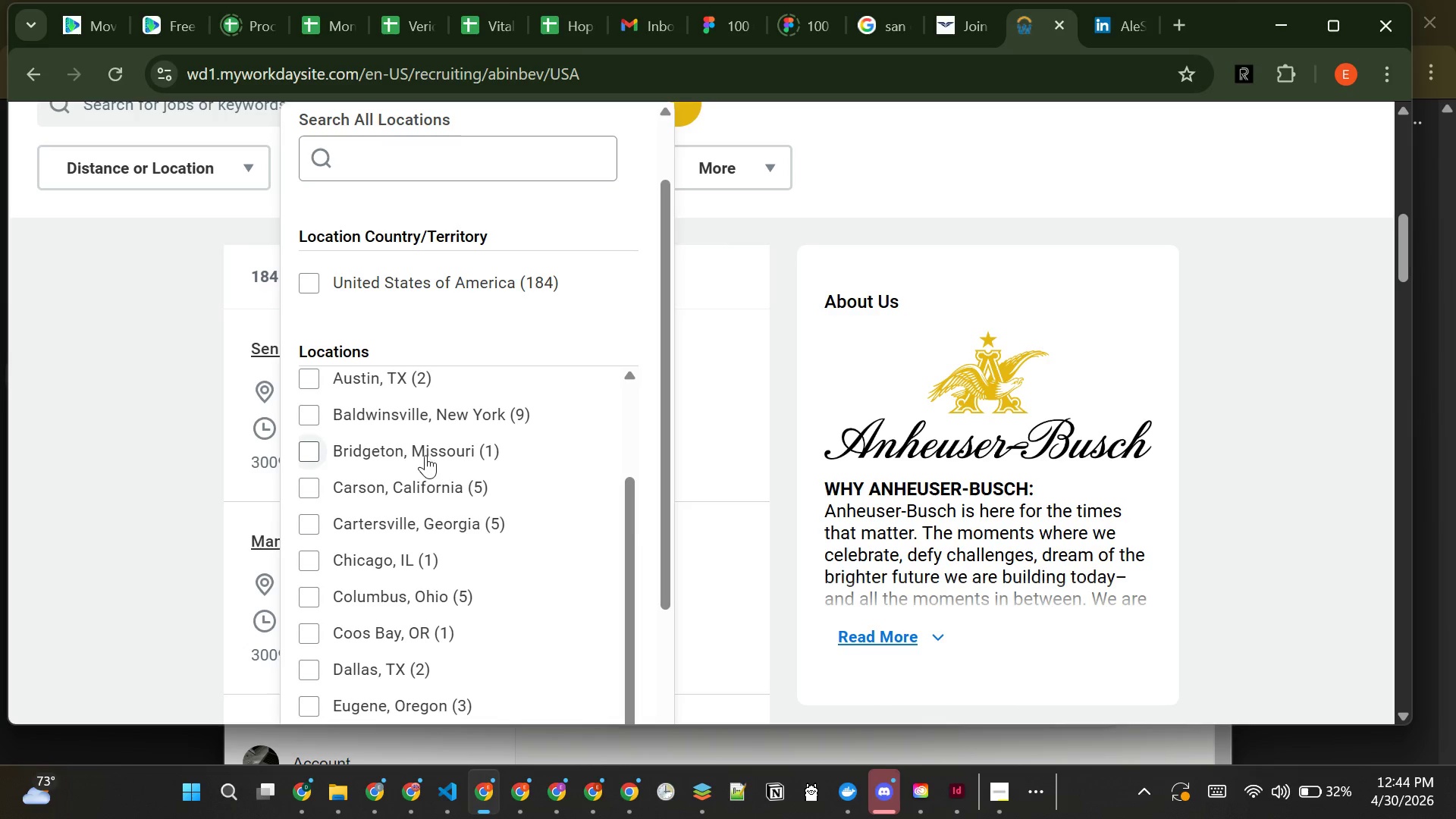 
left_click([306, 491])
 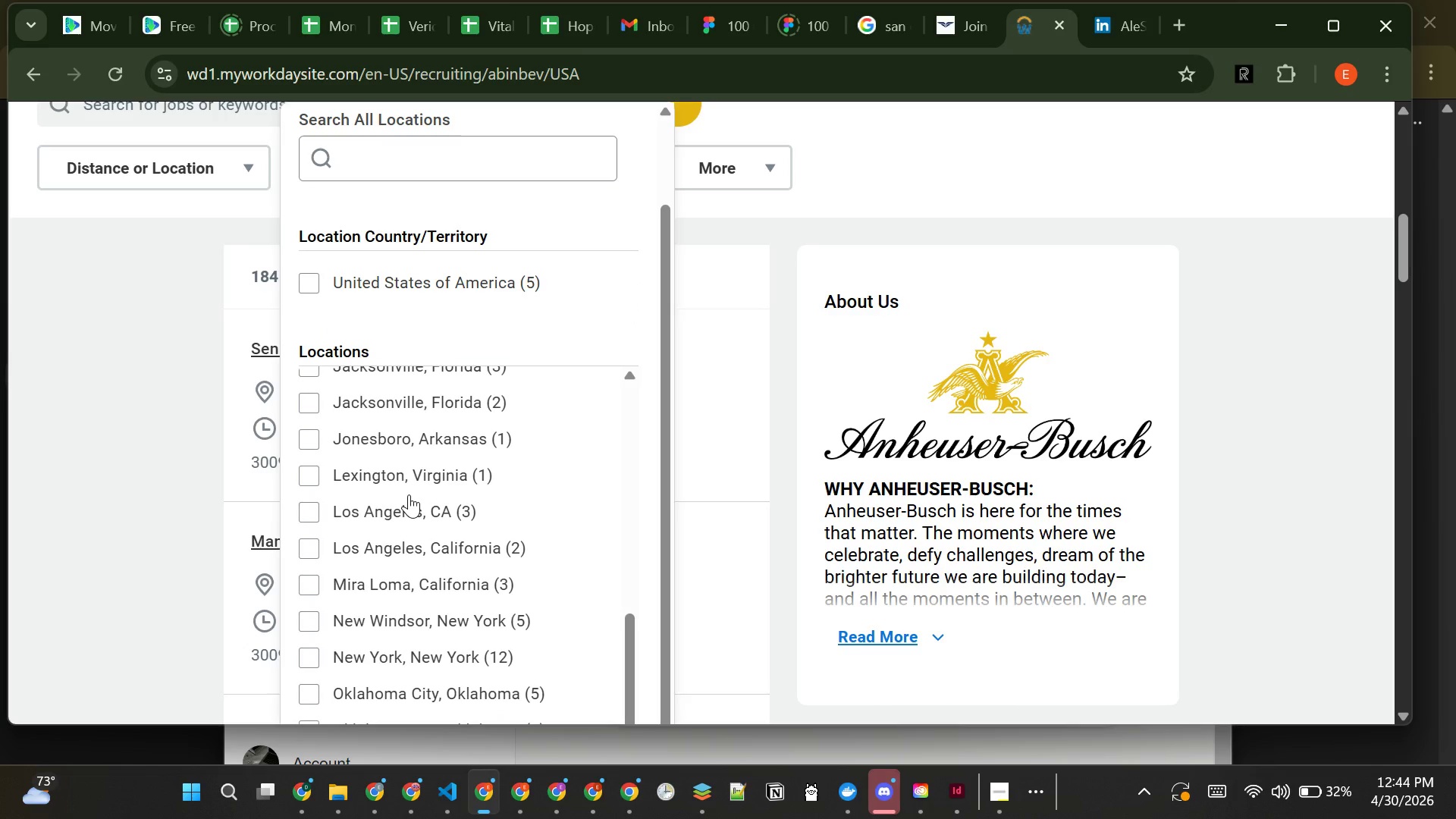 
left_click([426, 152])
 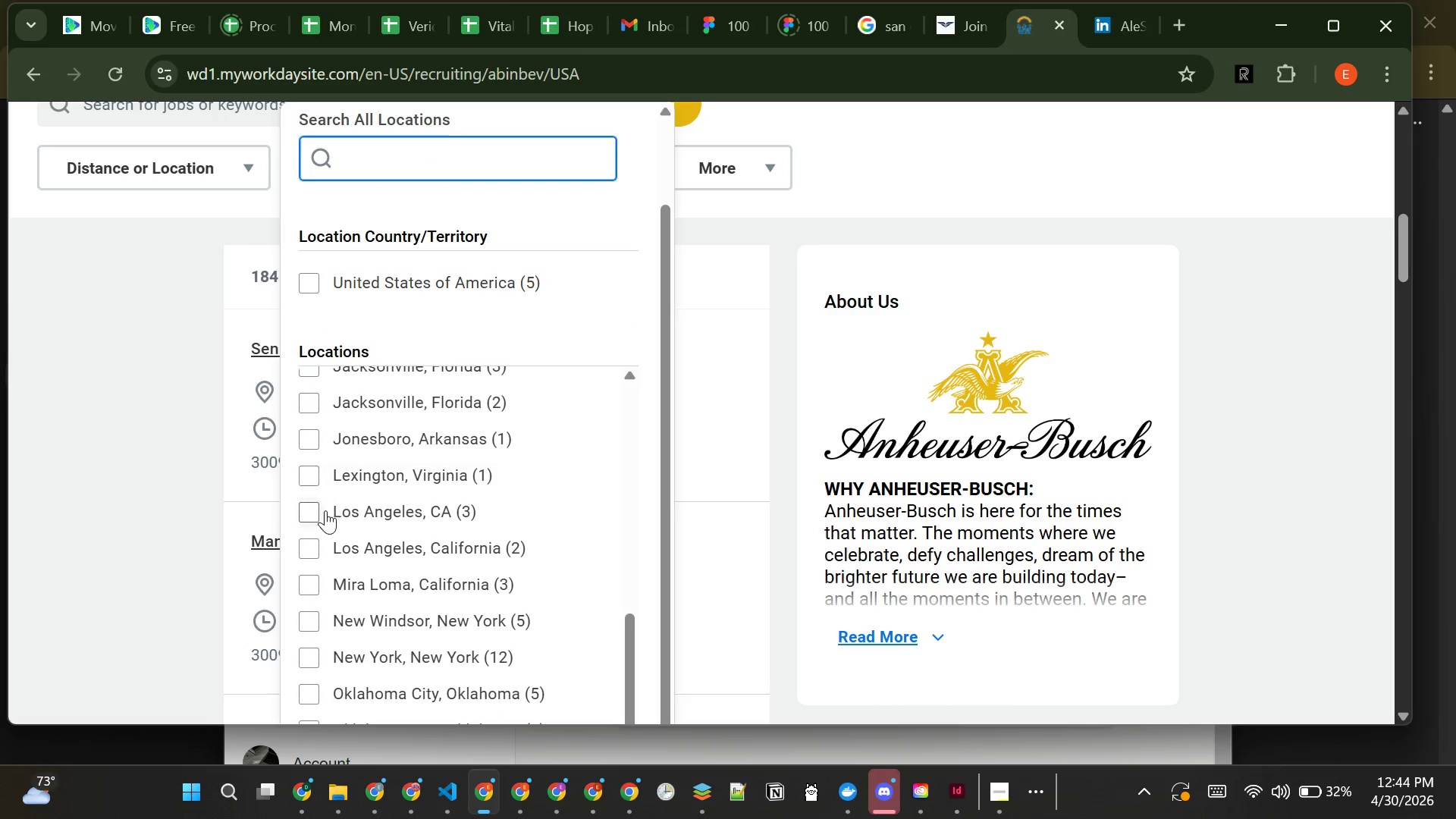 
left_click([318, 510])
 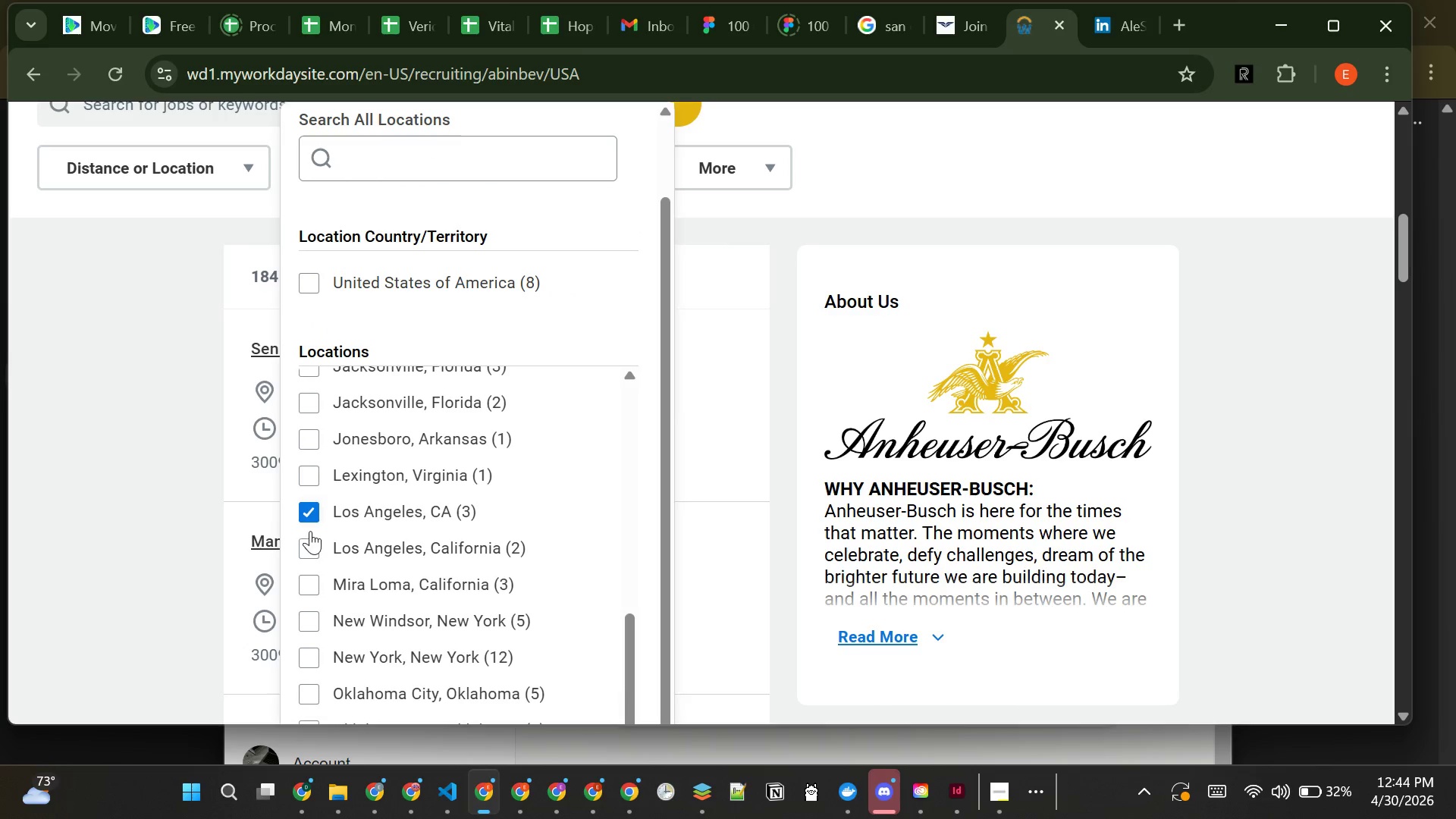 
left_click([311, 544])
 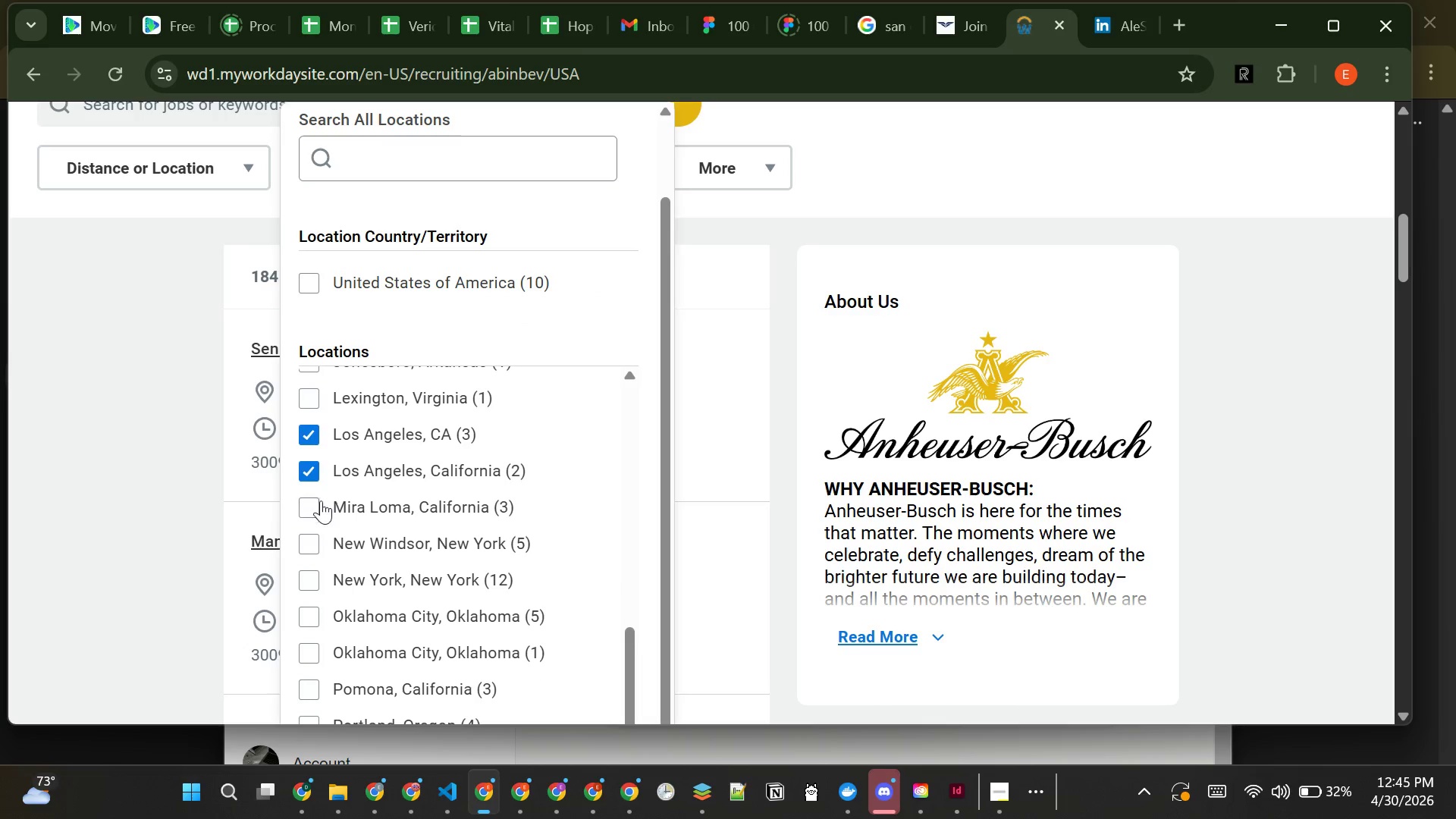 
left_click([318, 507])
 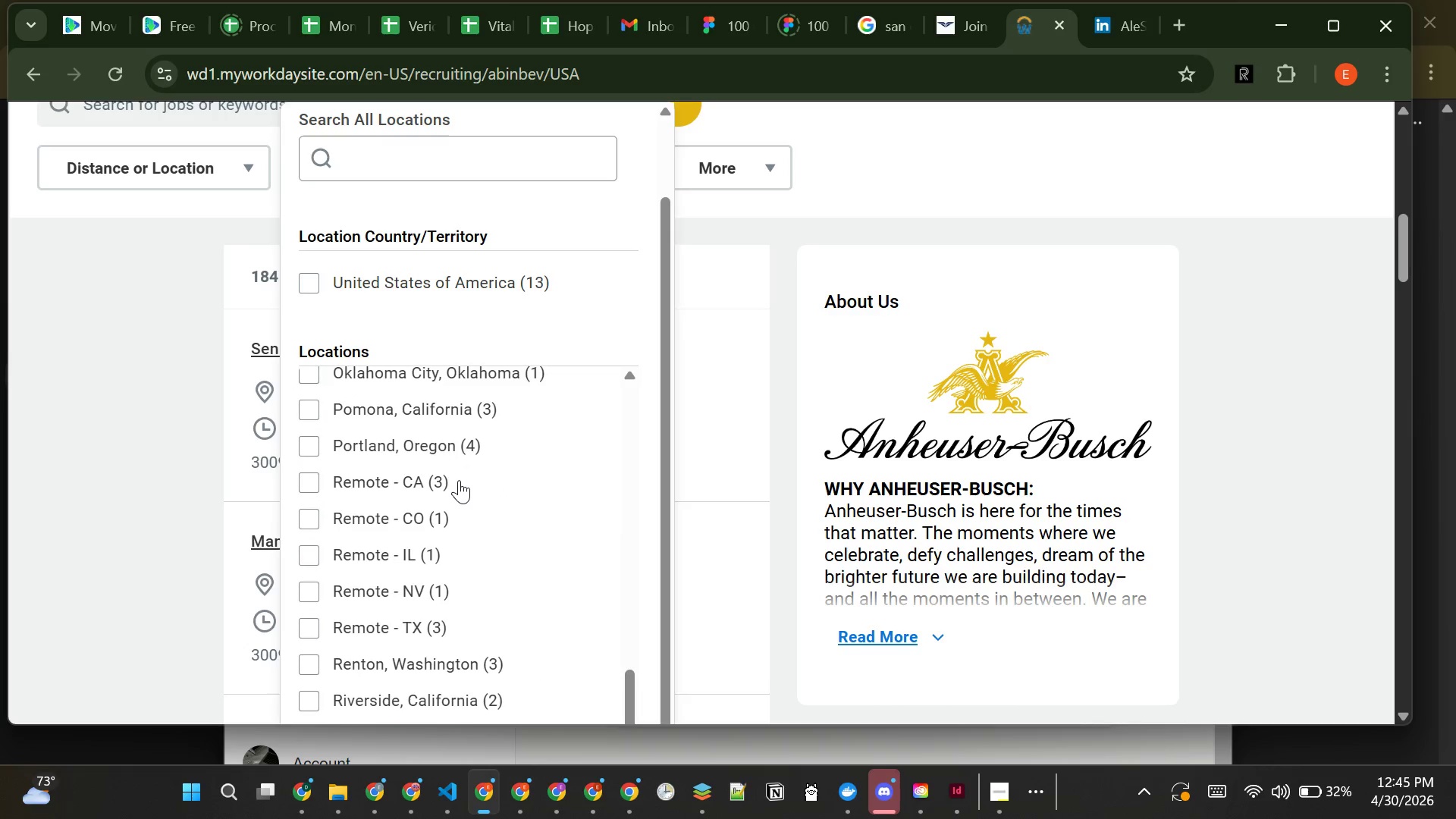 
wait(5.12)
 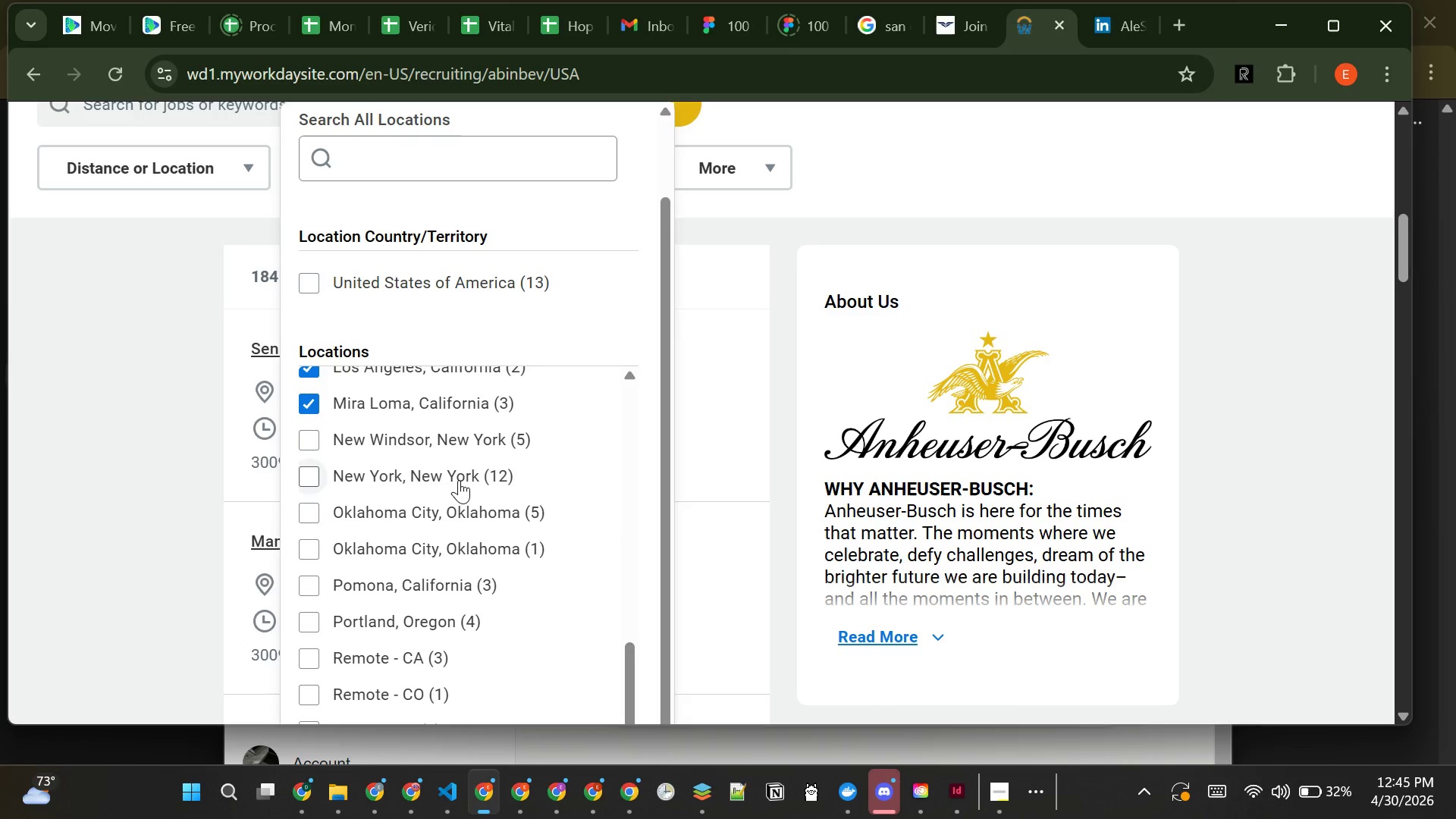 
left_click([311, 406])
 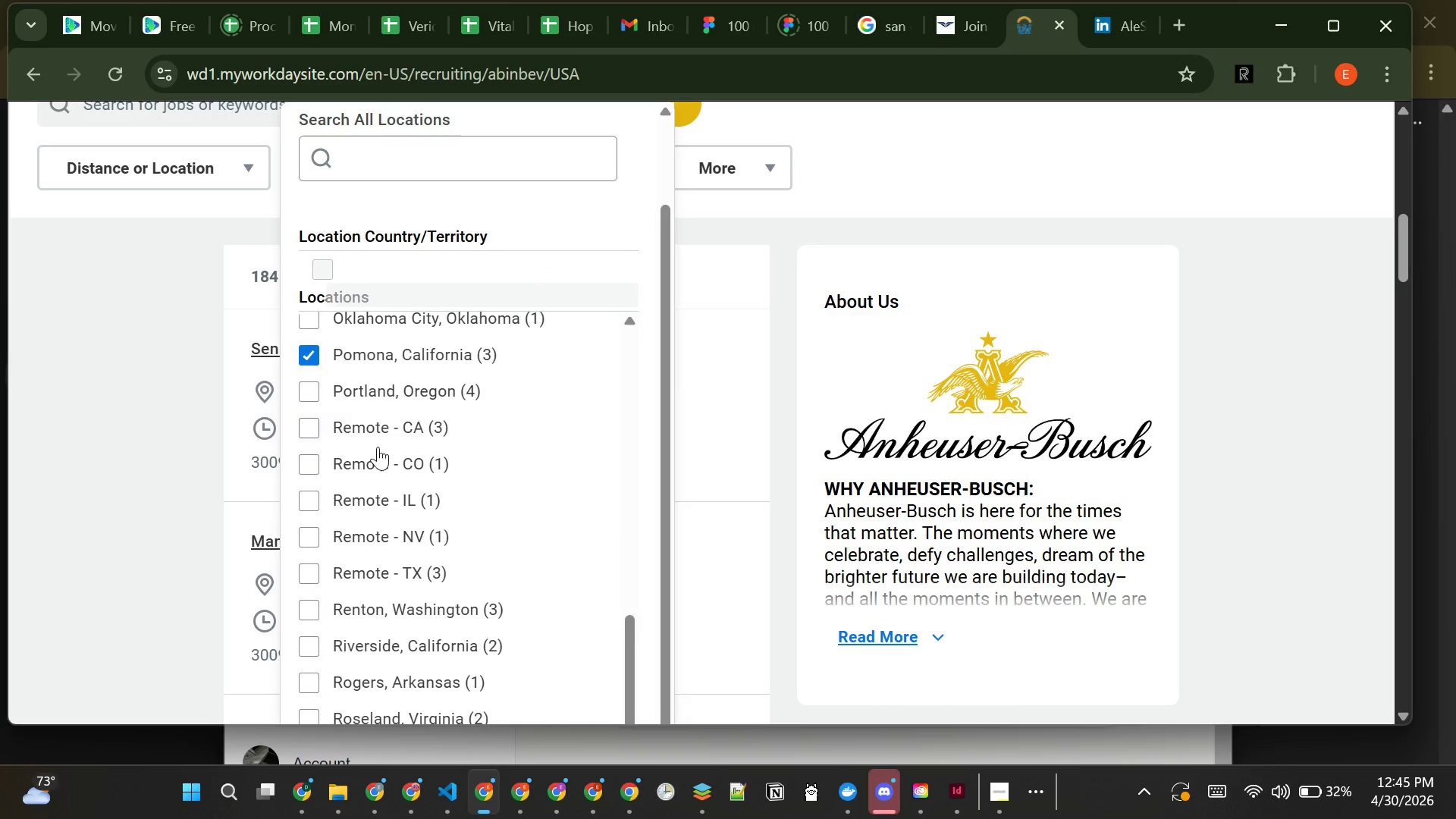 
mouse_move([410, 441])
 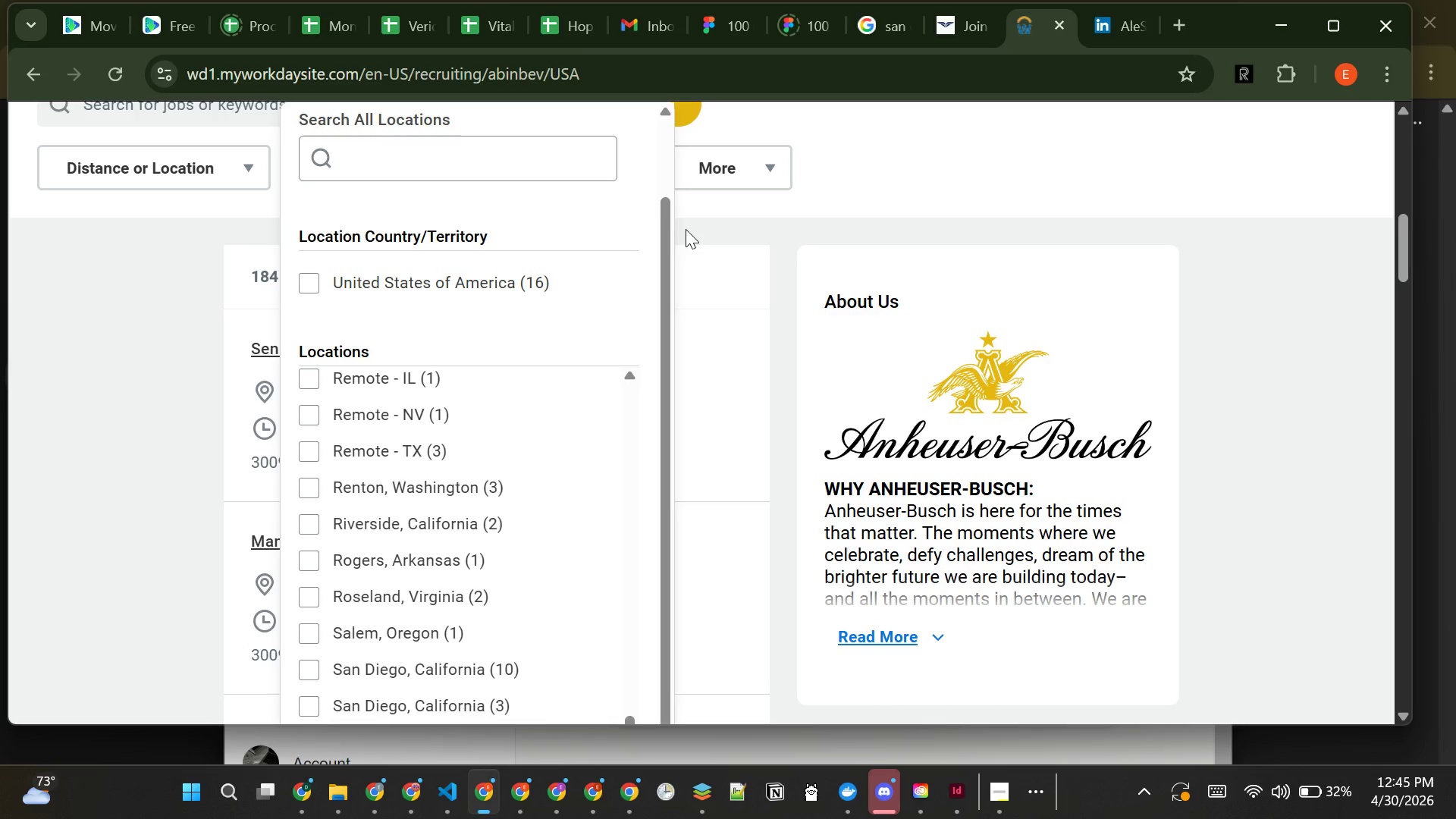 
left_click([686, 229])
 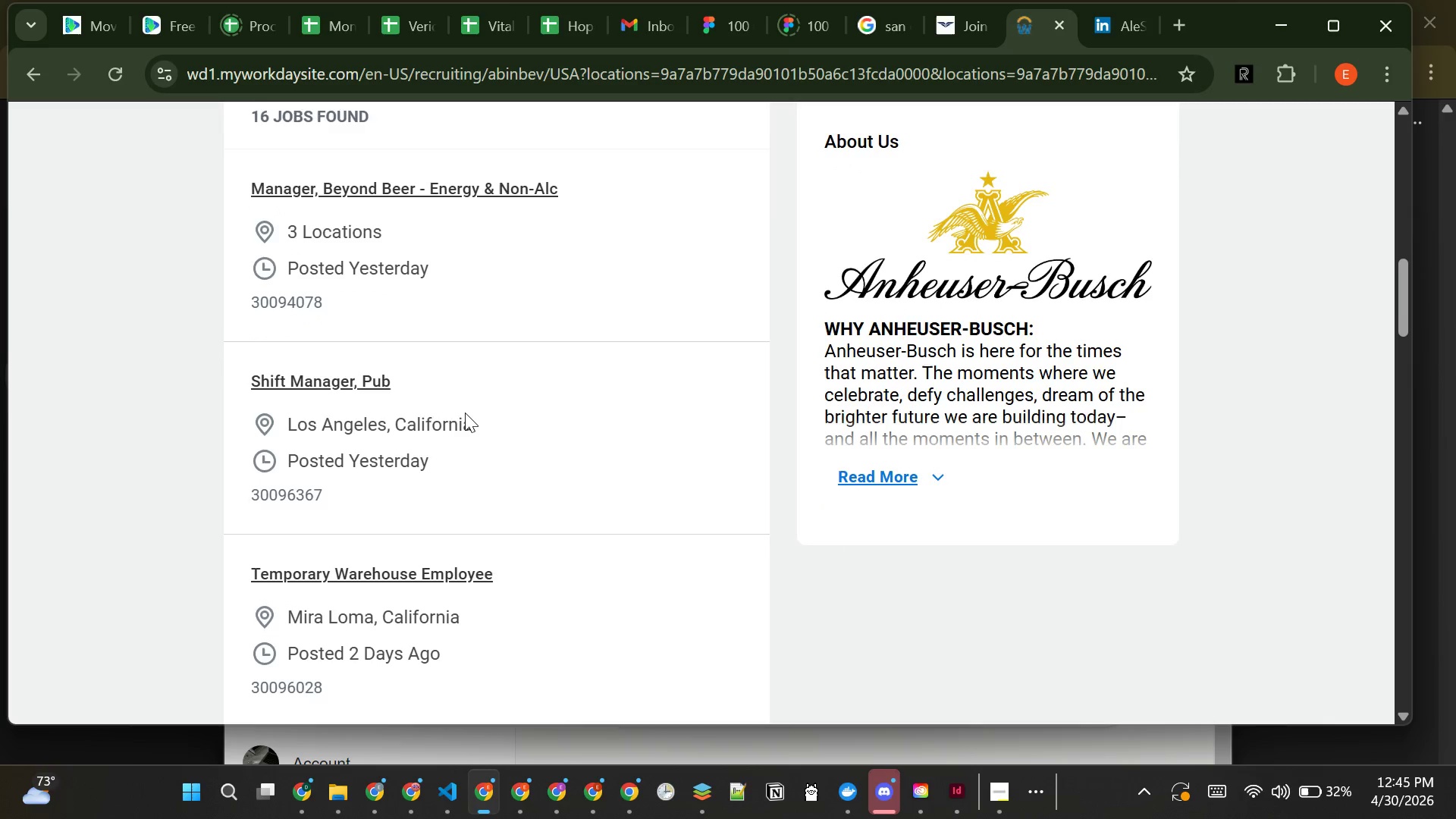 
wait(10.81)
 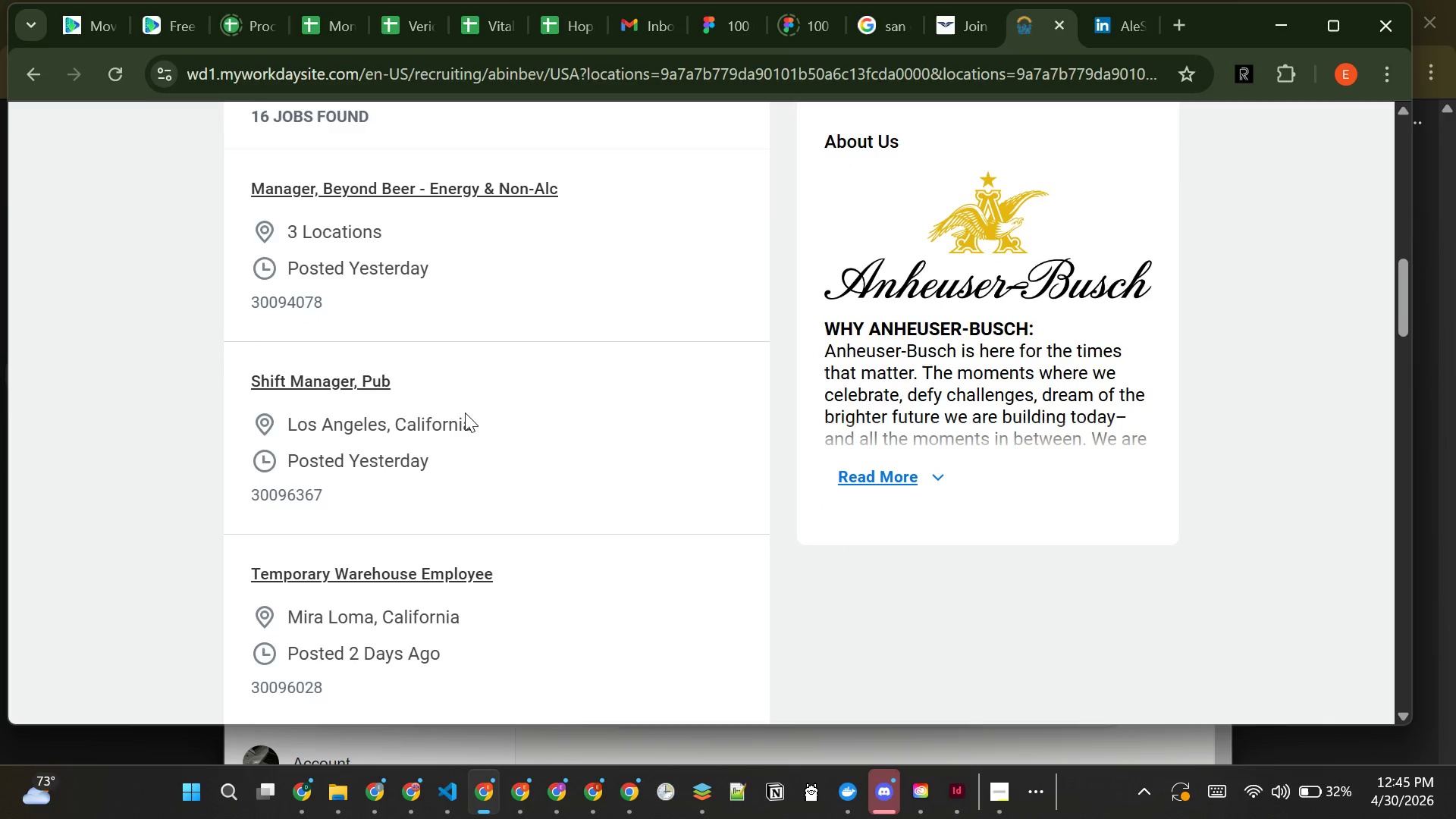 
left_click([304, 174])
 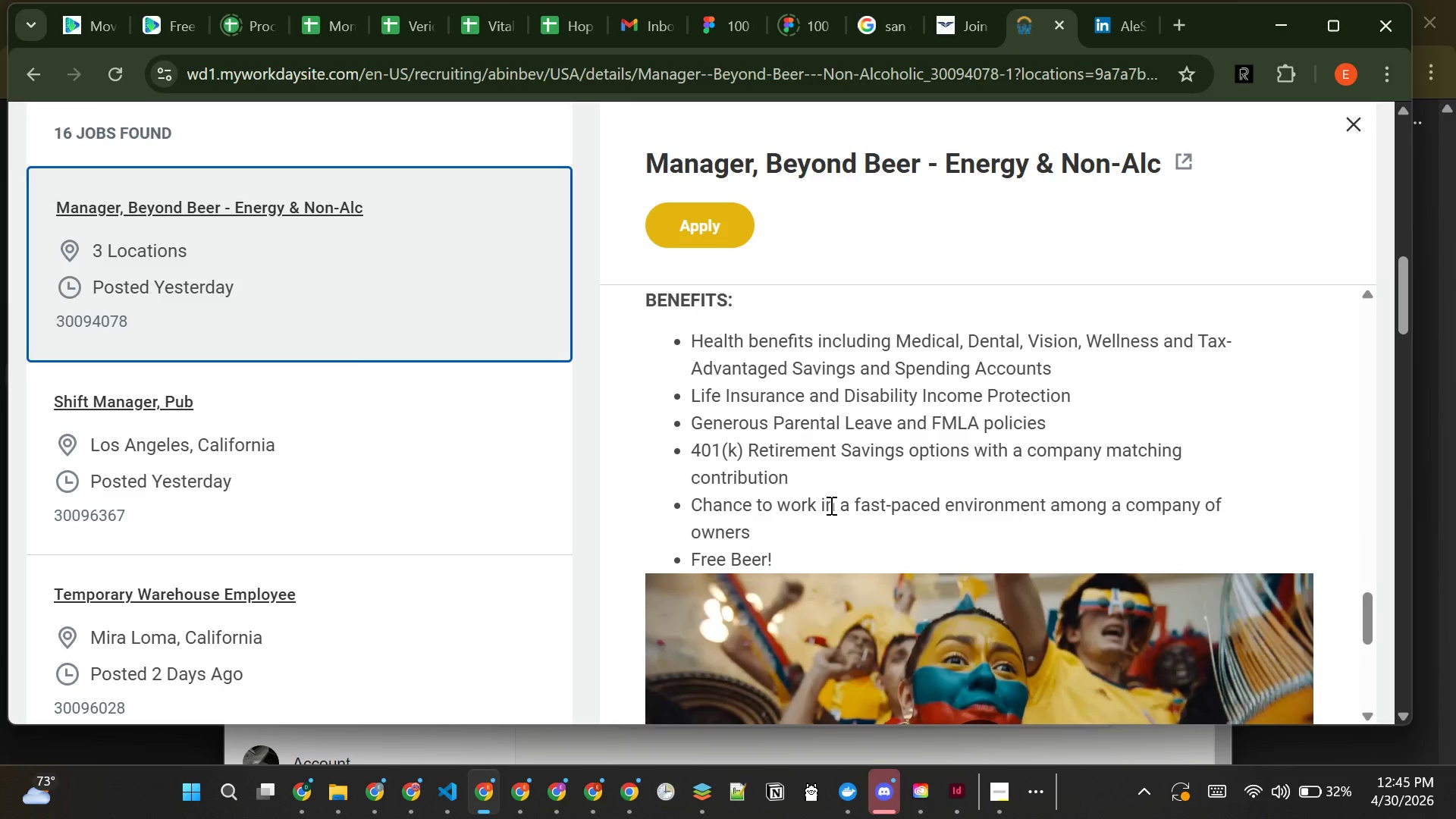 
wait(16.08)
 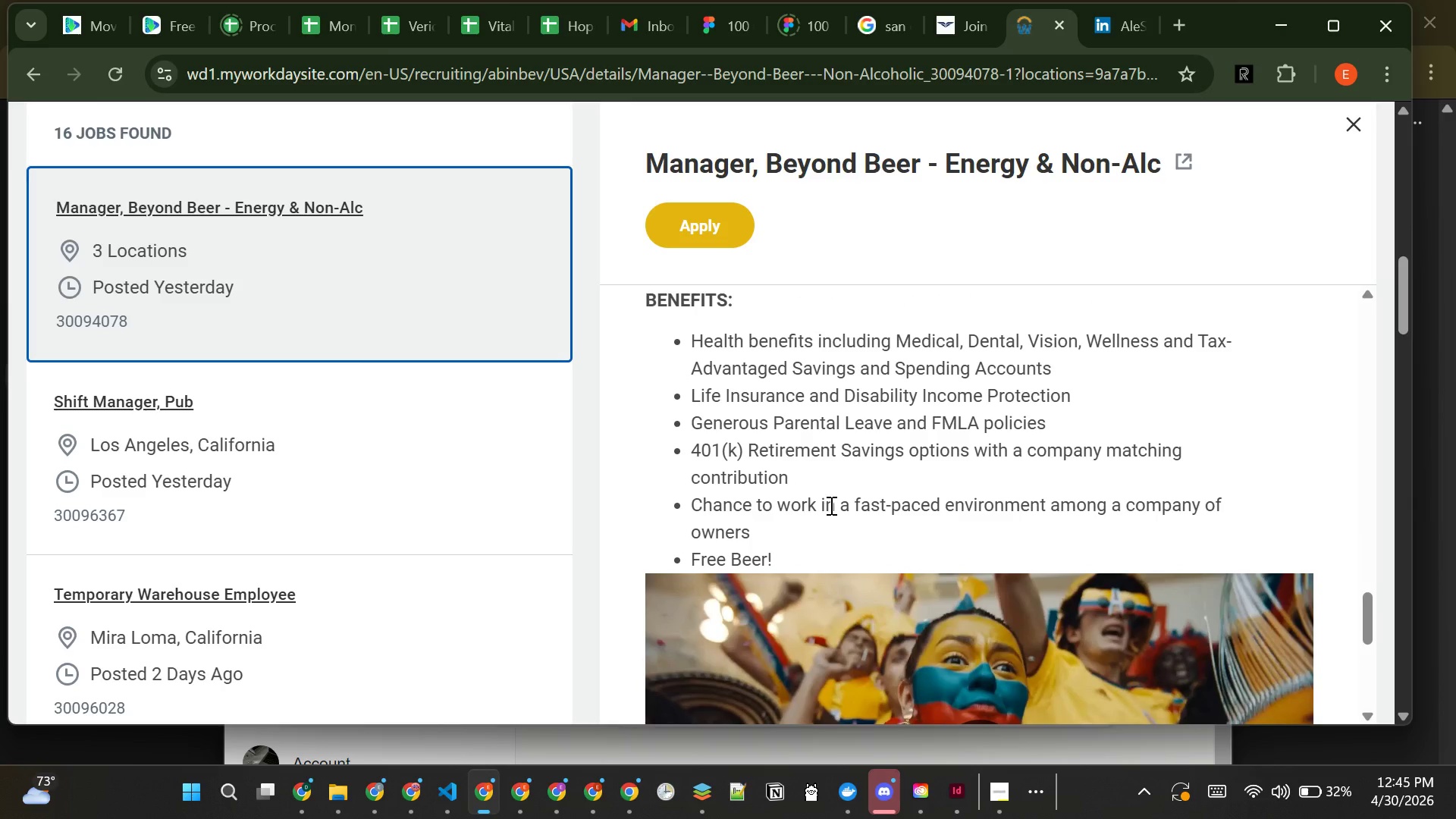 
left_click([367, 349])
 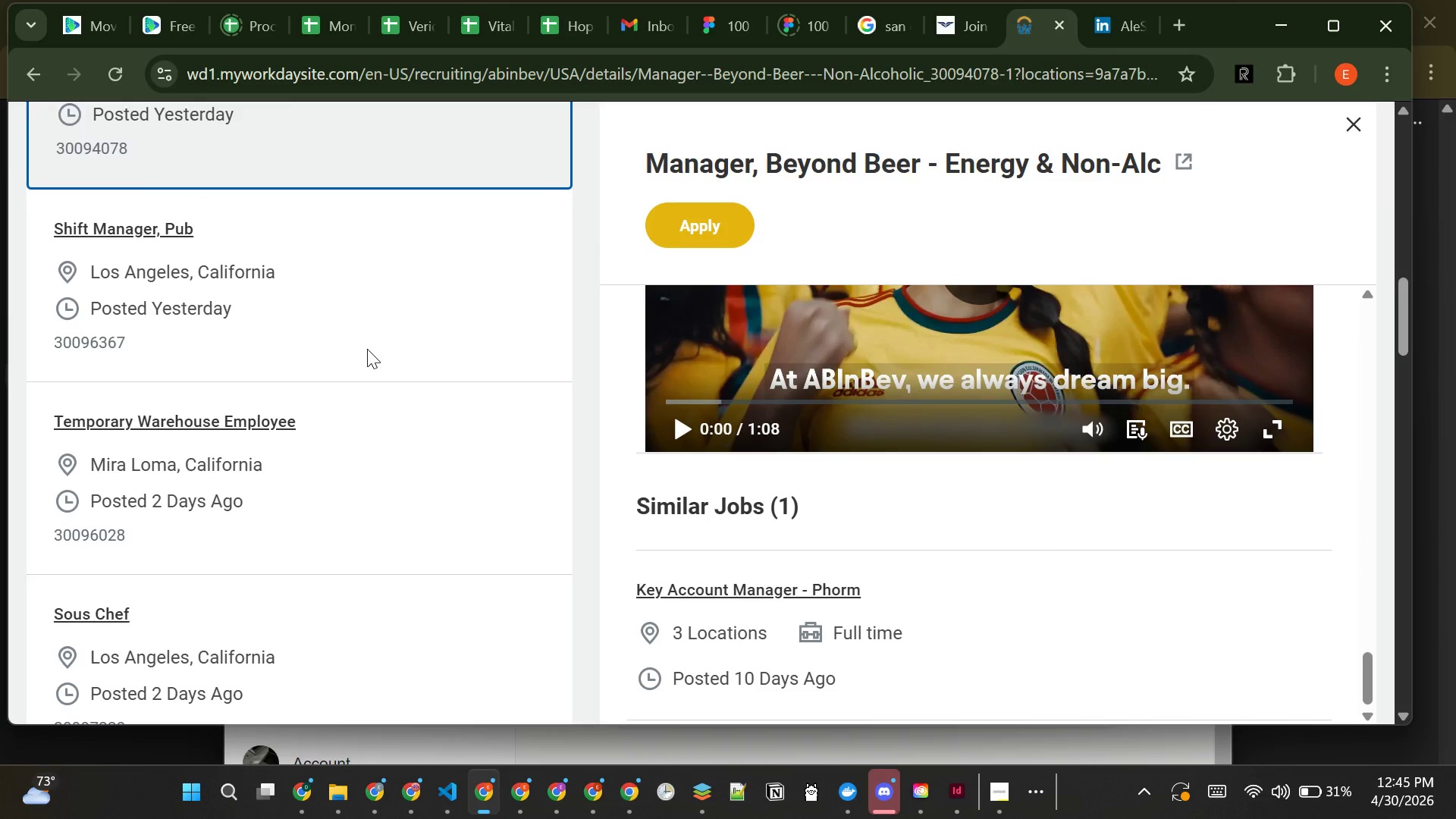 
left_click([367, 349])
 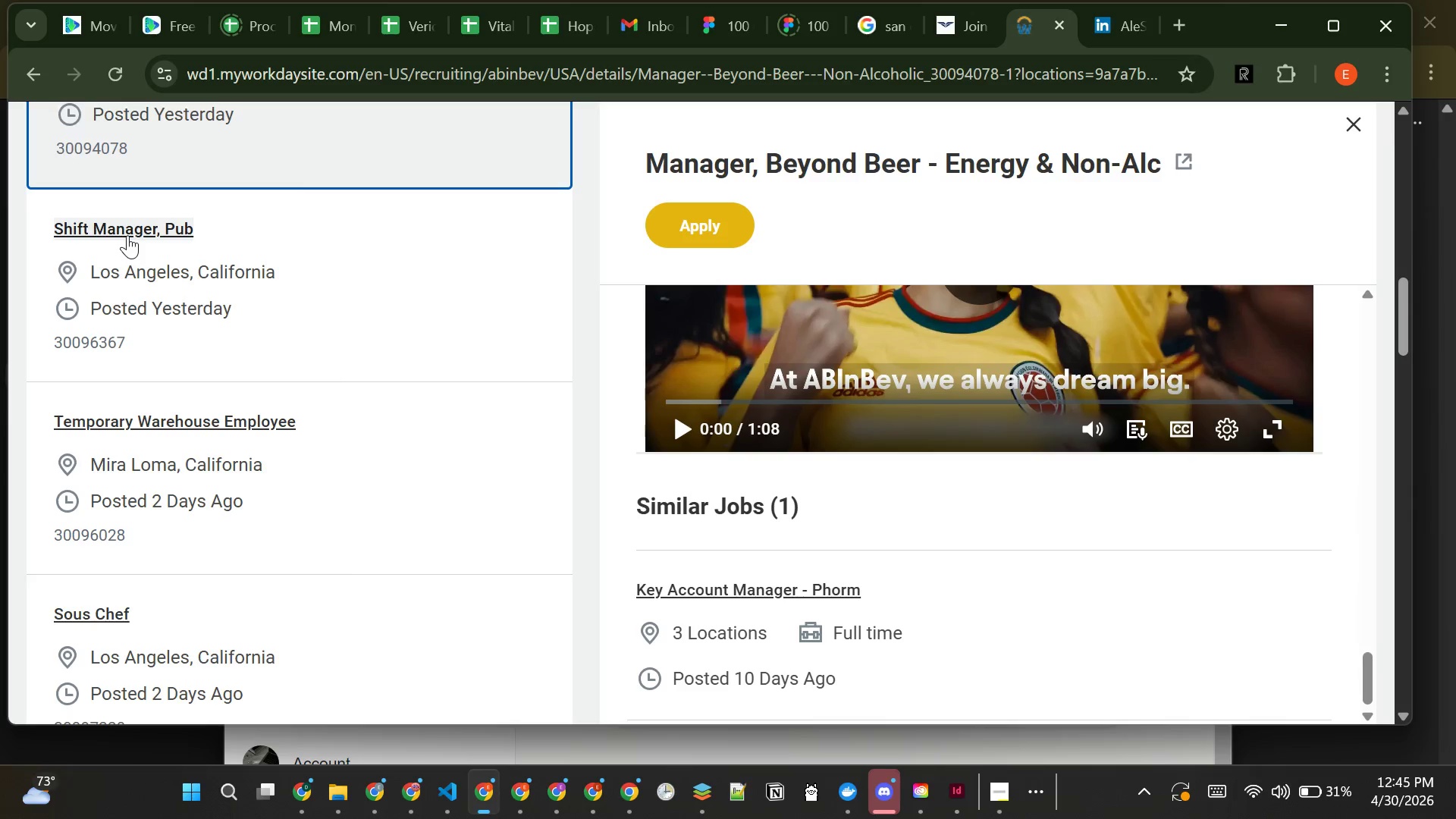 
left_click([127, 237])
 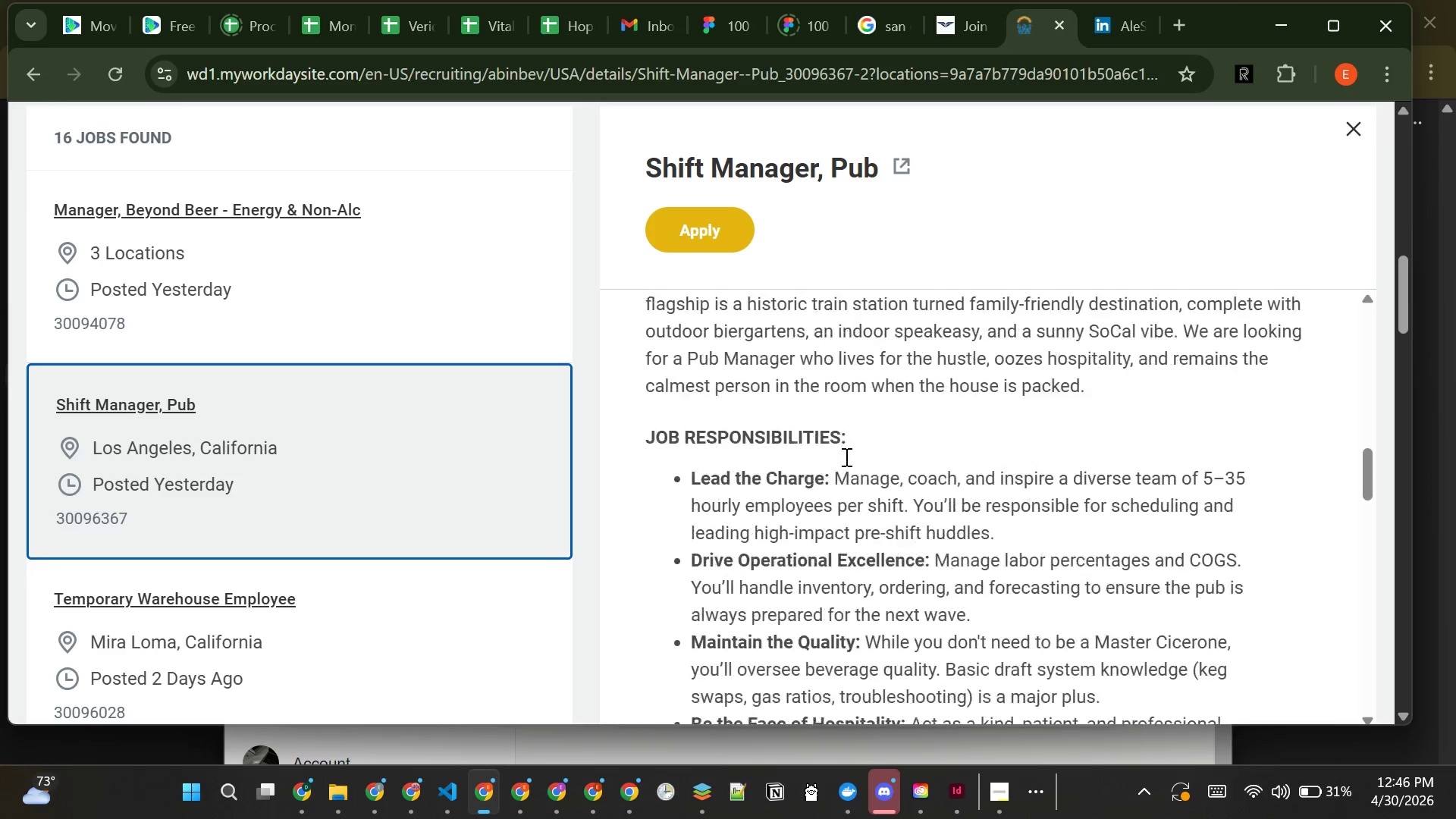 
wait(47.91)
 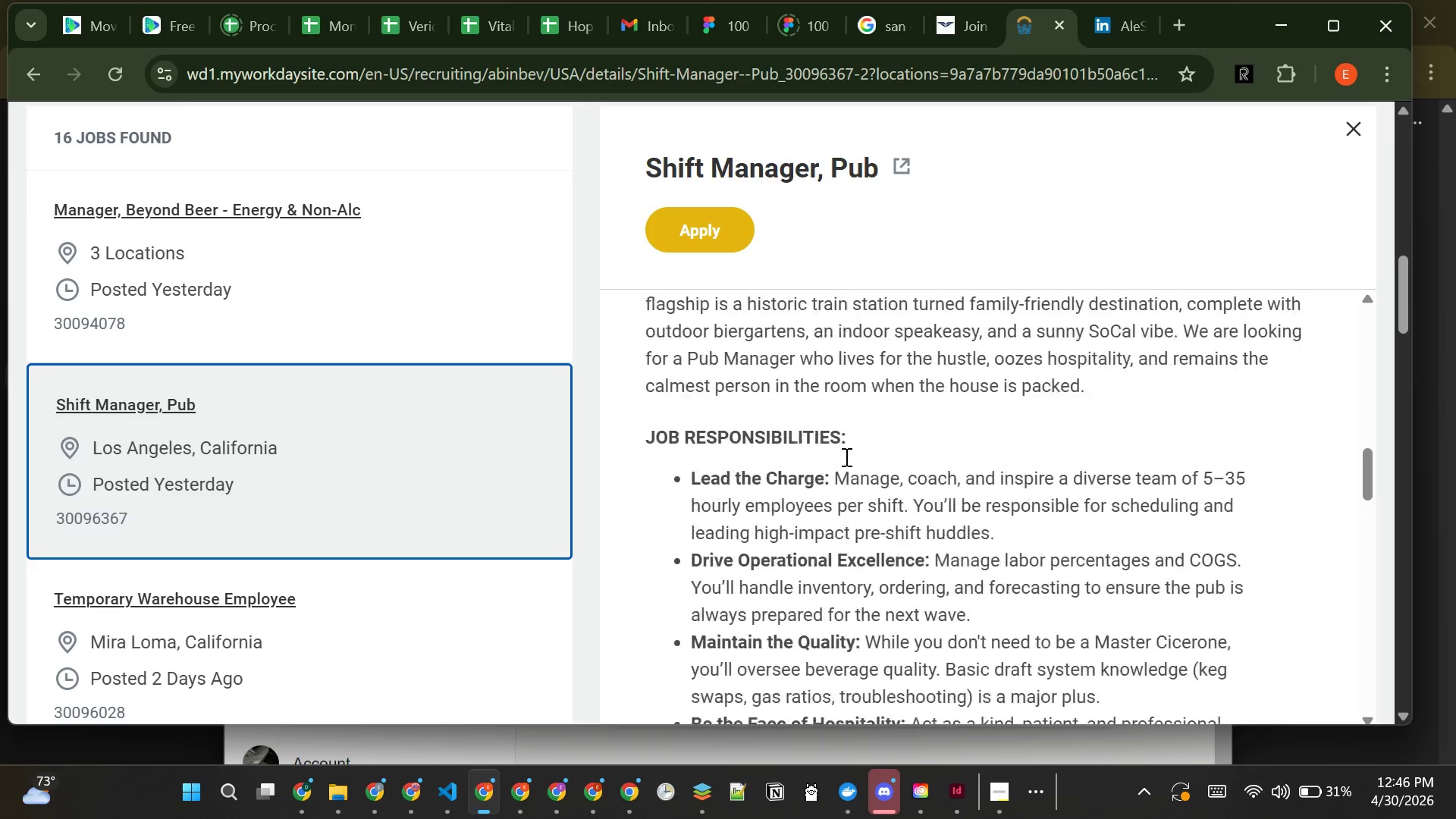 
left_click([543, 27])
 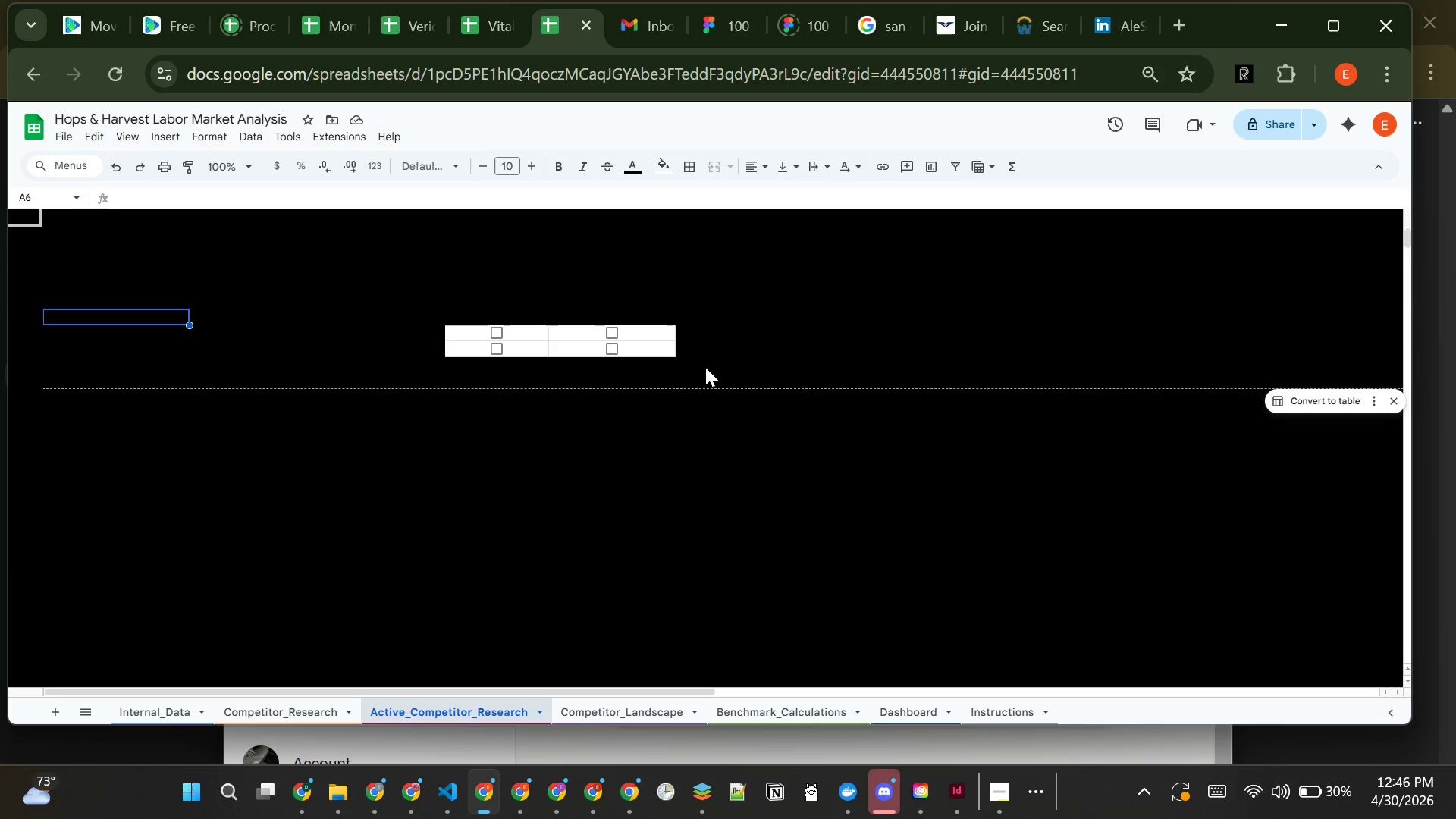 
wait(13.23)
 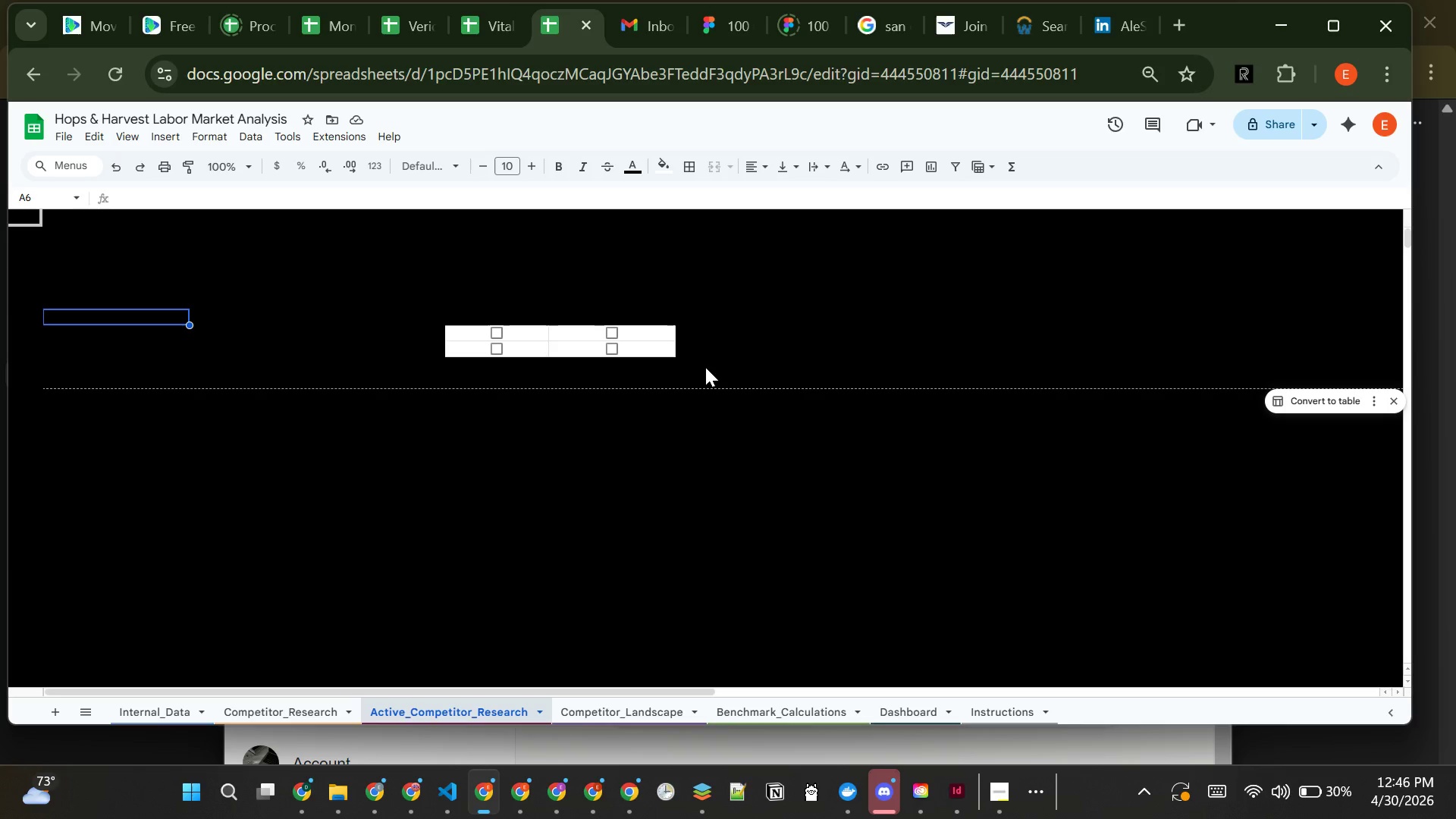 
left_click([770, 569])
 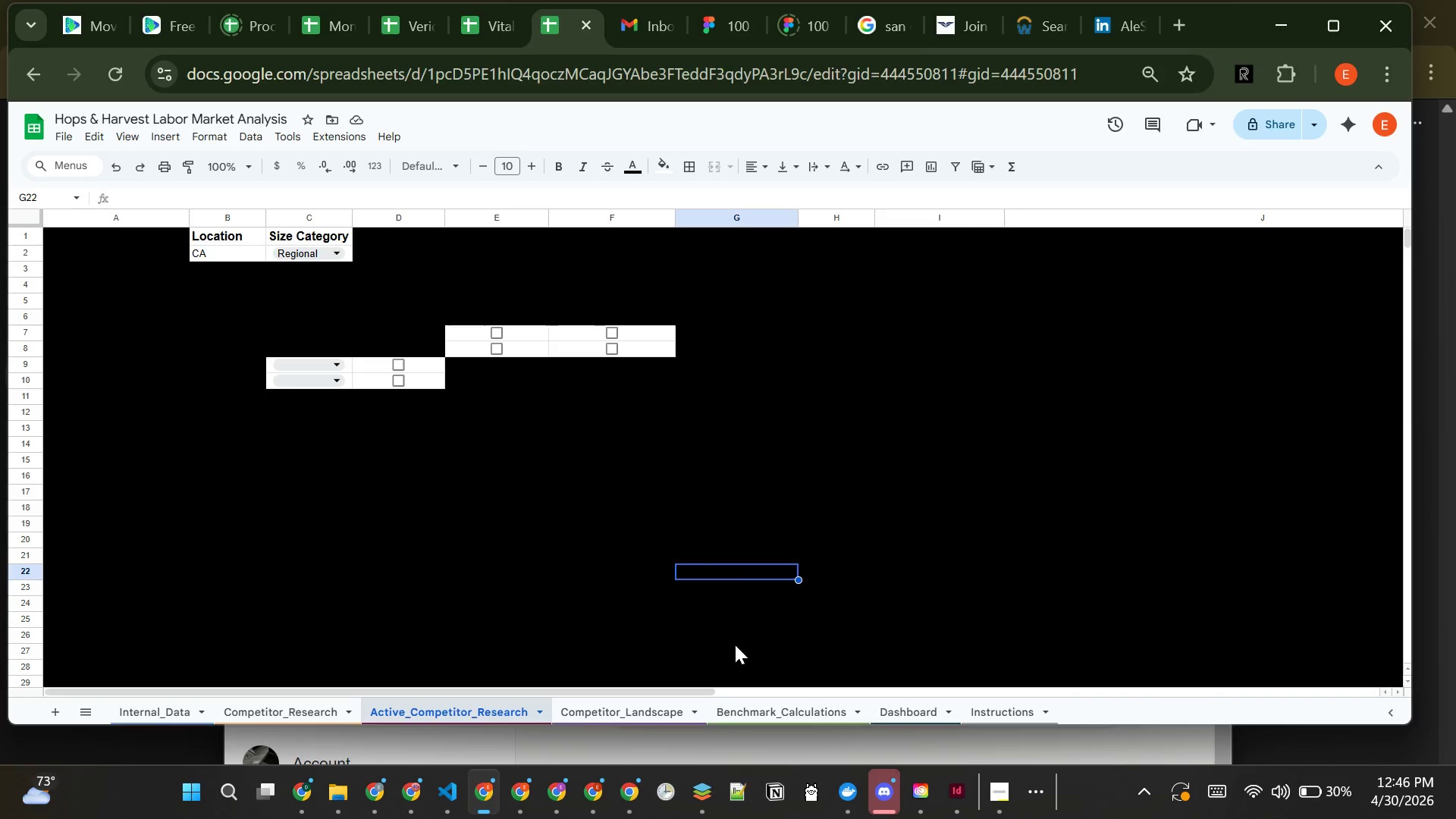 
left_click([804, 701])
 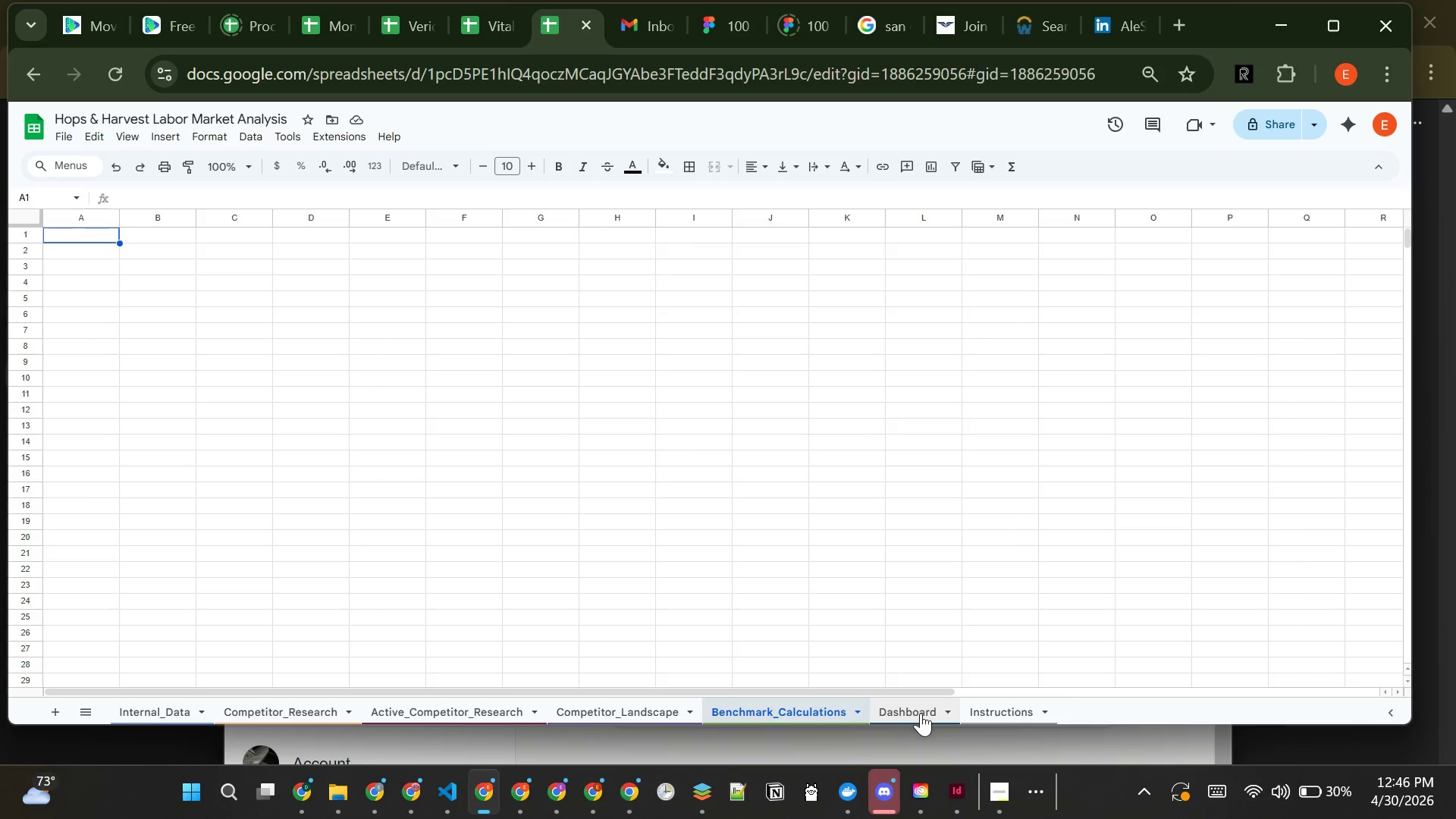 
left_click([924, 713])
 